 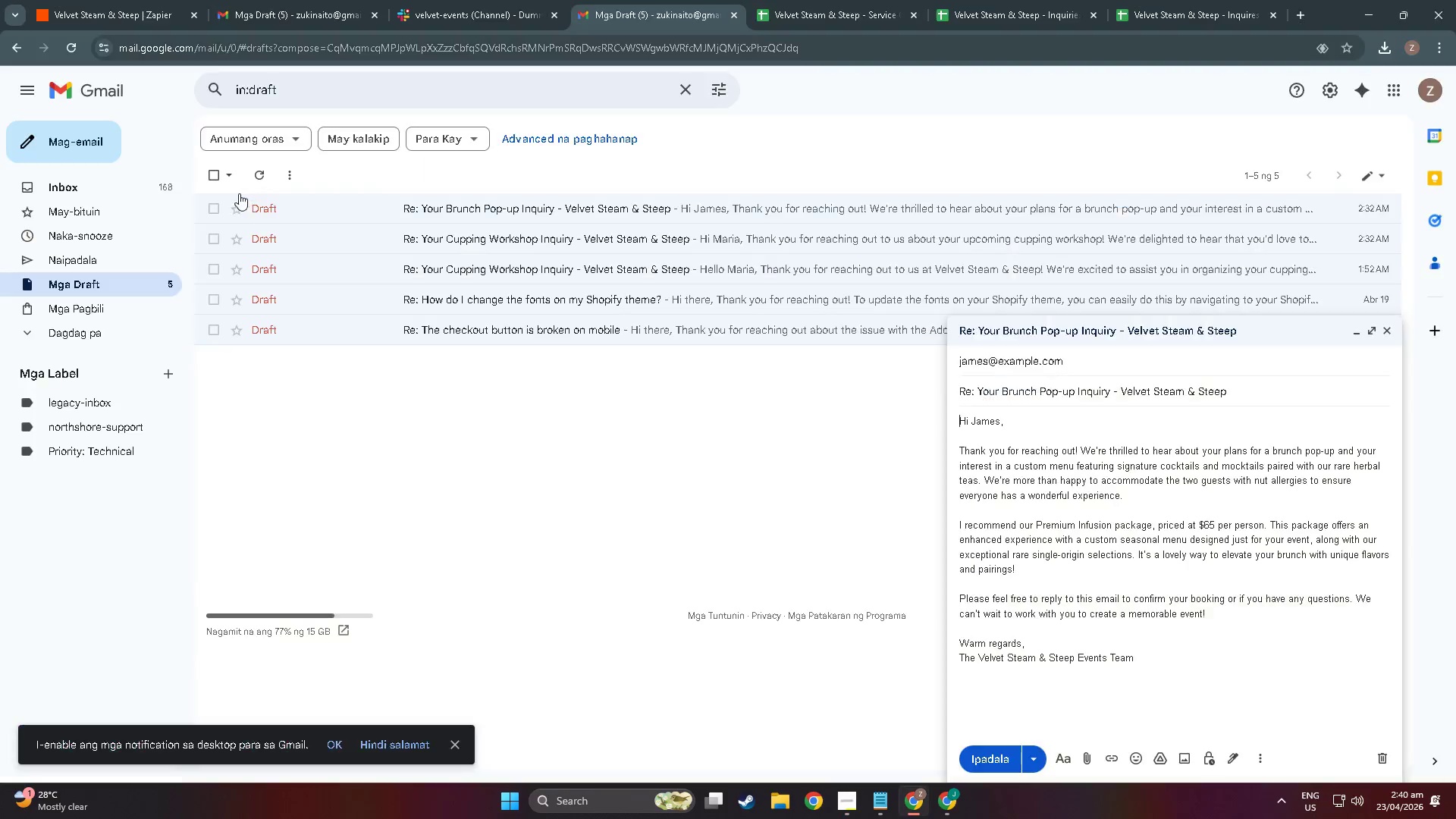 
left_click([261, 177])
 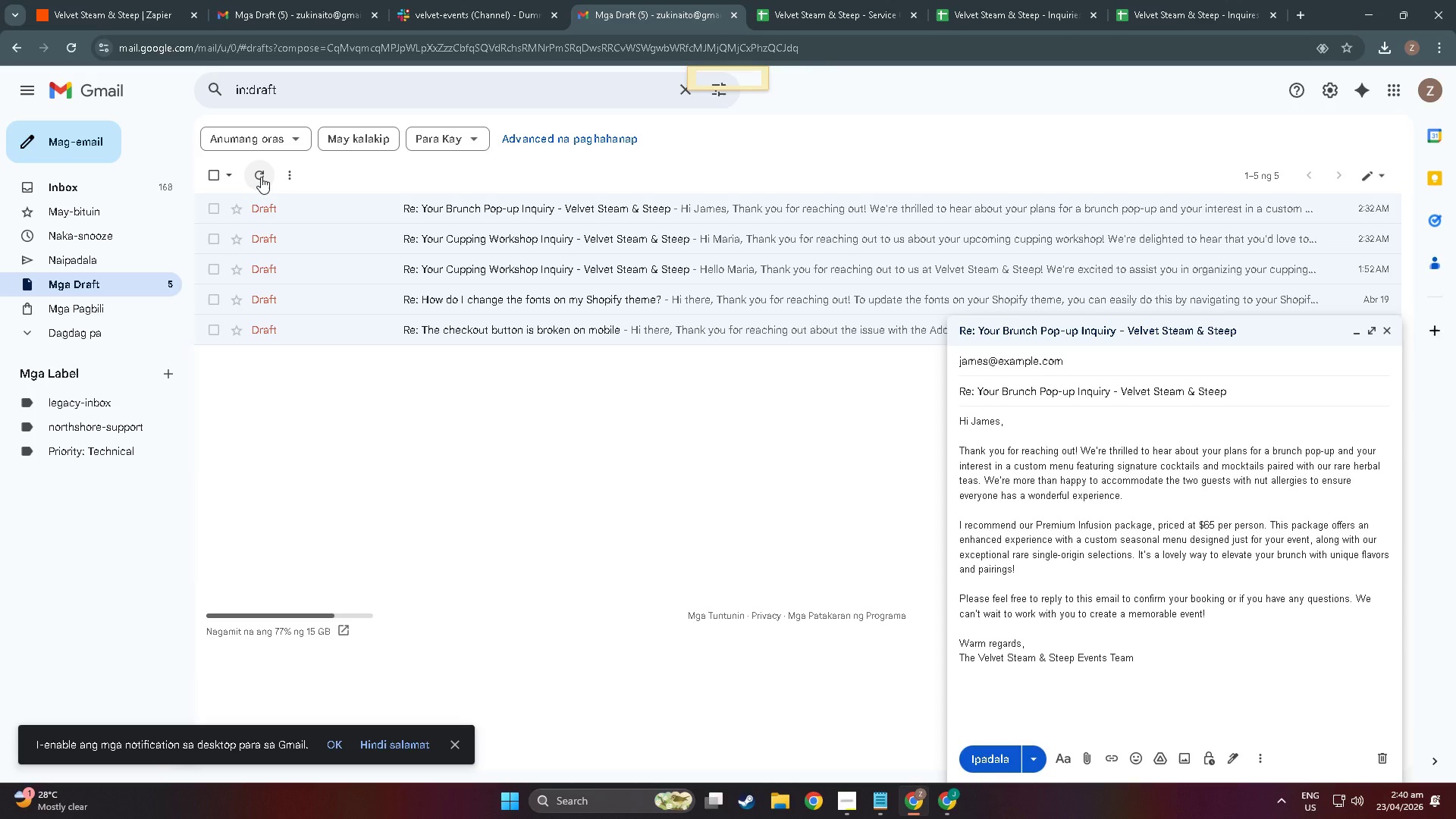 
left_click([261, 177])
 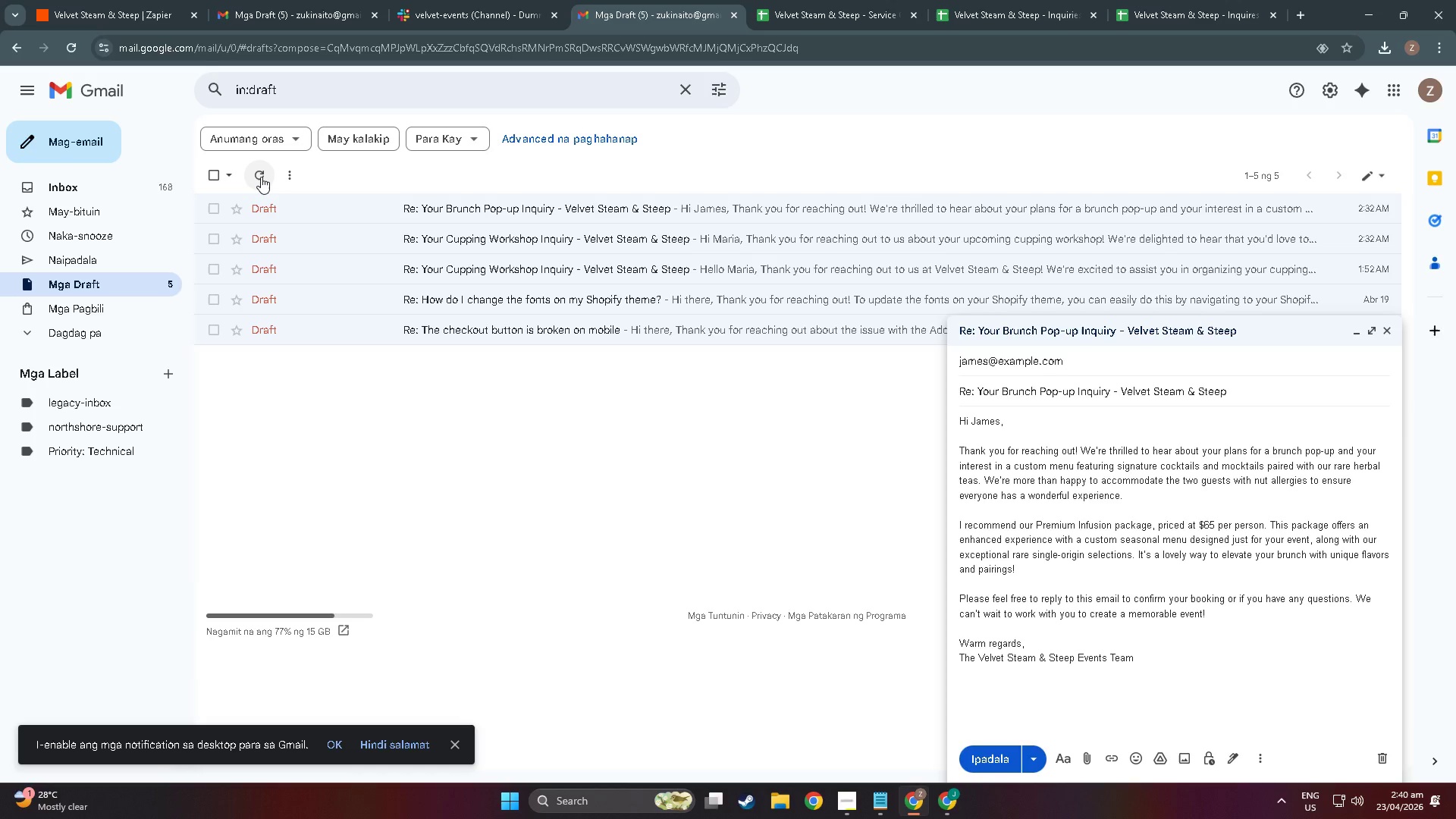 
left_click([261, 177])
 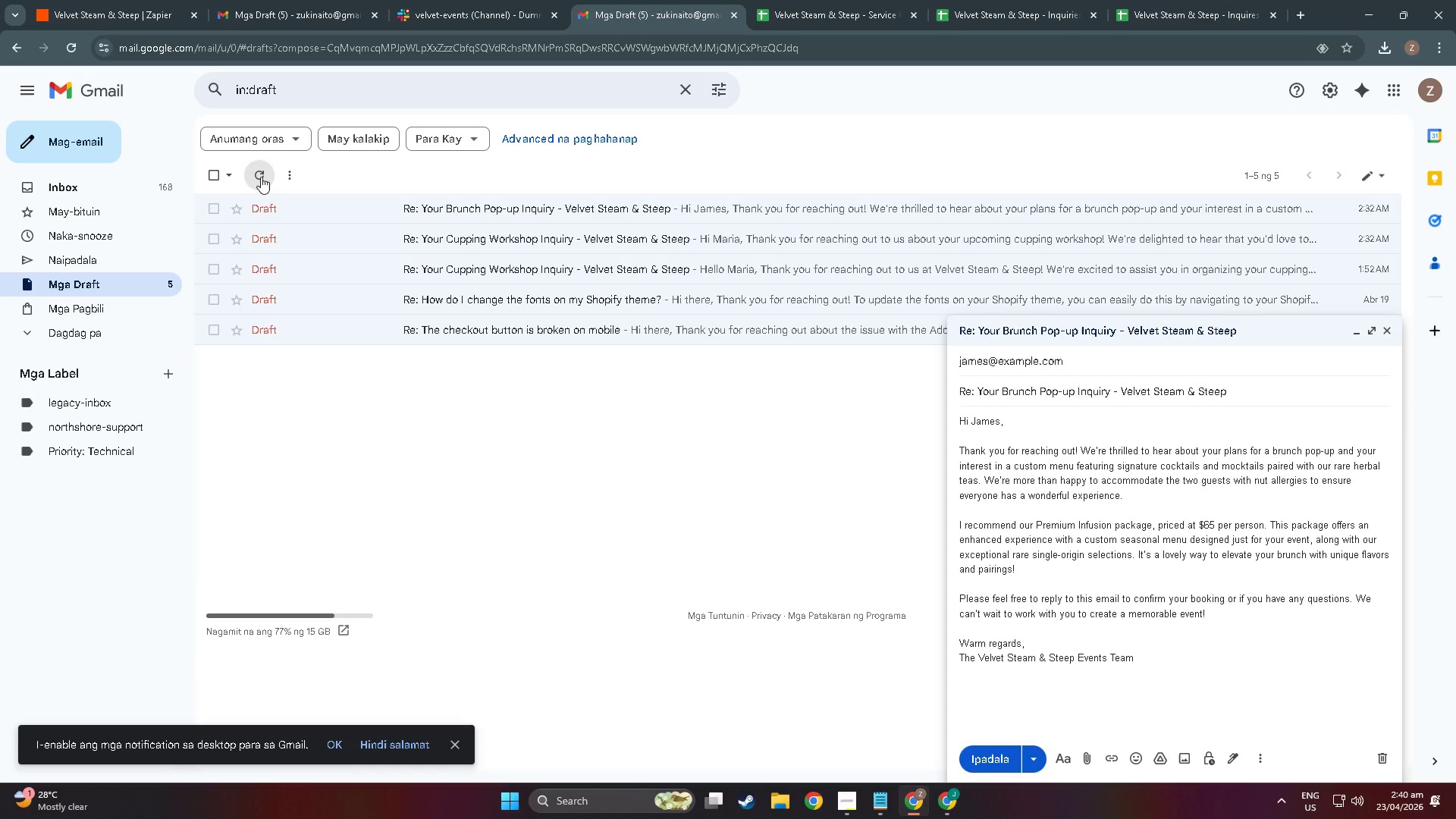 
double_click([261, 177])
 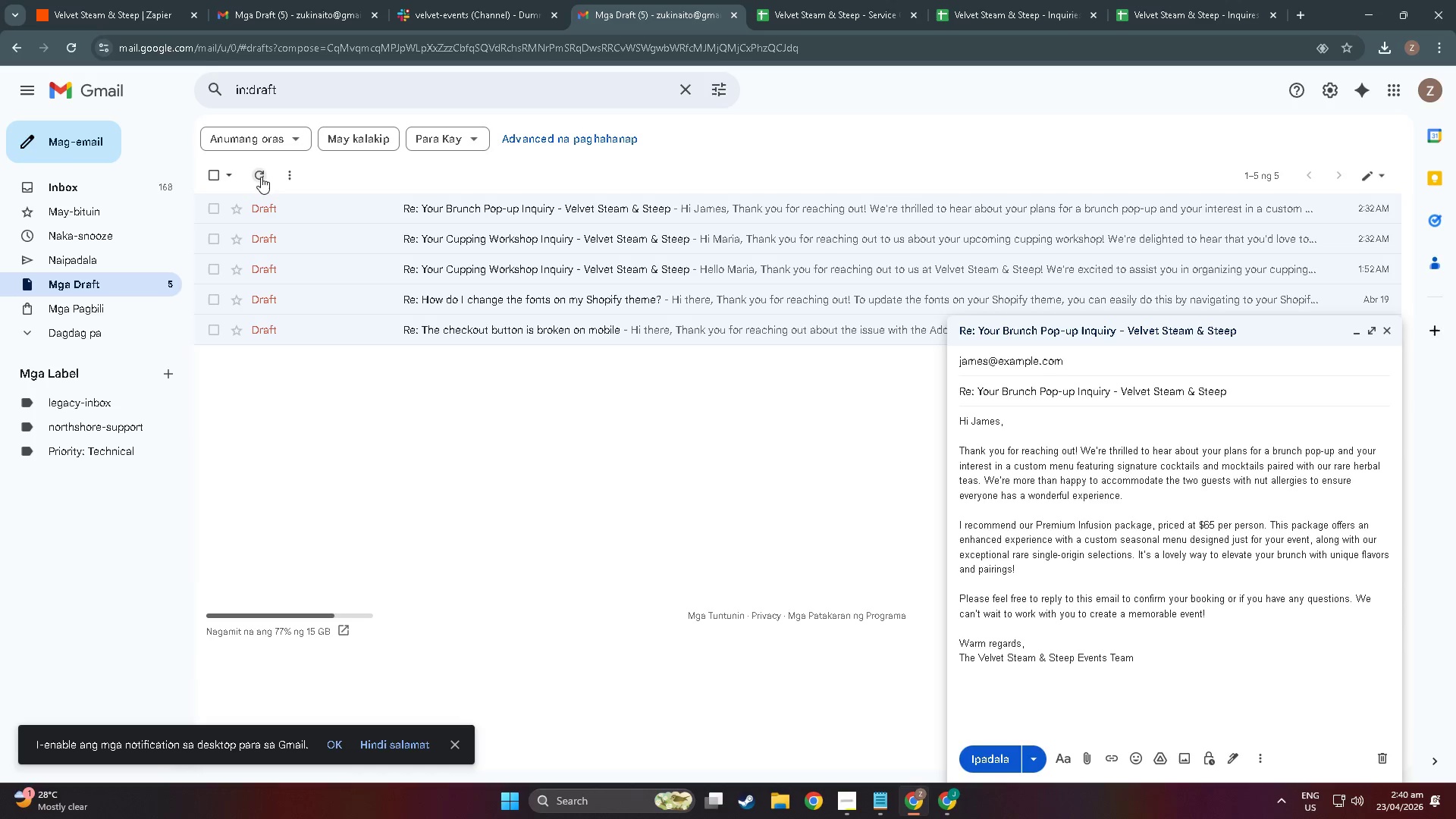 
triple_click([261, 177])
 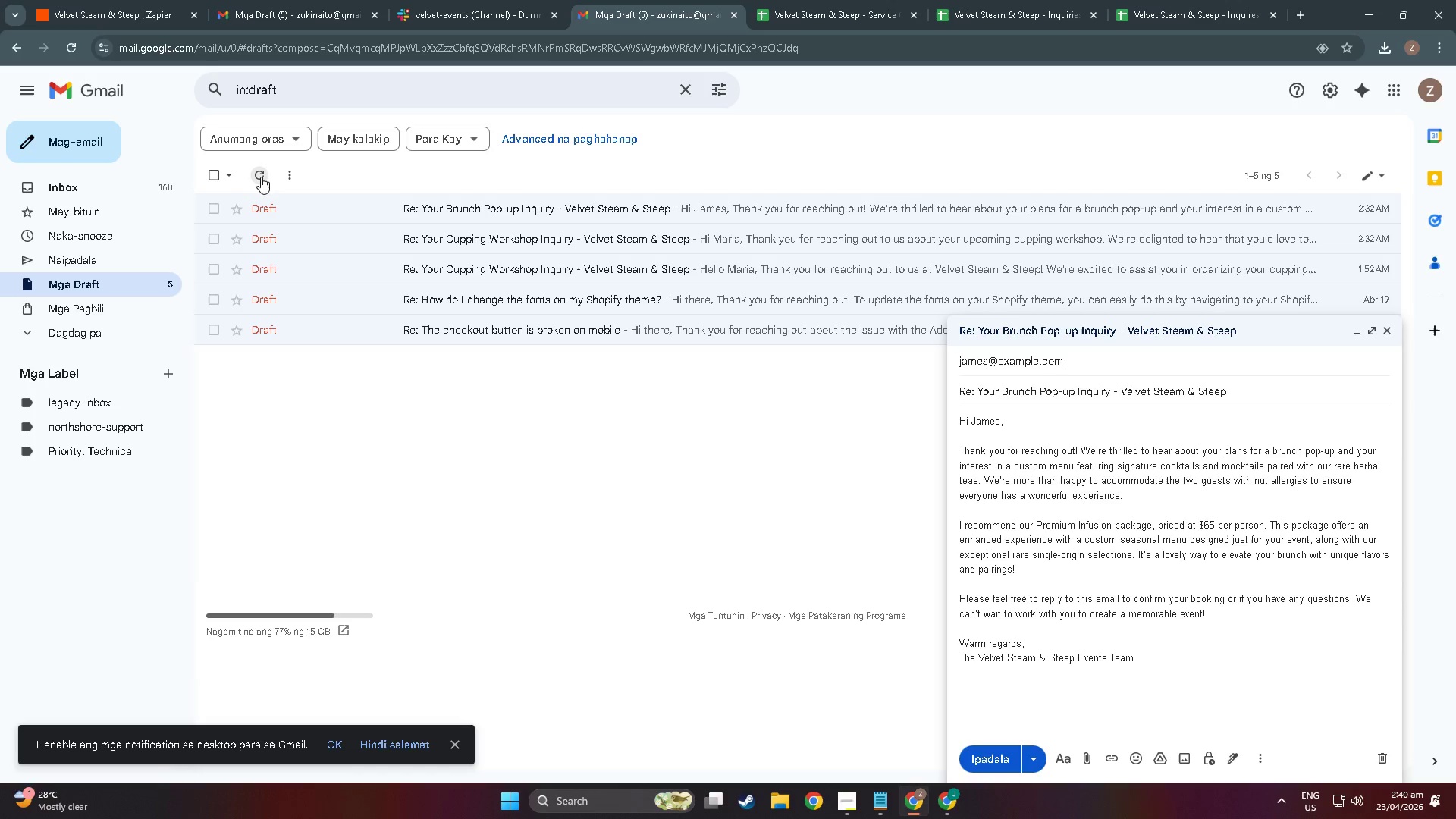 
triple_click([261, 177])
 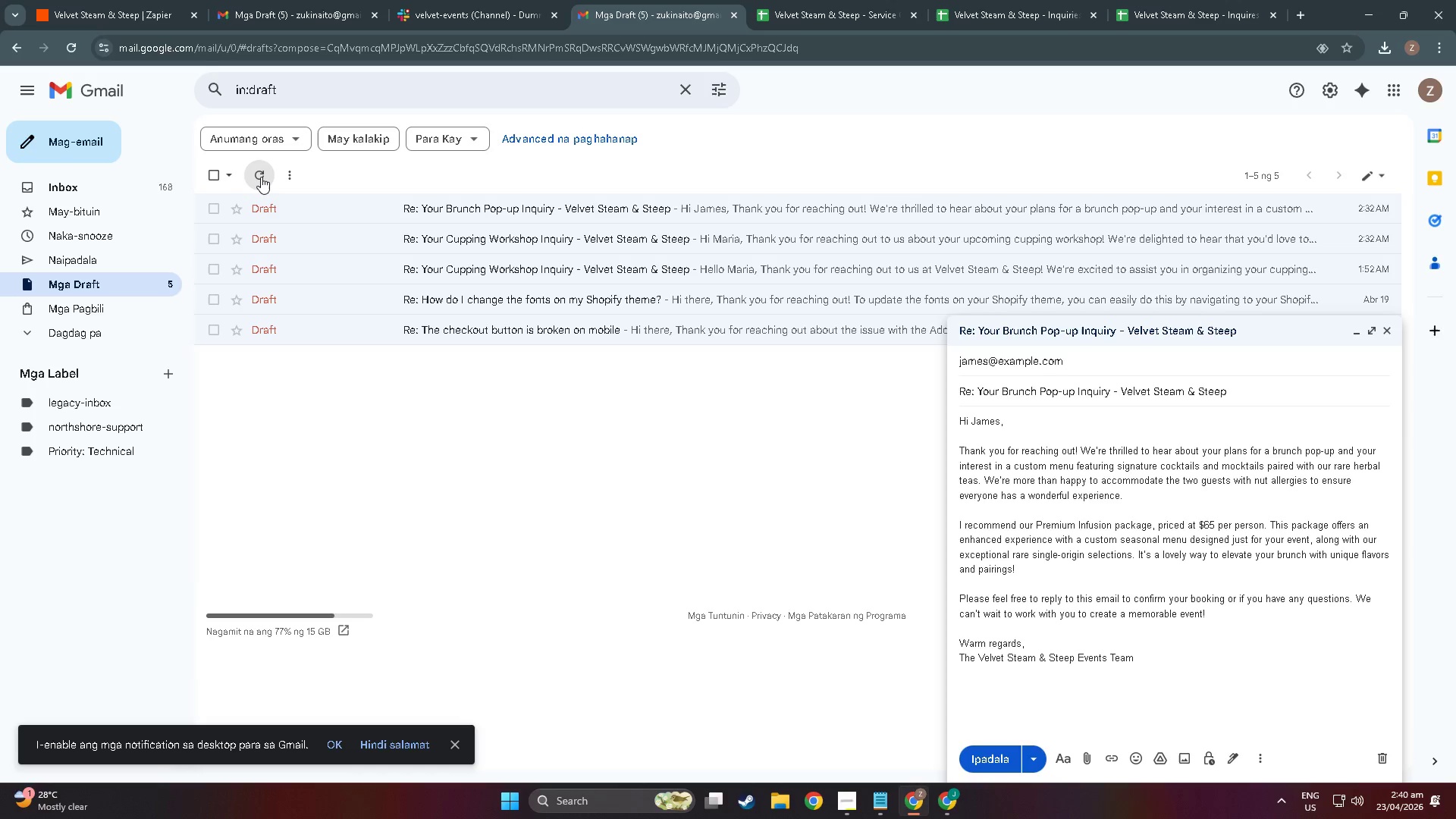 
triple_click([261, 177])
 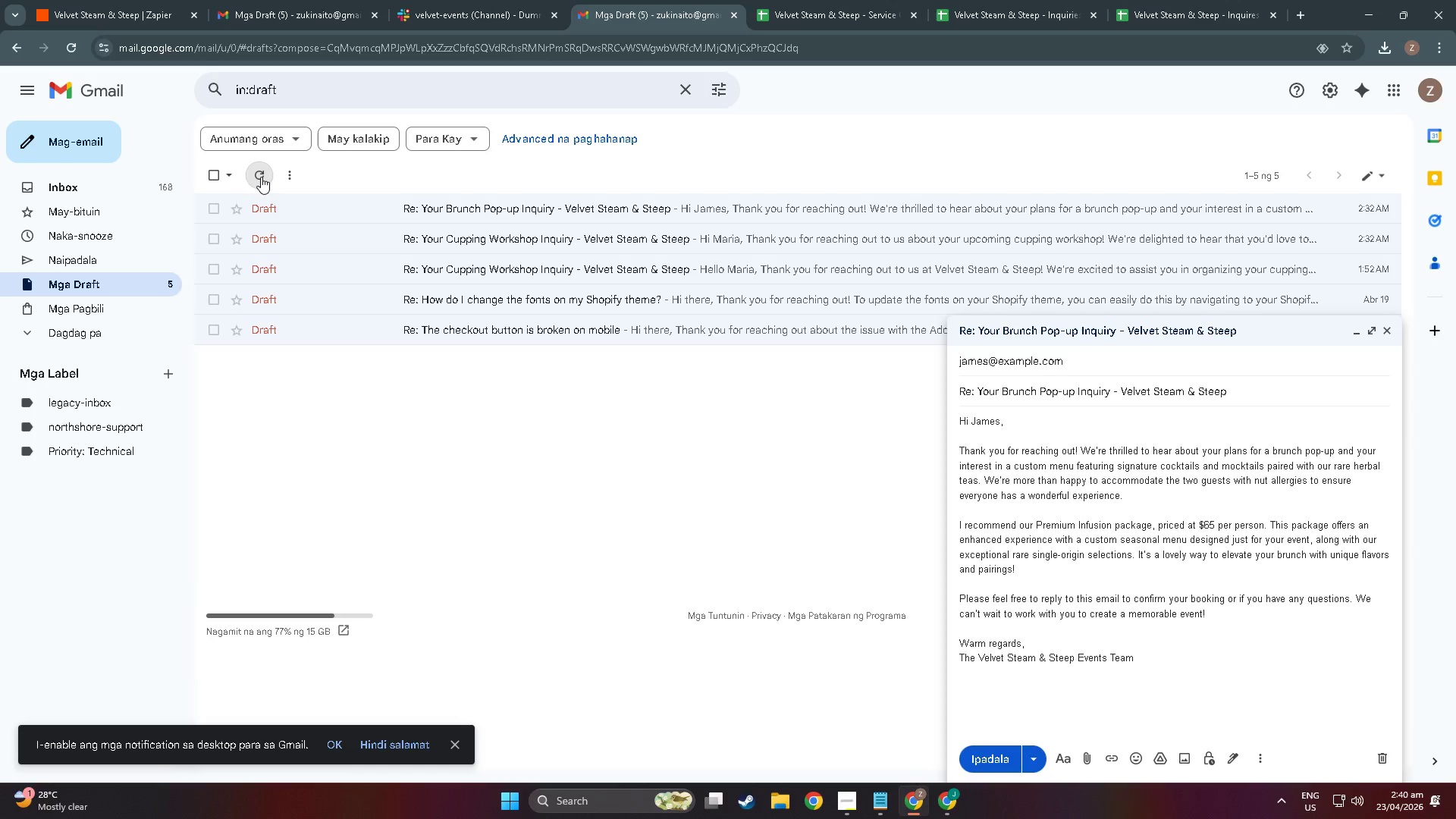 
triple_click([261, 177])
 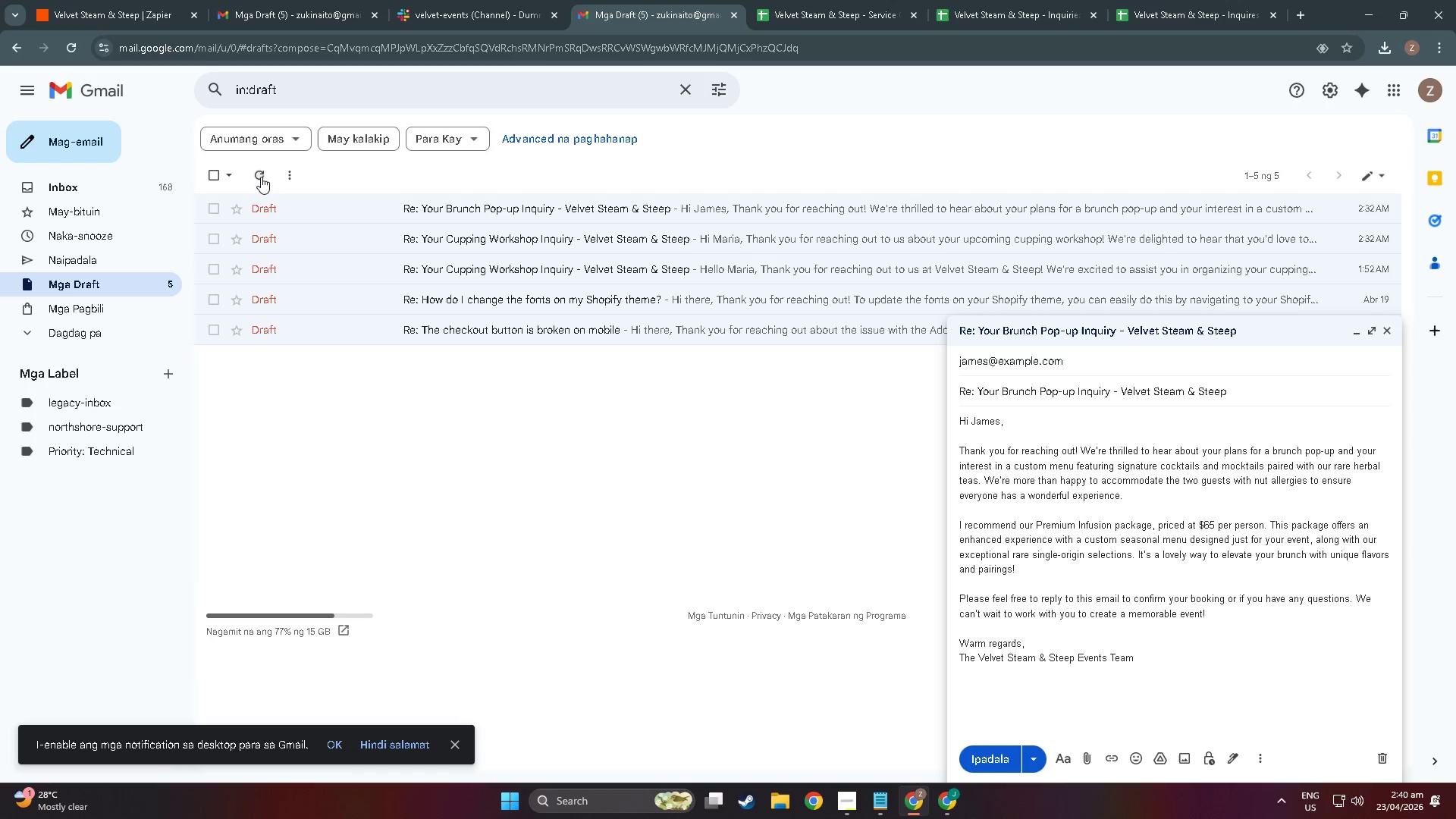 
triple_click([261, 177])
 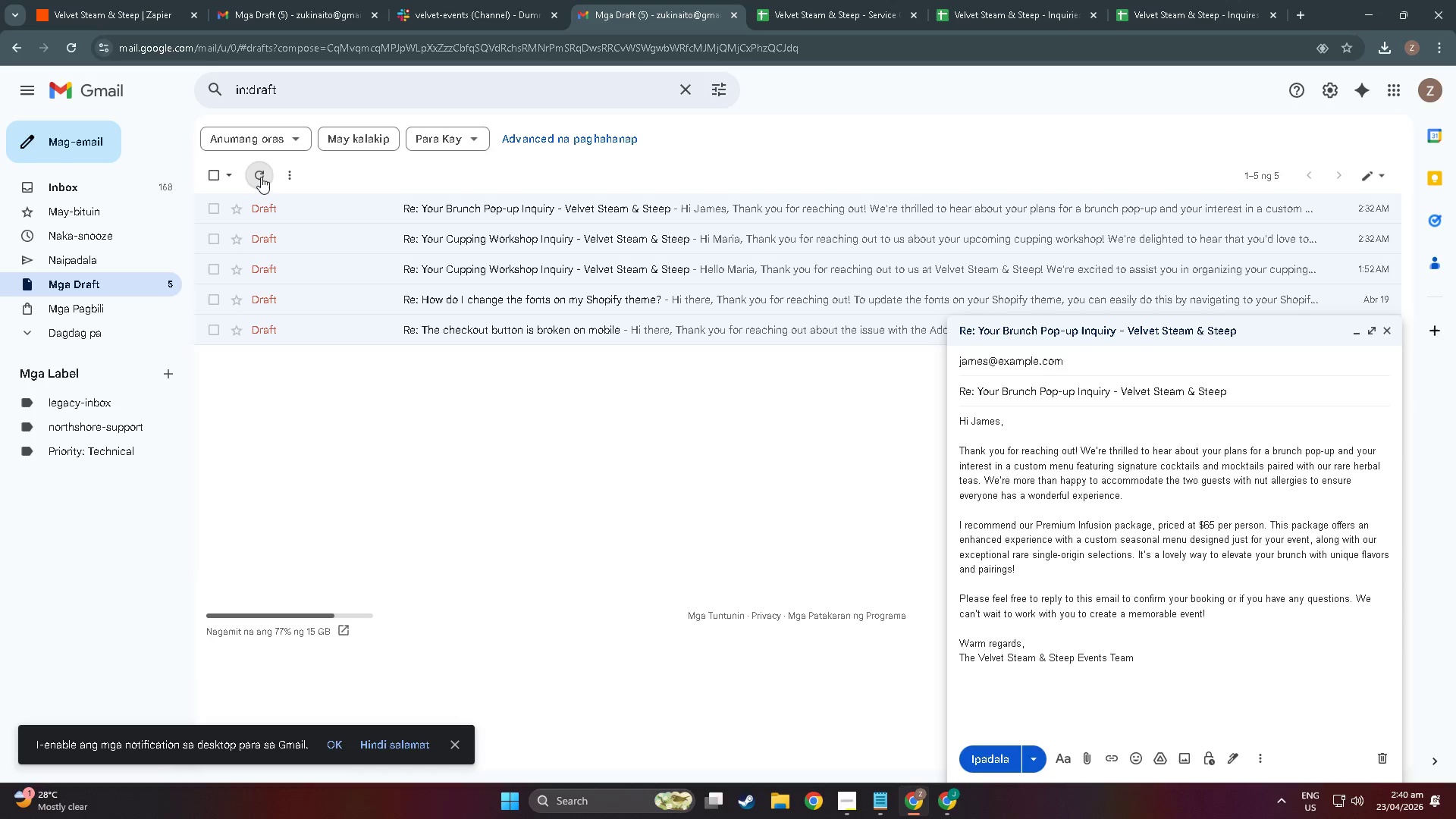 
triple_click([261, 177])
 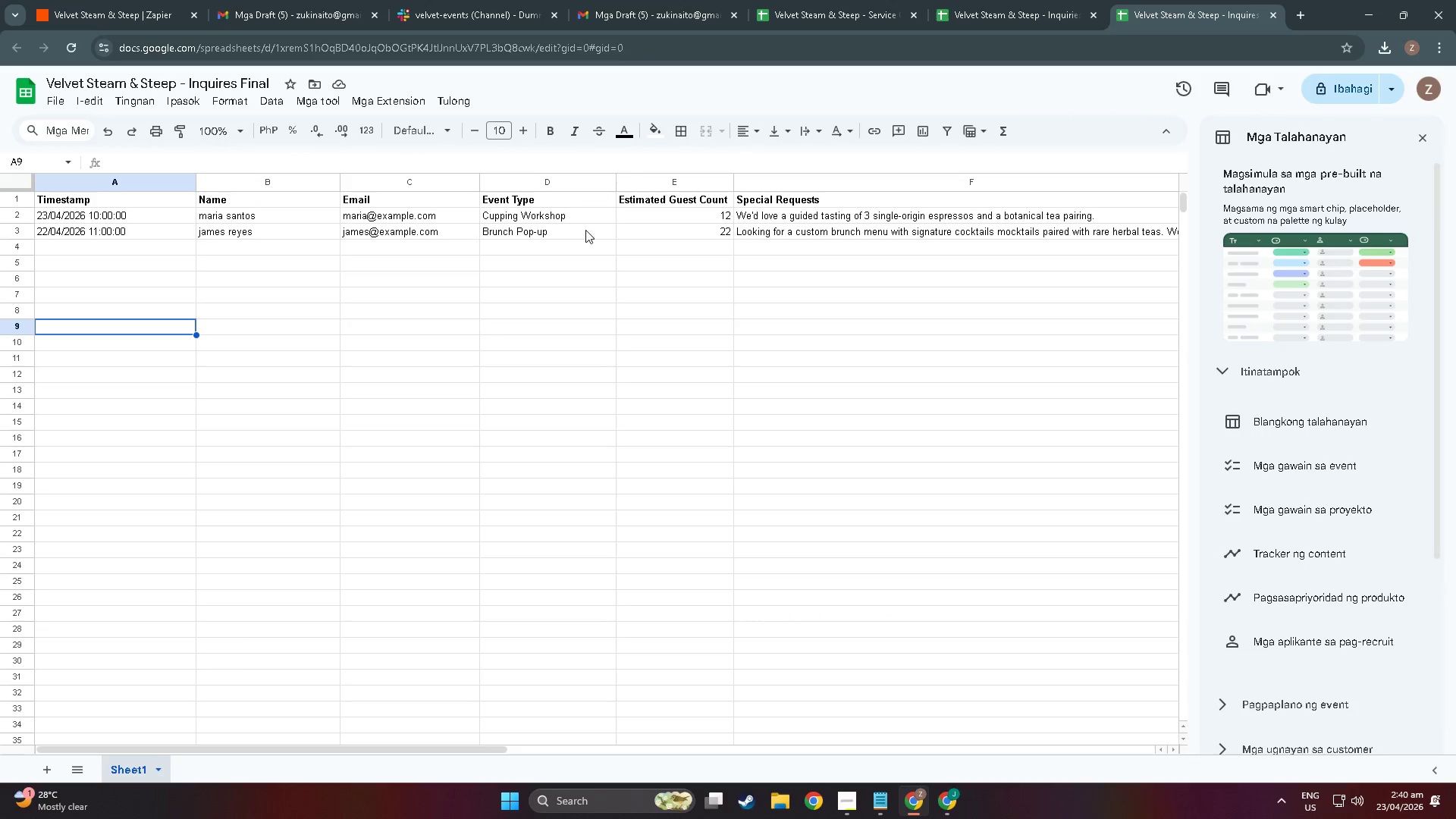 
double_click([851, 225])
 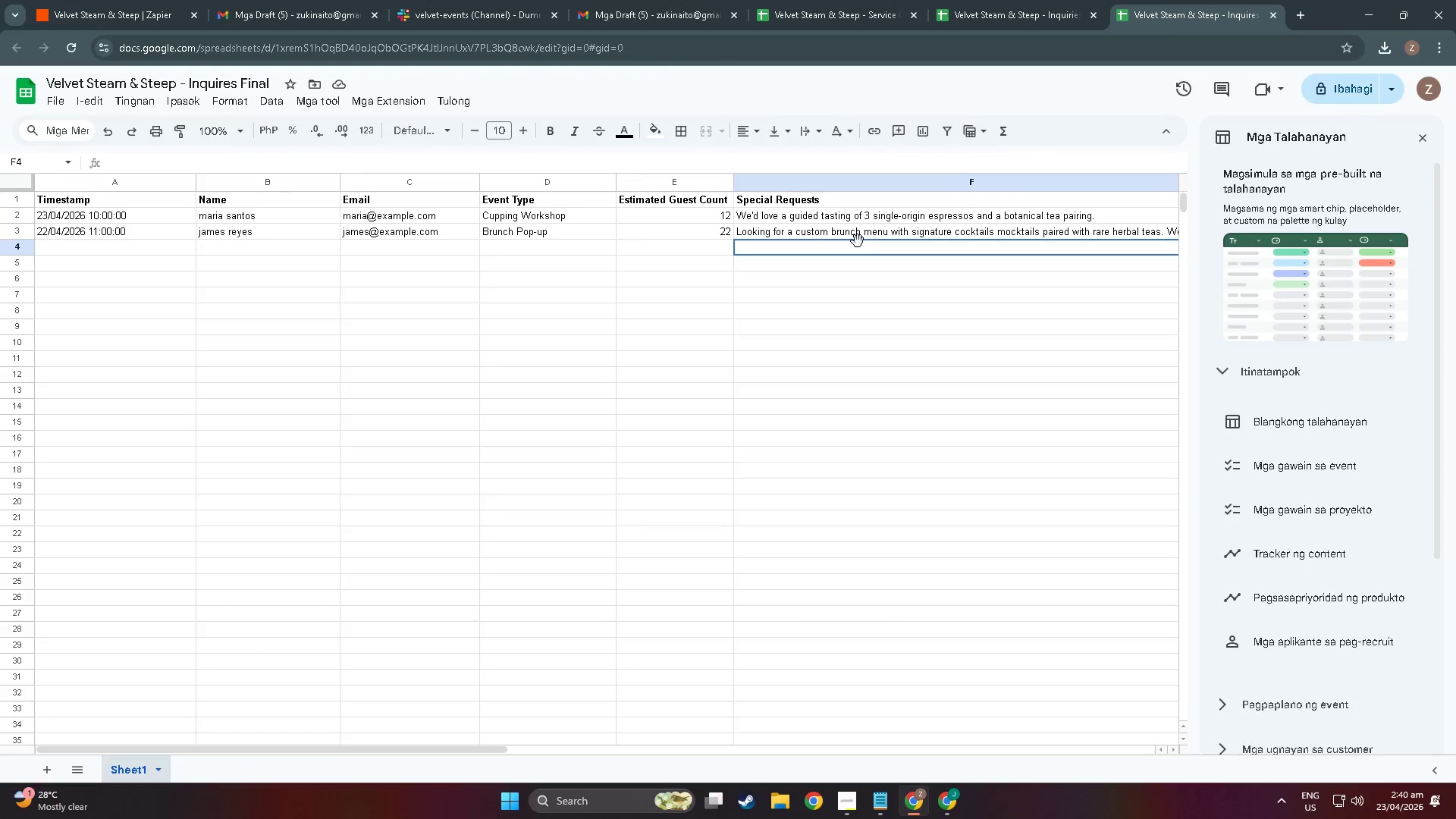 
double_click([858, 235])
 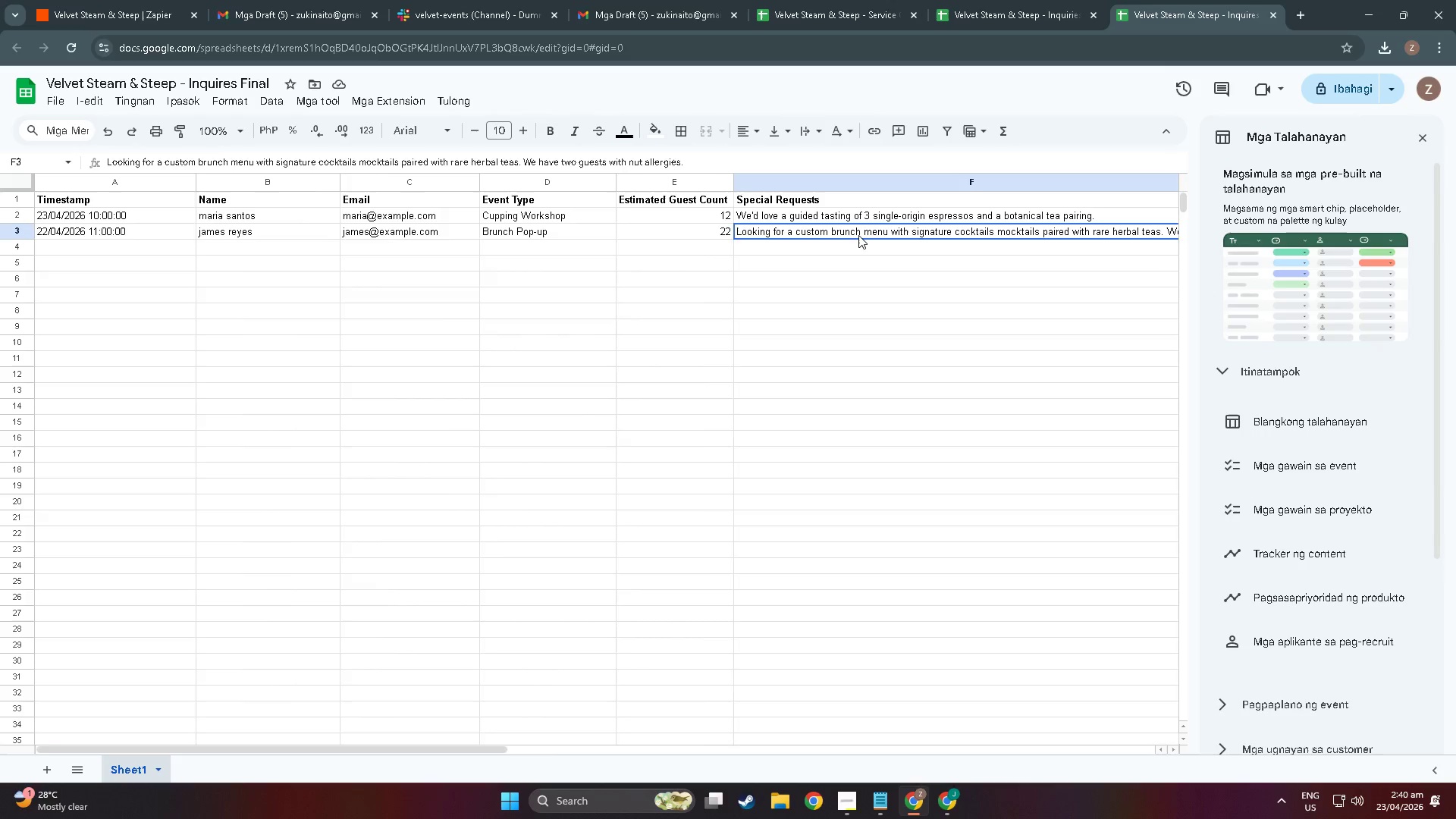 
key(NumpadEnter)
 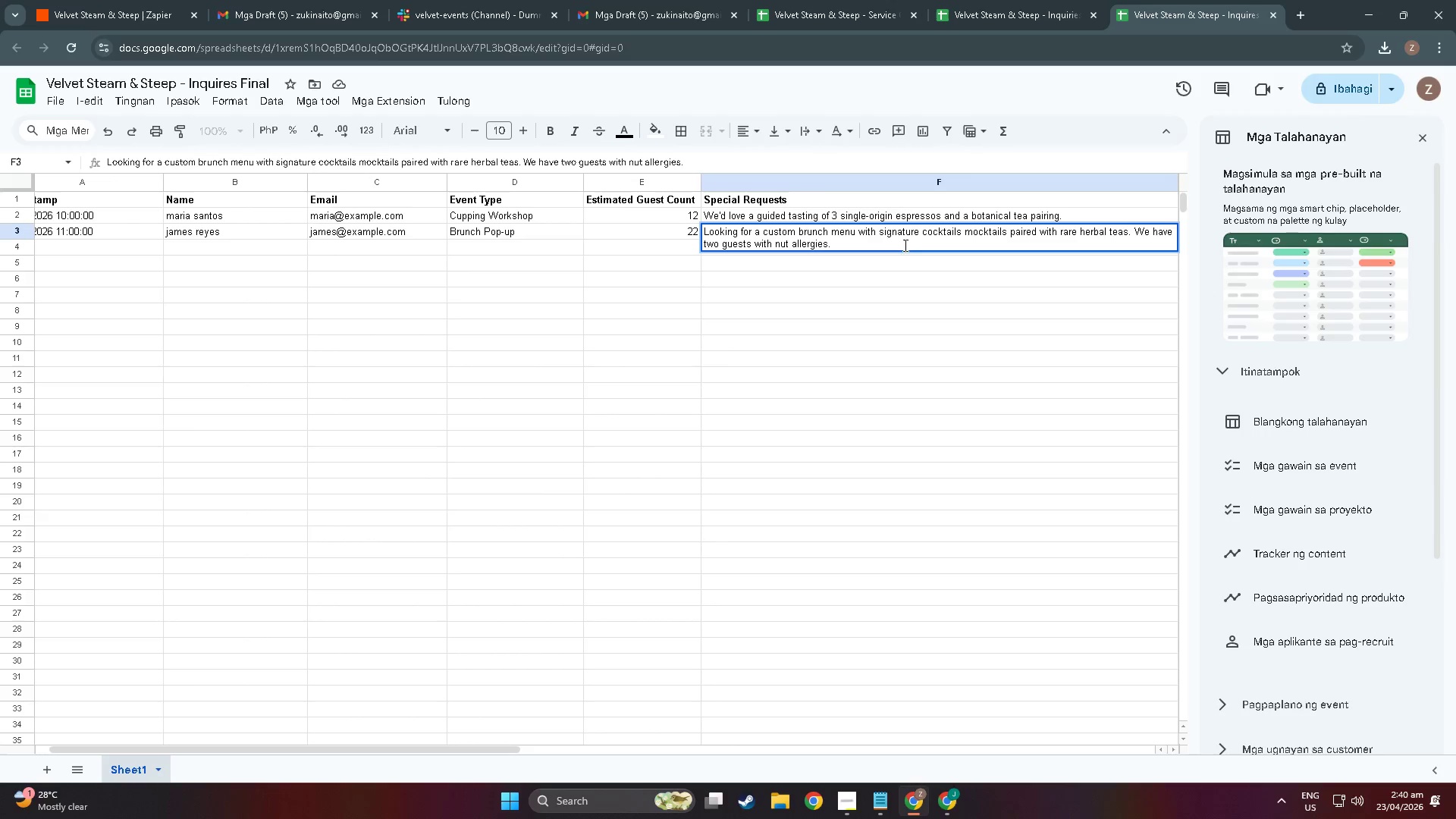 
key(NumpadEnter)
 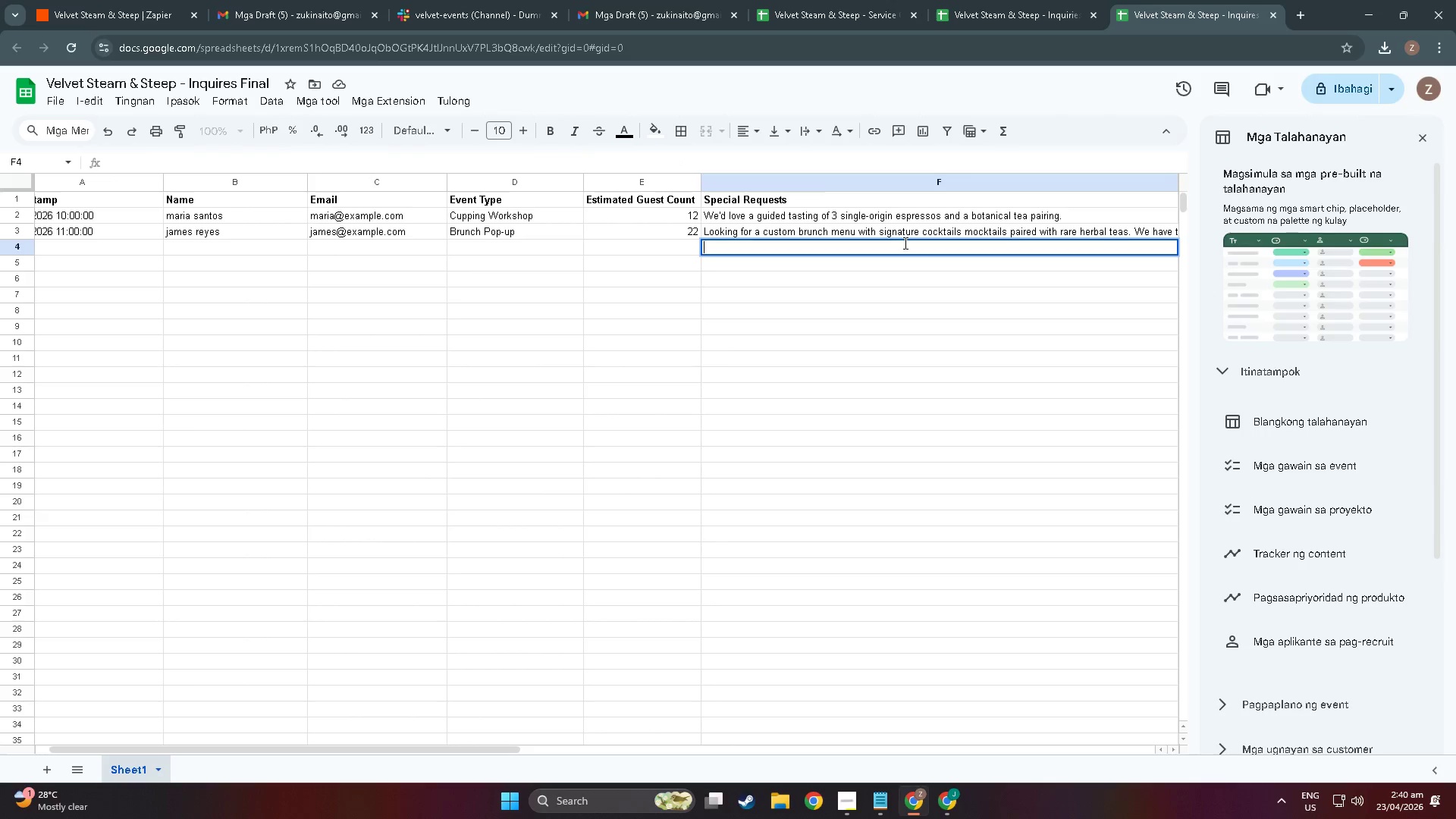 
key(NumpadEnter)
 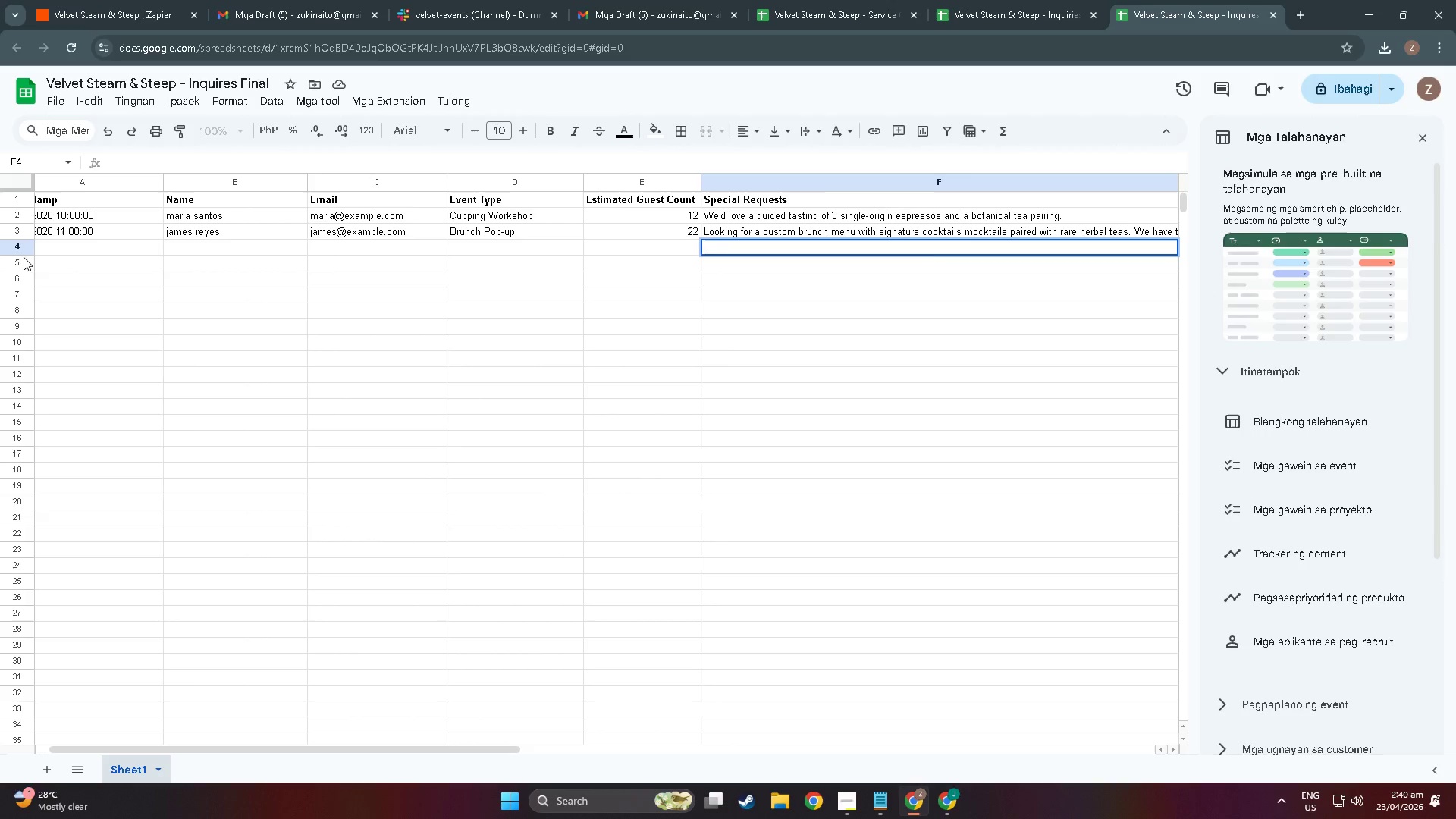 
double_click([81, 244])
 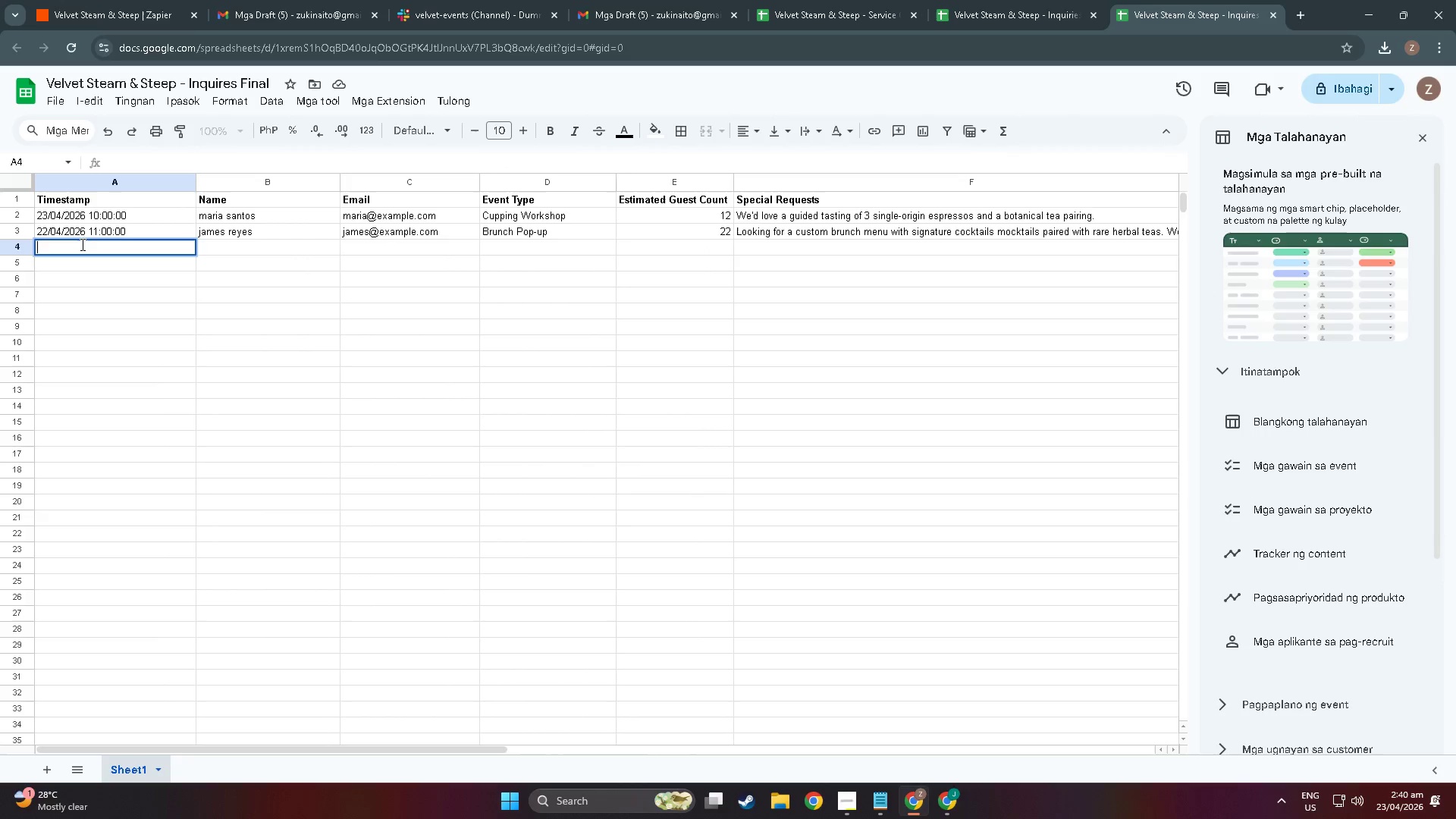 
key(Alt+Tab)
 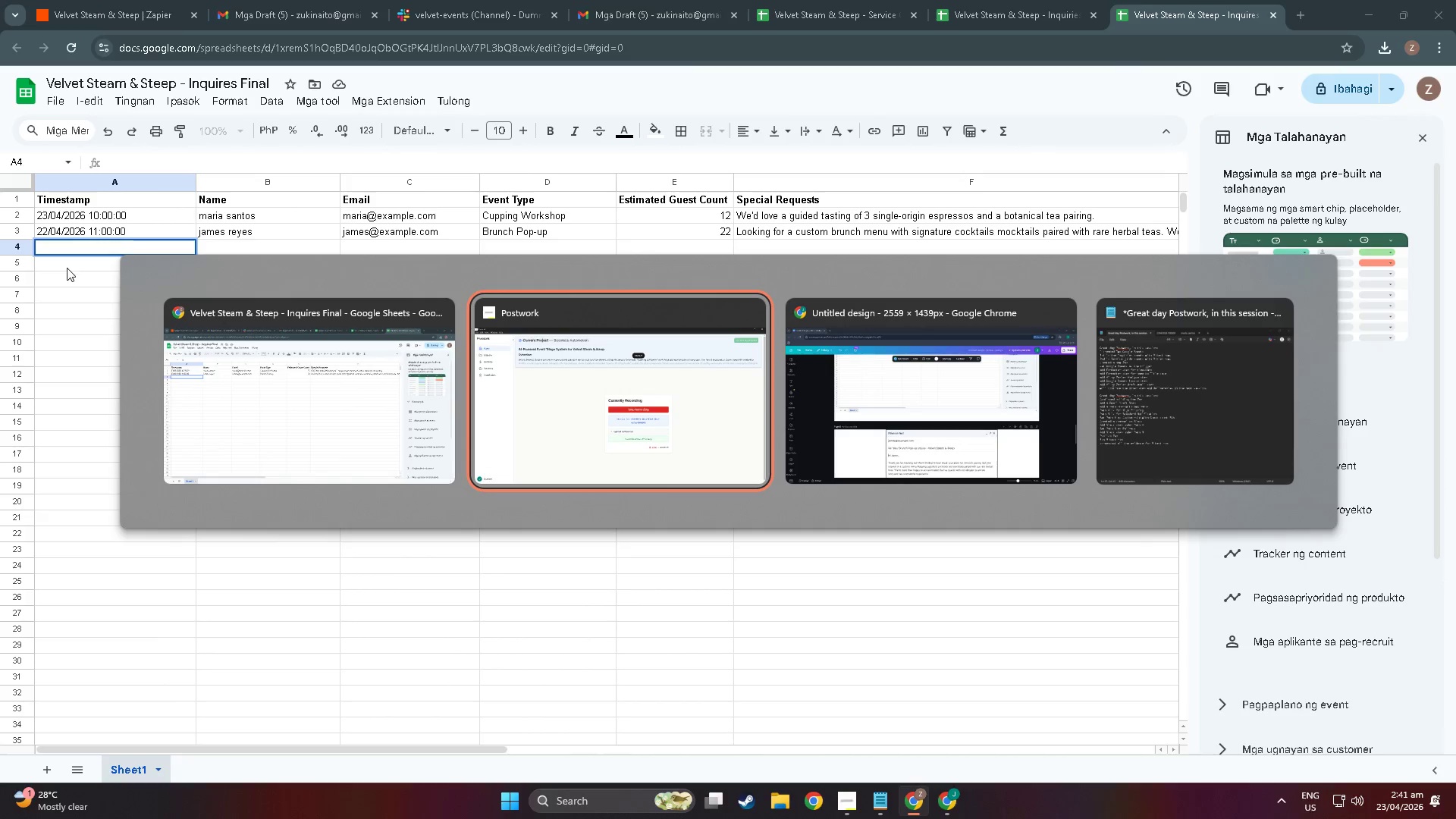 
key(Alt+Tab)
 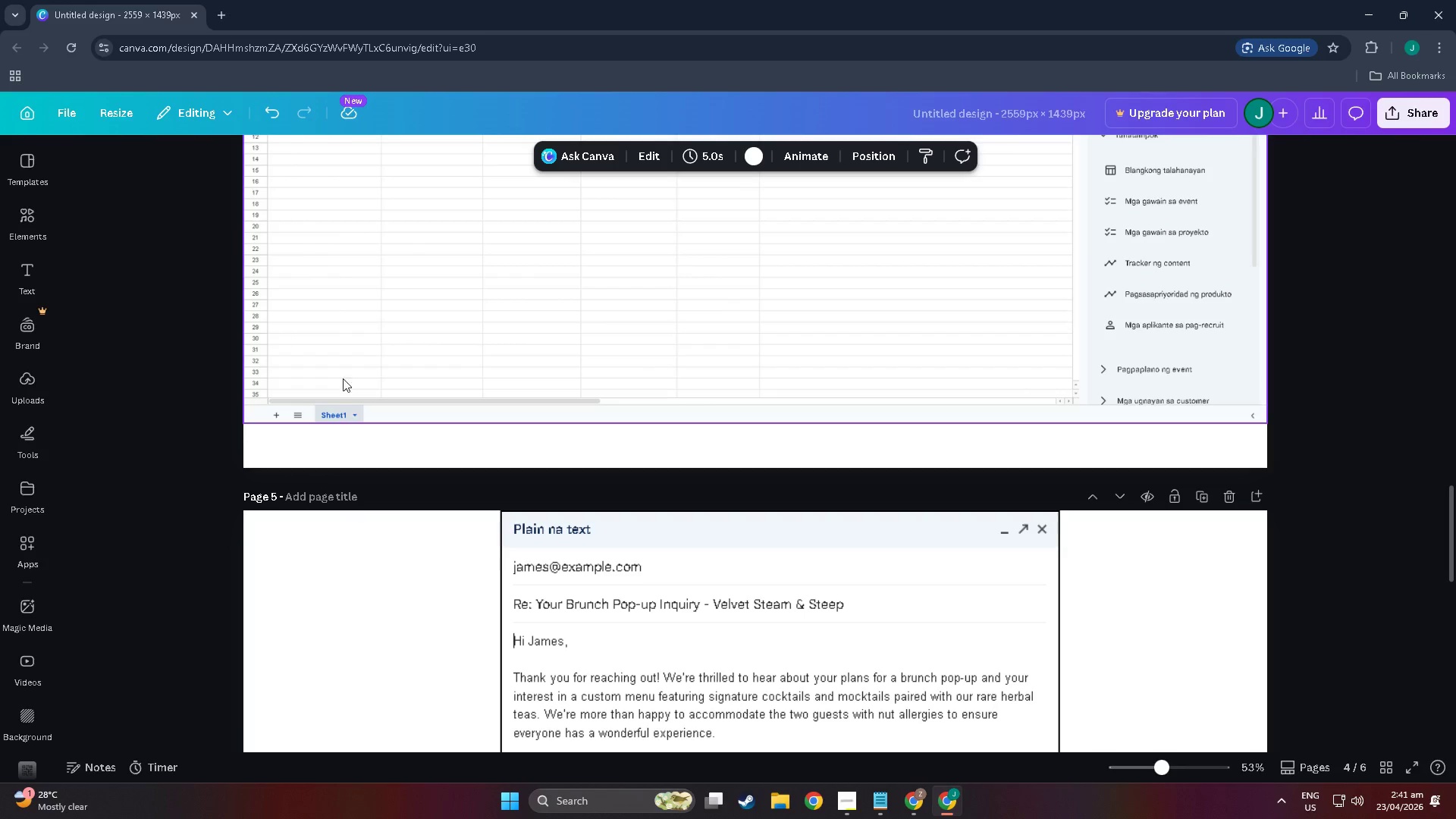 
scroll: coordinate [425, 568], scroll_direction: down, amount: 21.0
 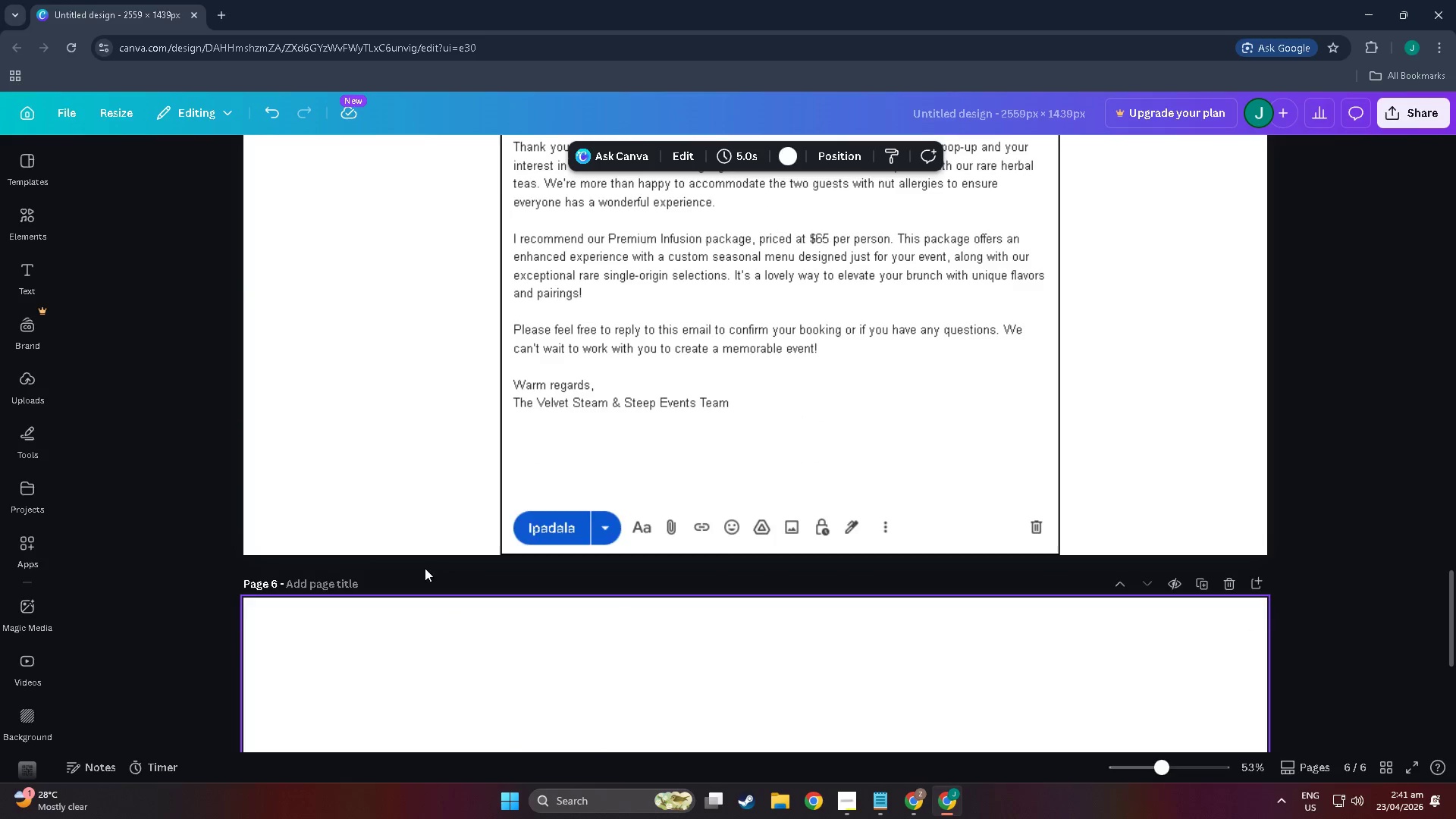 
scroll: coordinate [425, 568], scroll_direction: up, amount: 7.0
 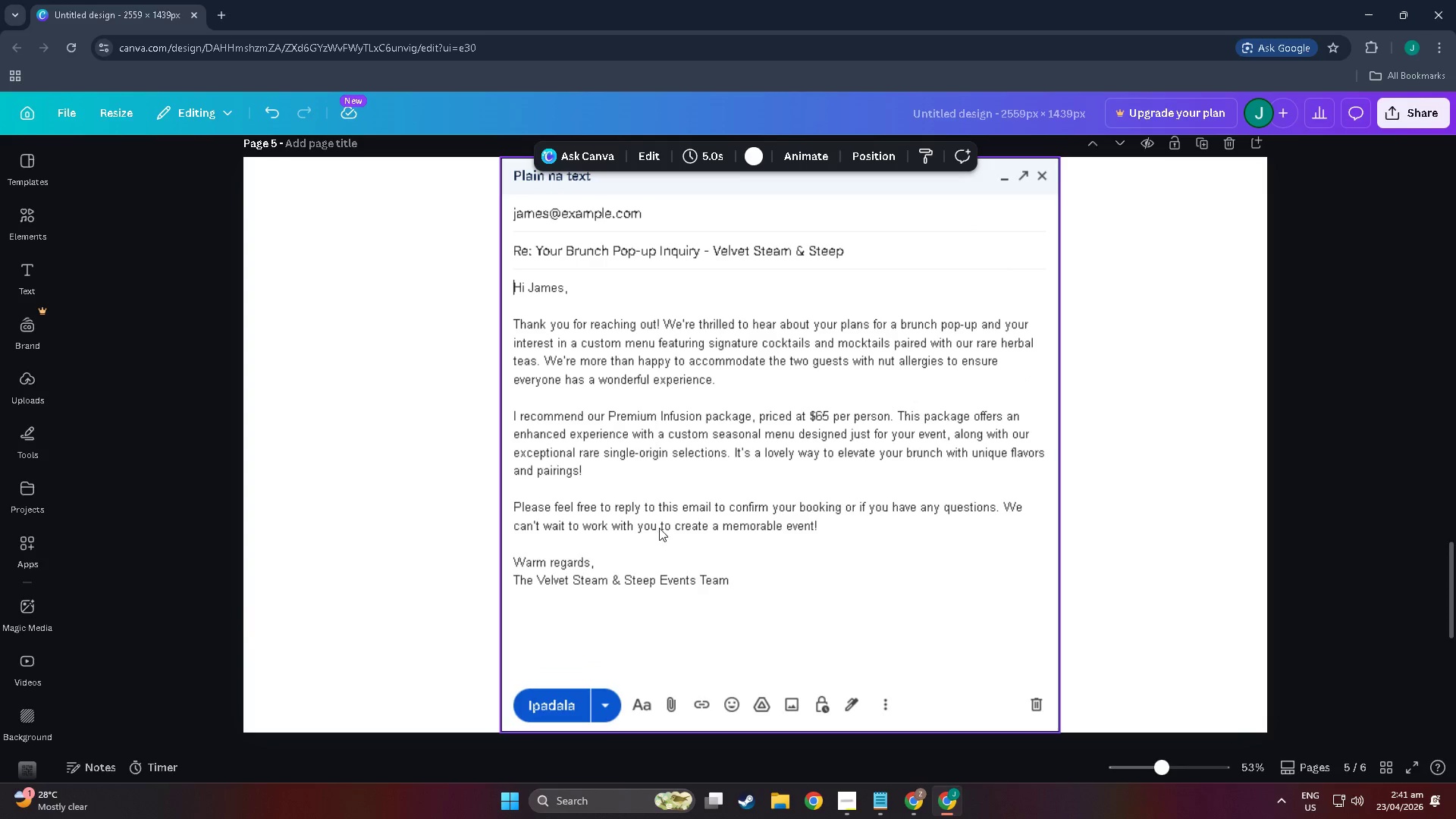 
wait(7.52)
 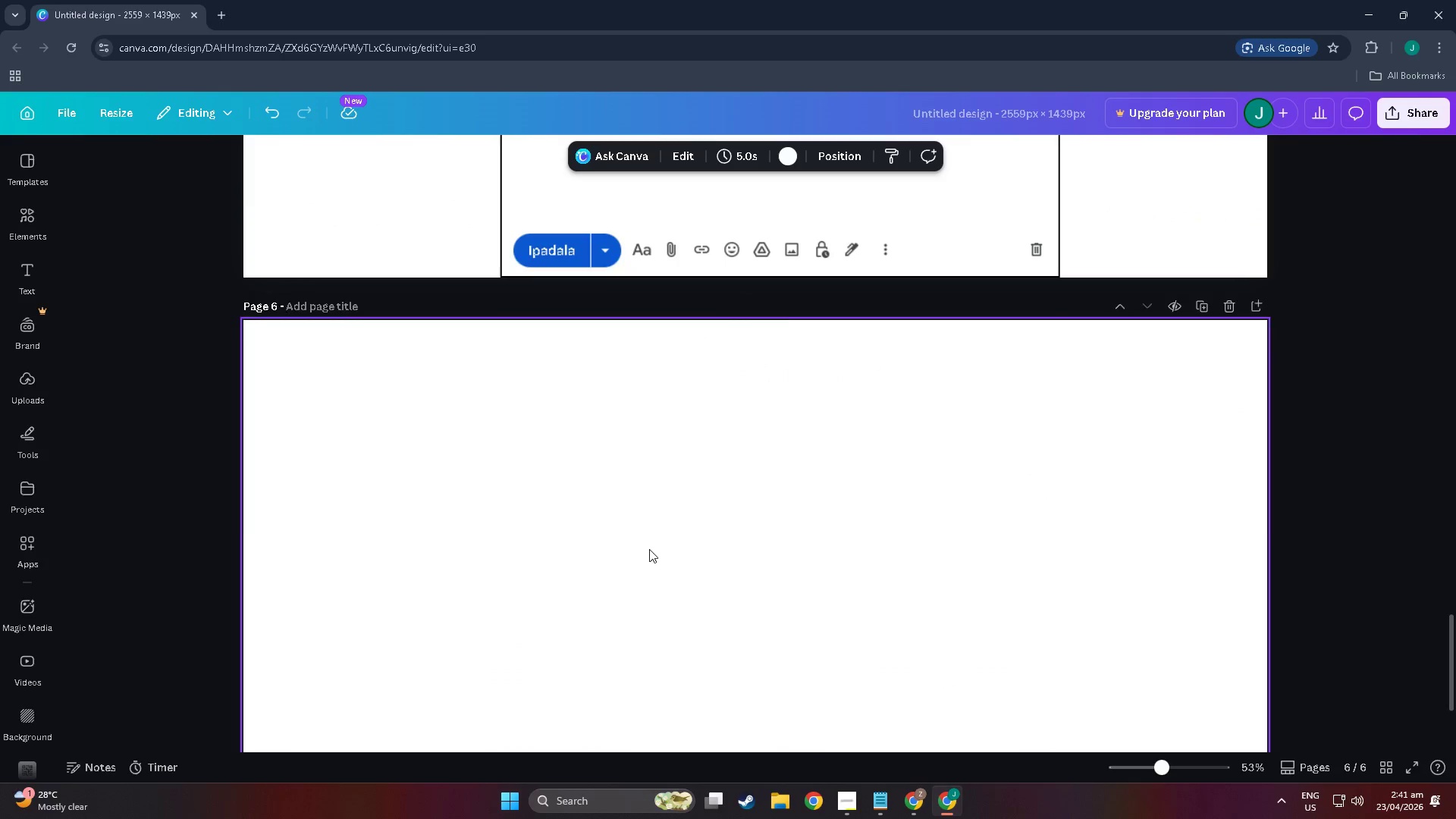 
key(Alt+Tab)
 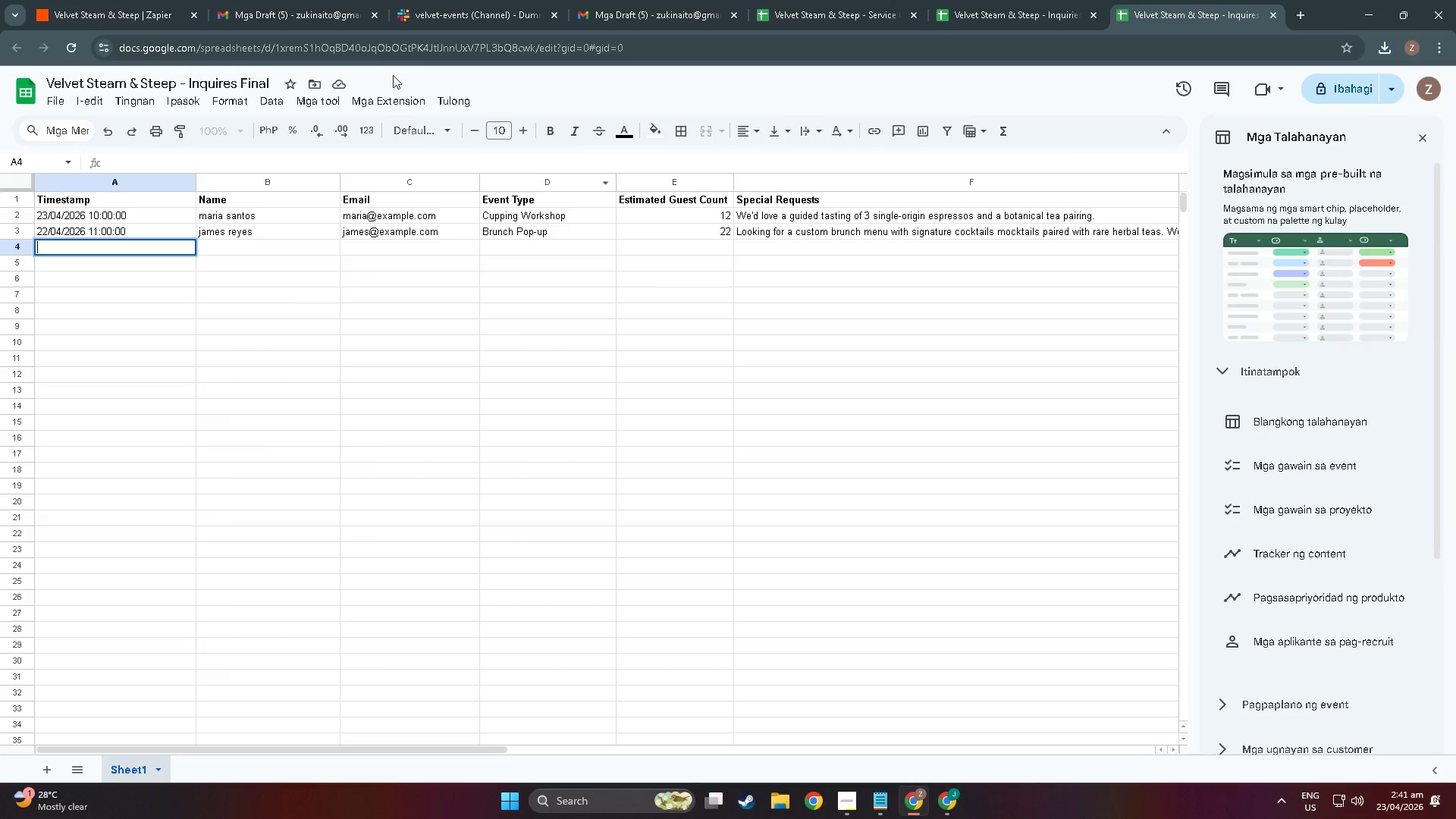 
scroll: coordinate [653, 551], scroll_direction: down, amount: 18.0
 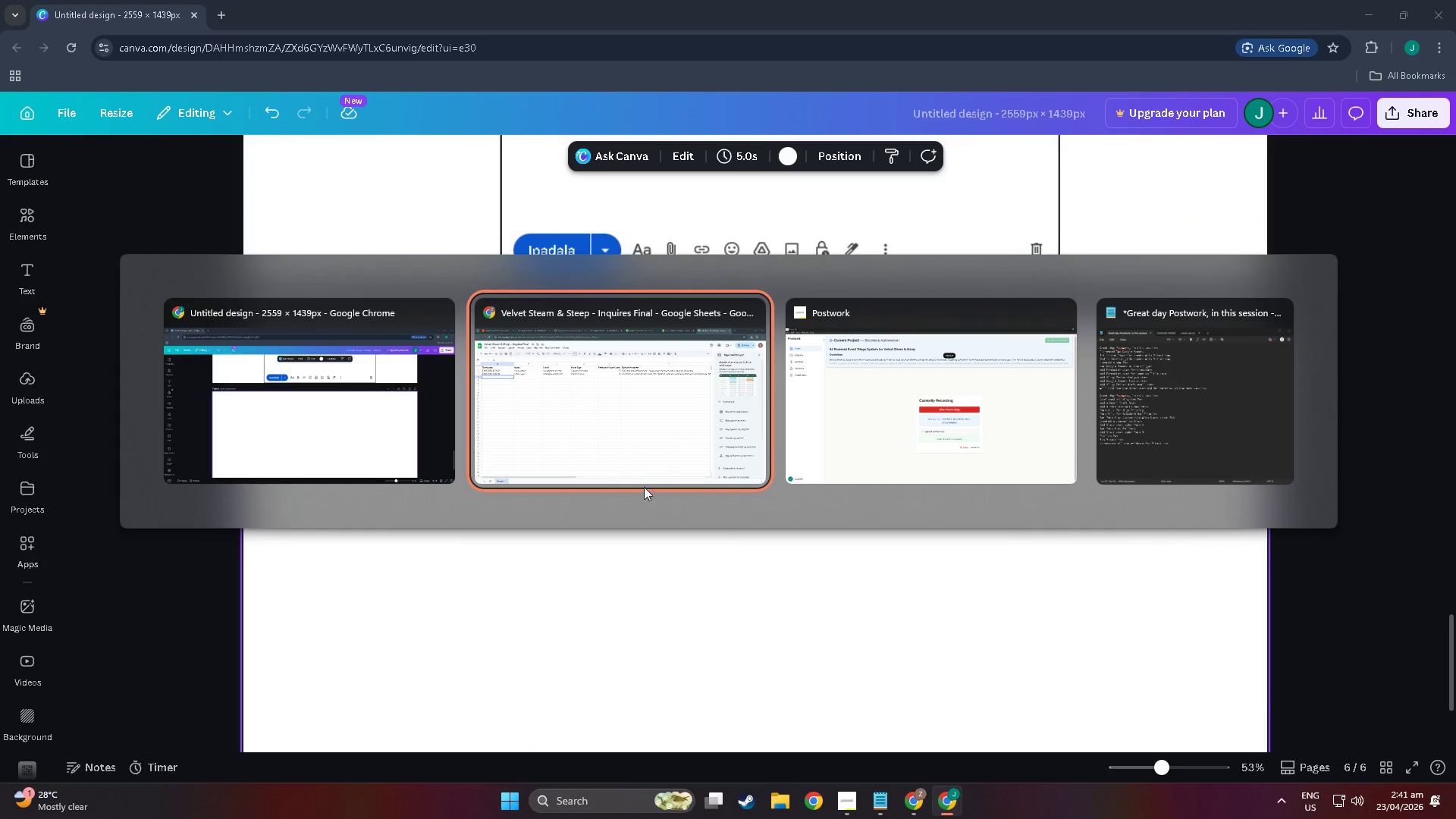 
left_click([616, 0])
 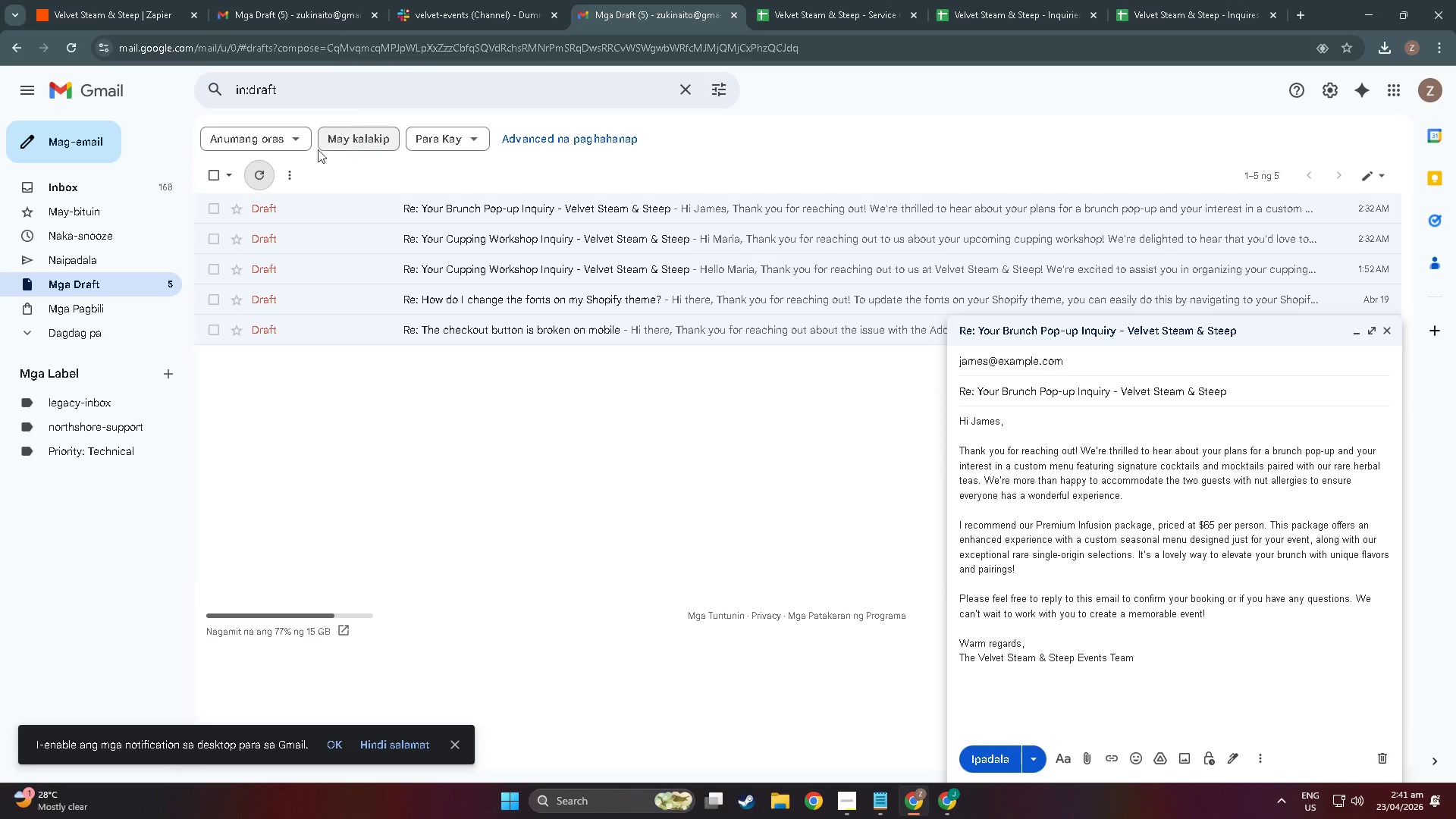 
left_click([260, 173])
 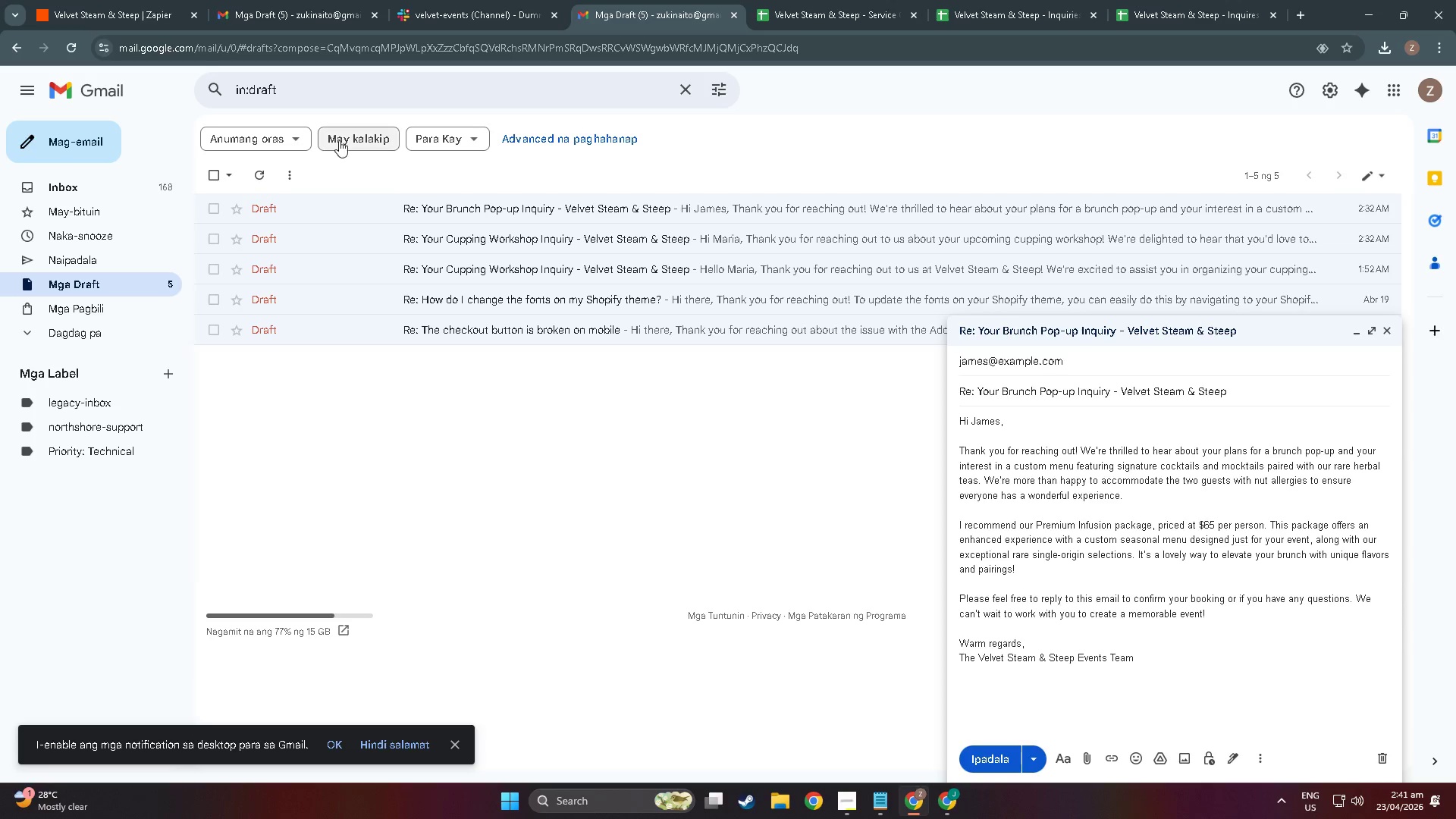 
mouse_move([450, -4])
 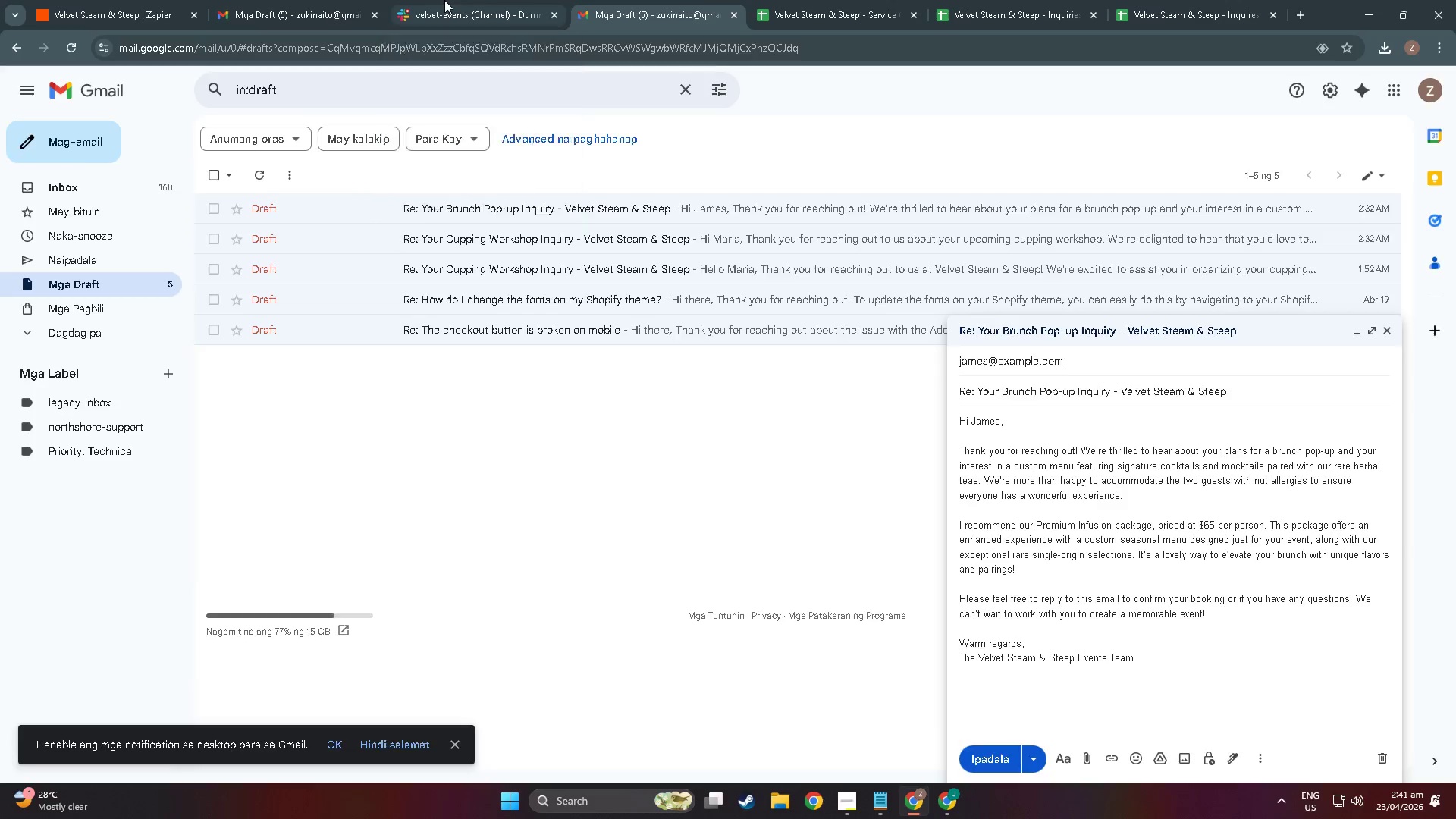 
left_click([444, 0])
 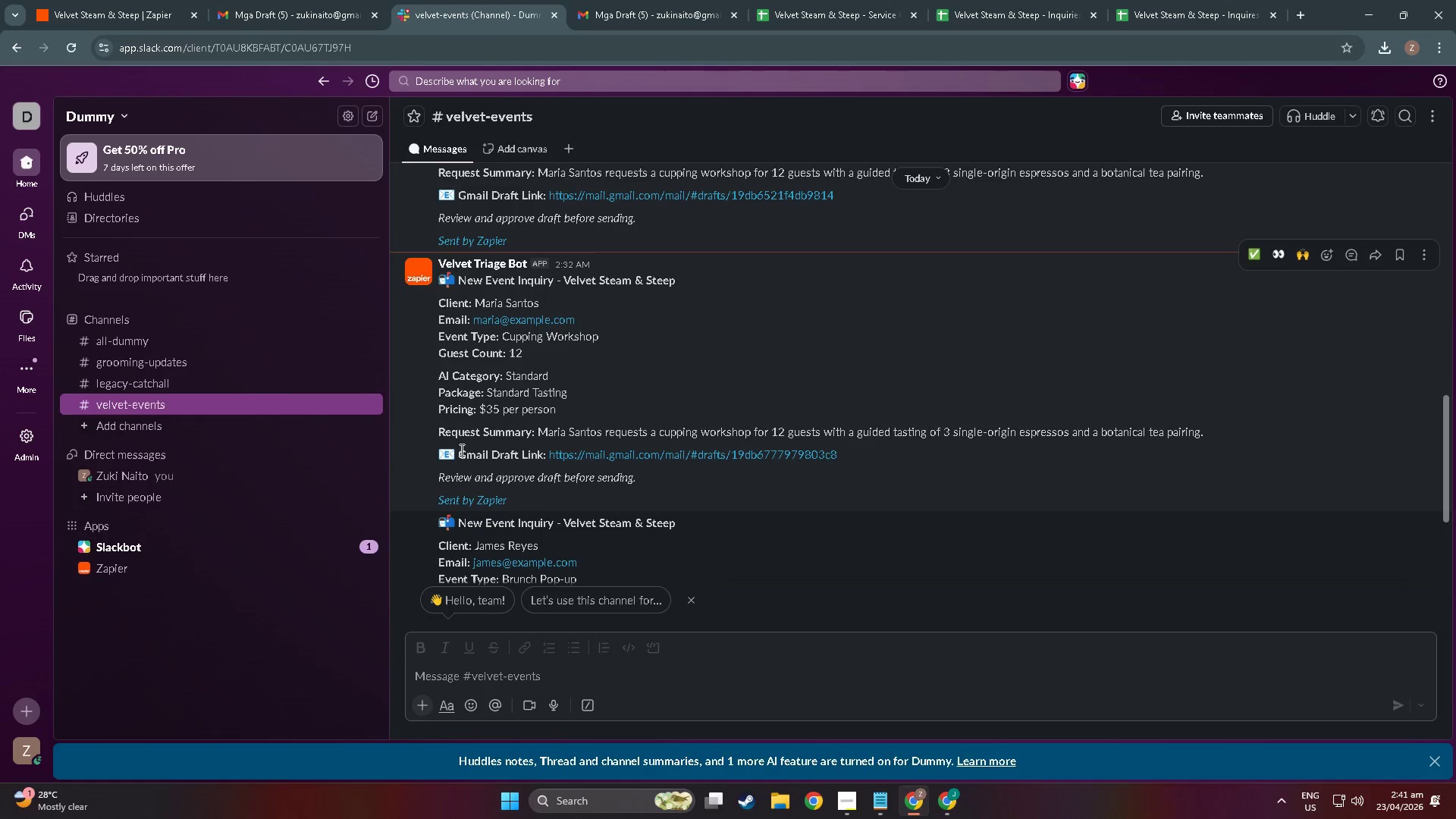 
scroll: coordinate [493, 419], scroll_direction: down, amount: 14.0
 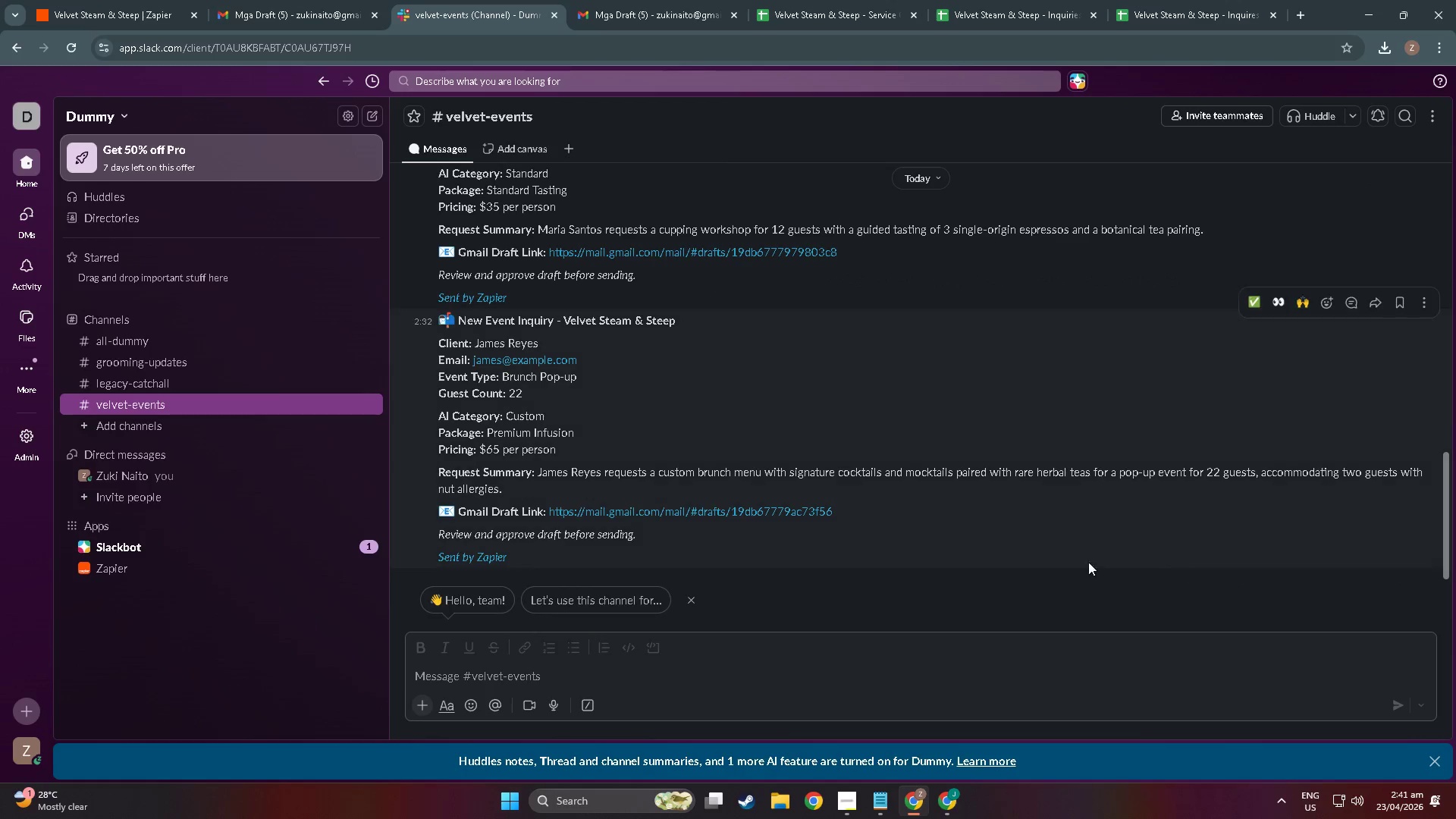 
key(Meta+MetaLeft)
 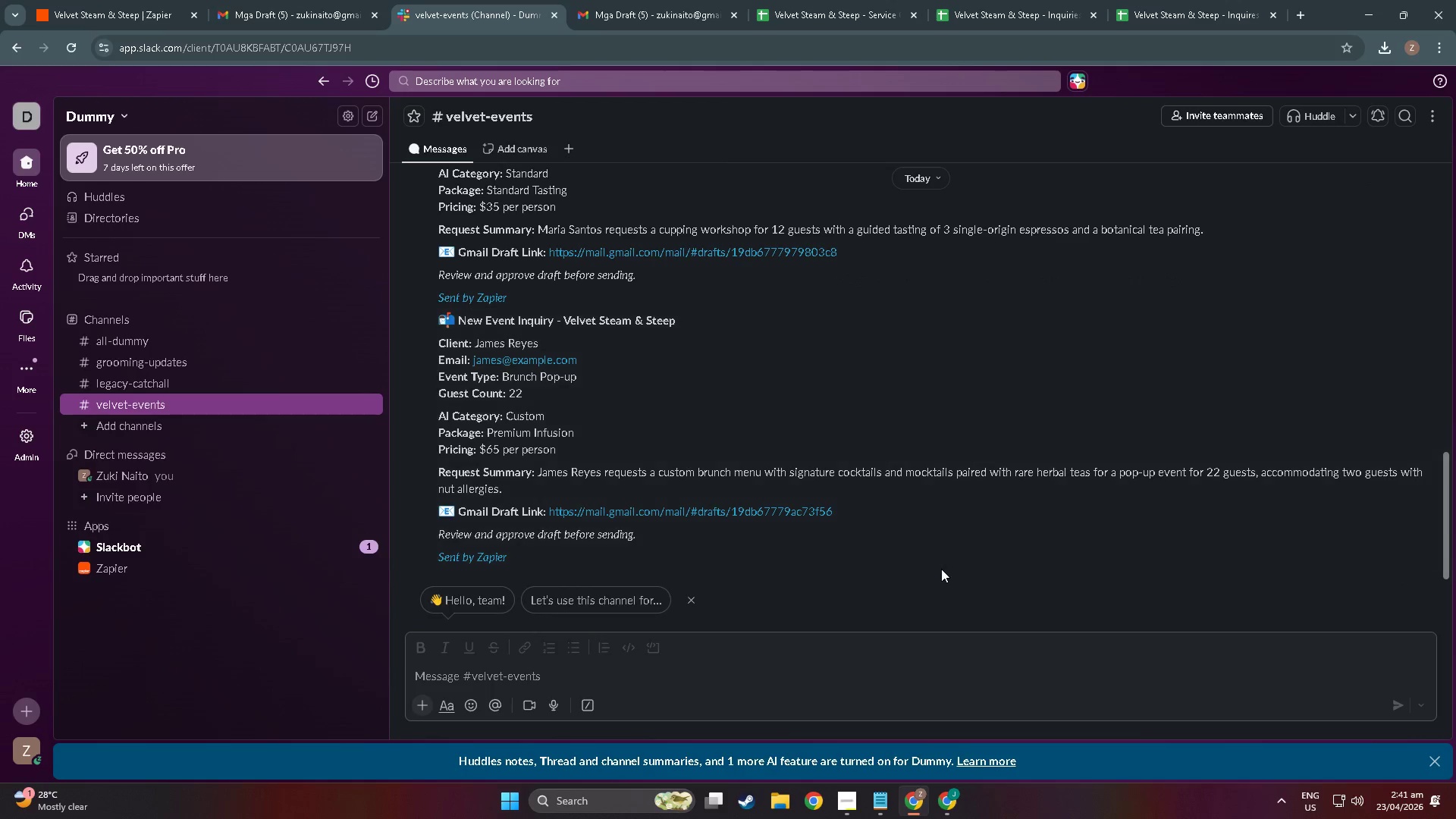 
key(Meta+Shift+ShiftLeft)
 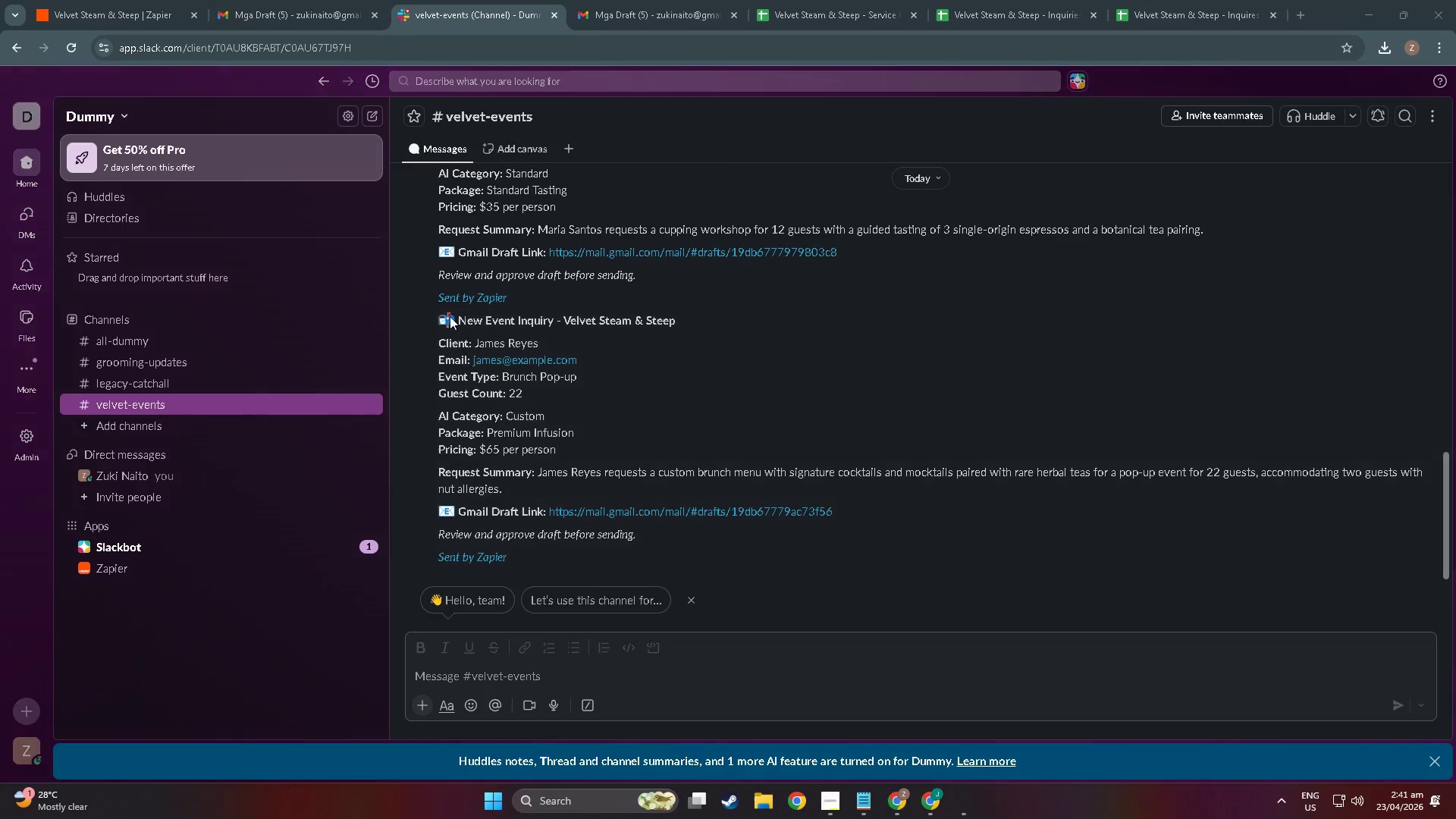 
key(Meta+Shift+S)
 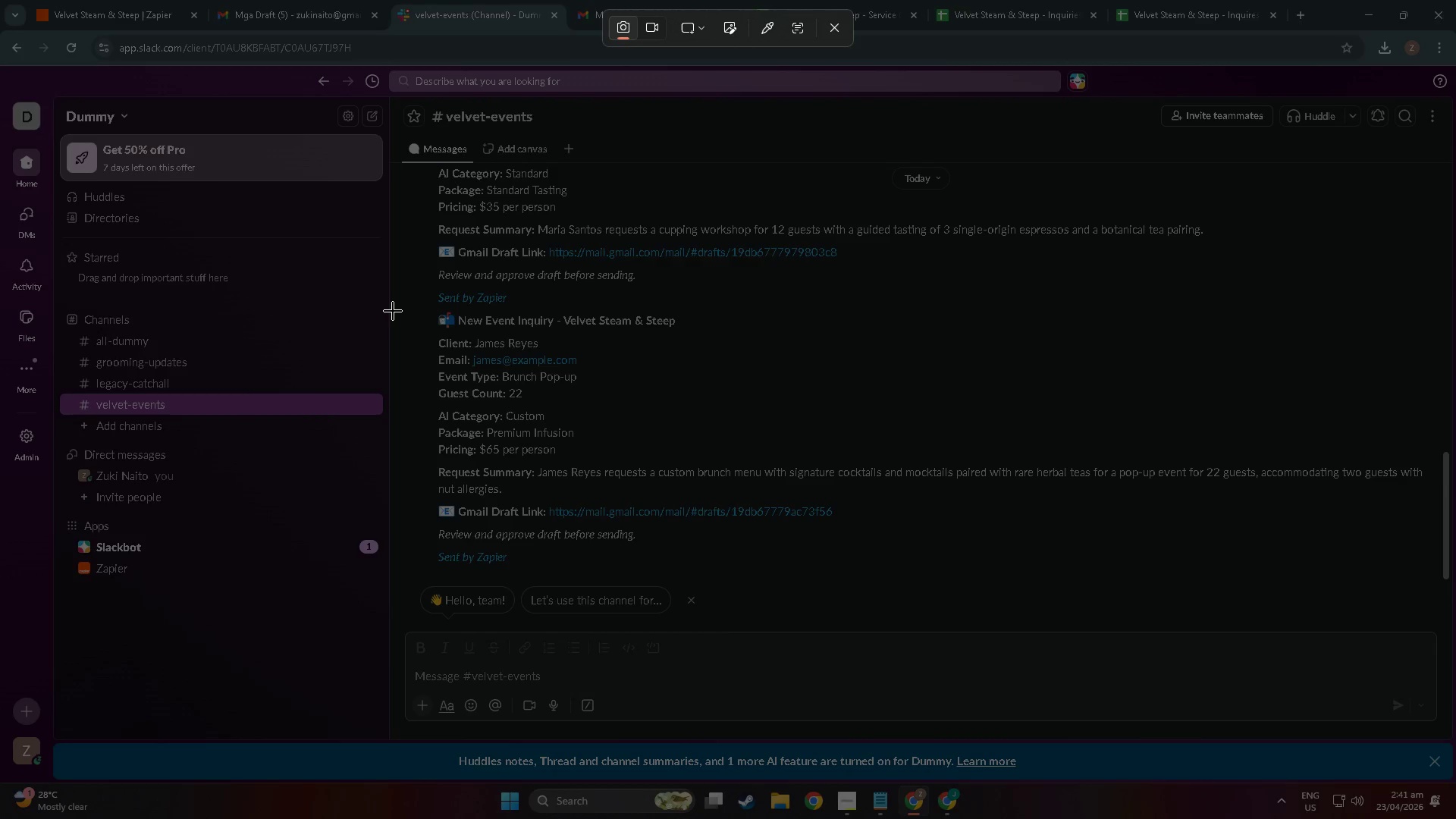 
left_click_drag(start_coordinate=[389, 309], to_coordinate=[1455, 582])
 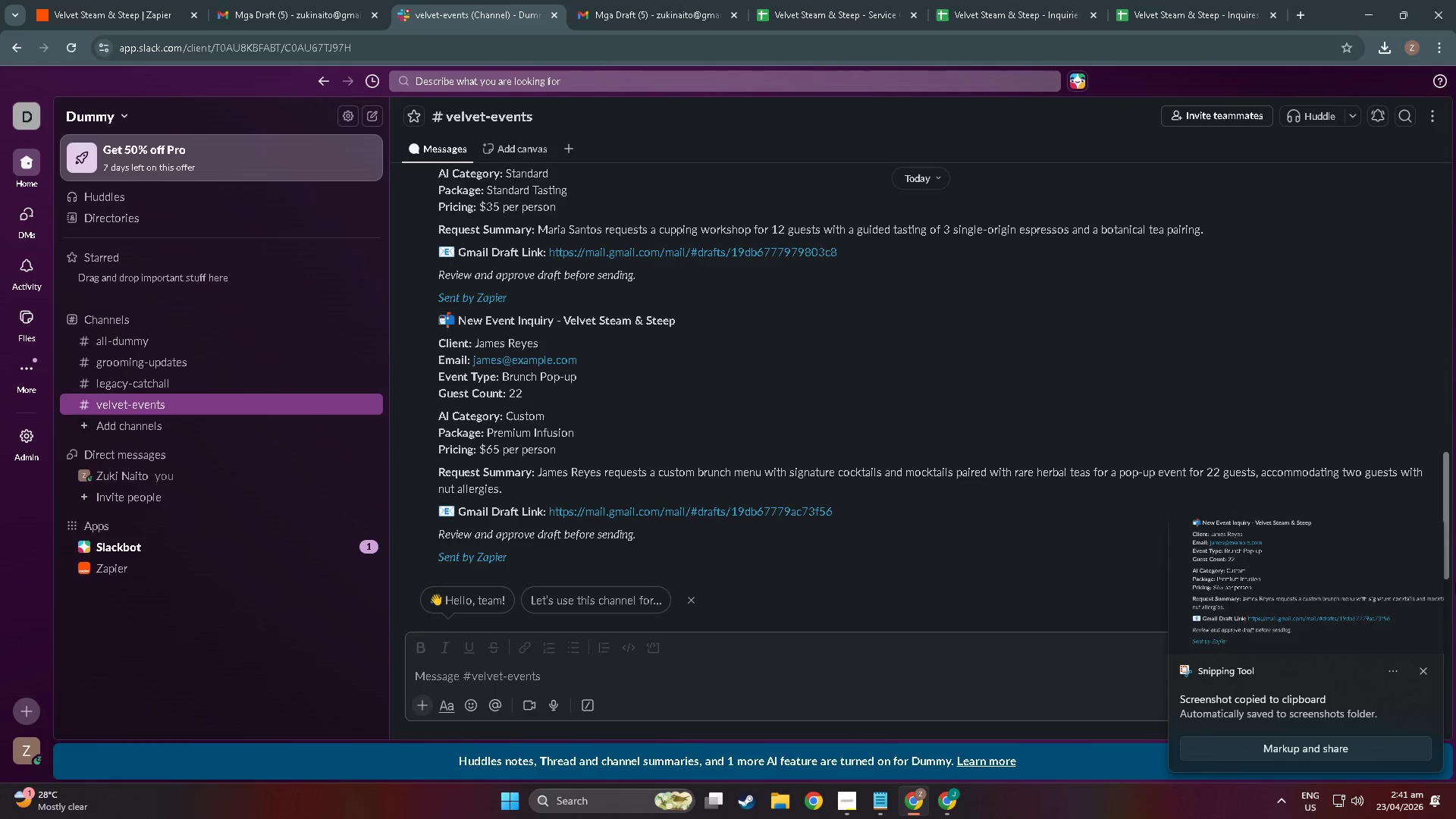 
key(Alt+Tab)
 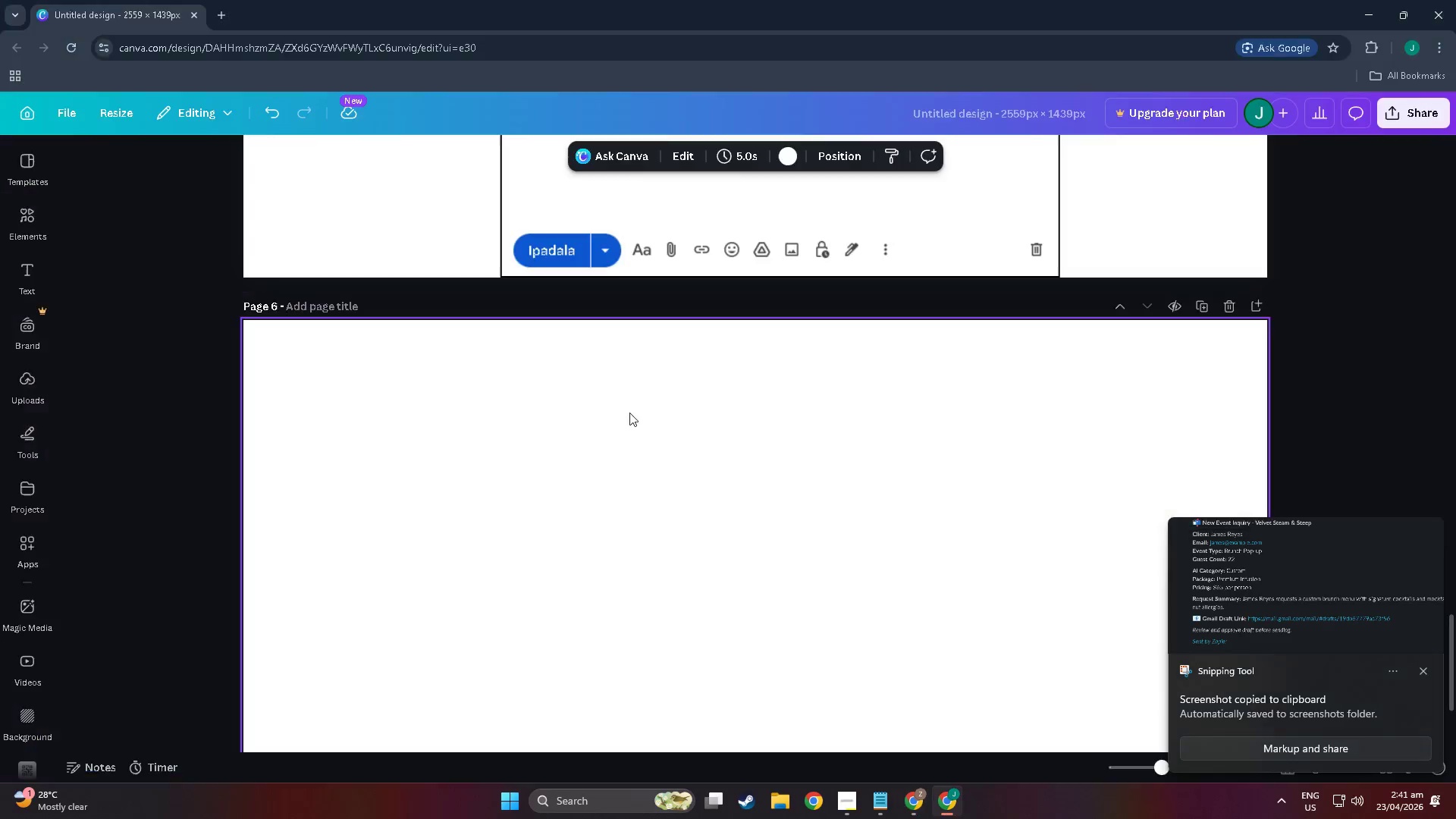 
left_click([497, 441])
 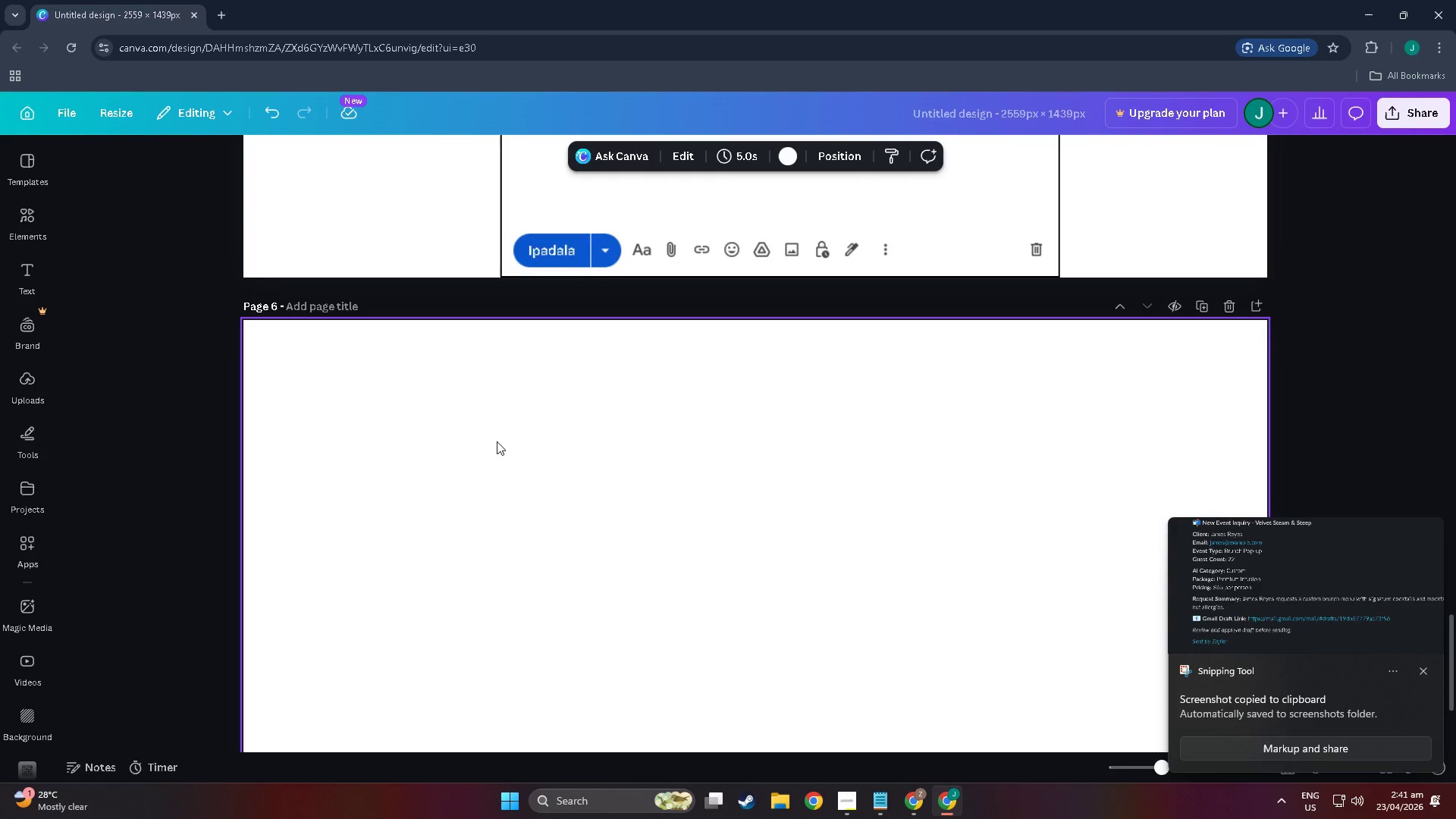 
key(Control+V)
 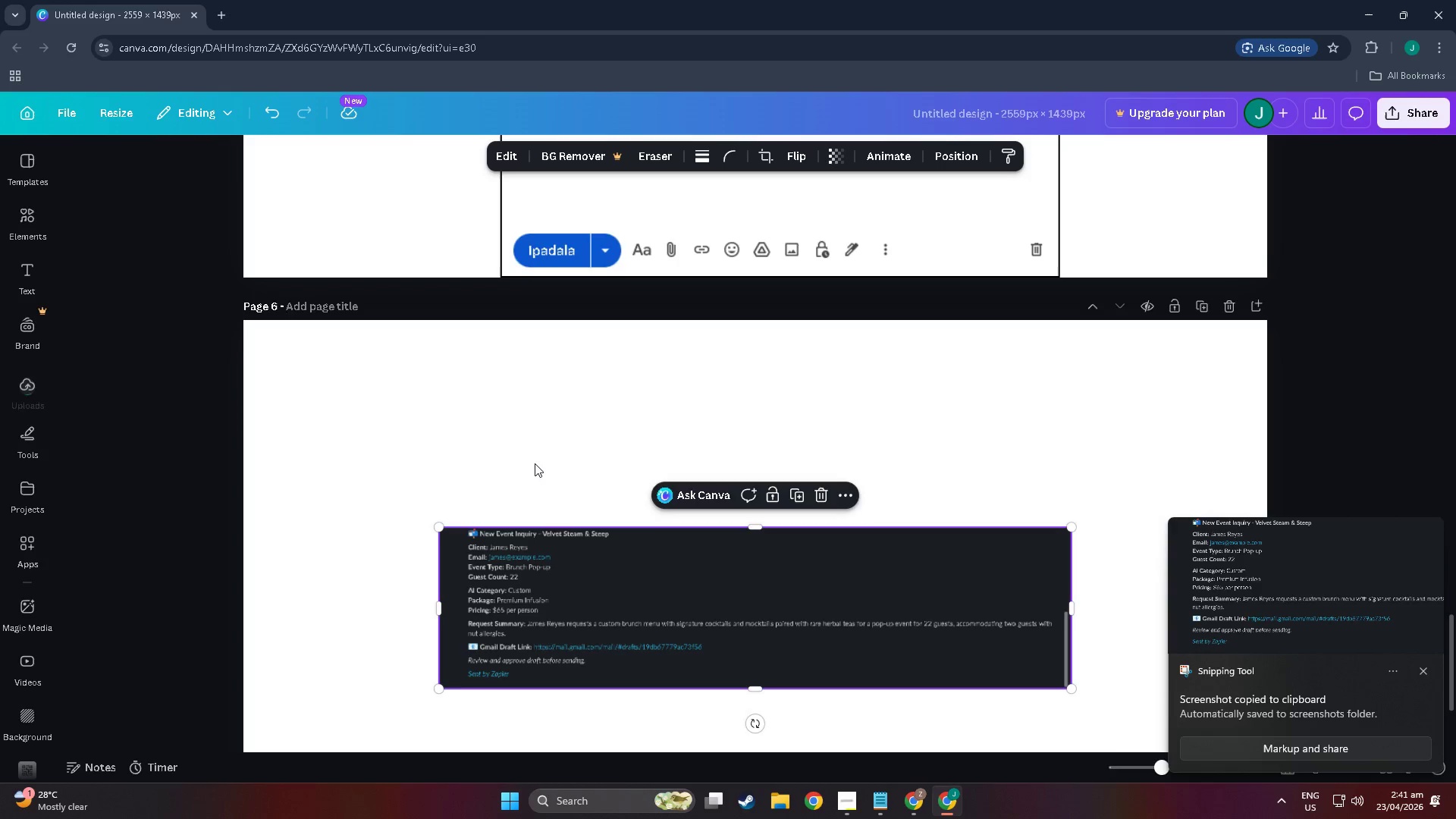 
left_click_drag(start_coordinate=[573, 523], to_coordinate=[380, 405])
 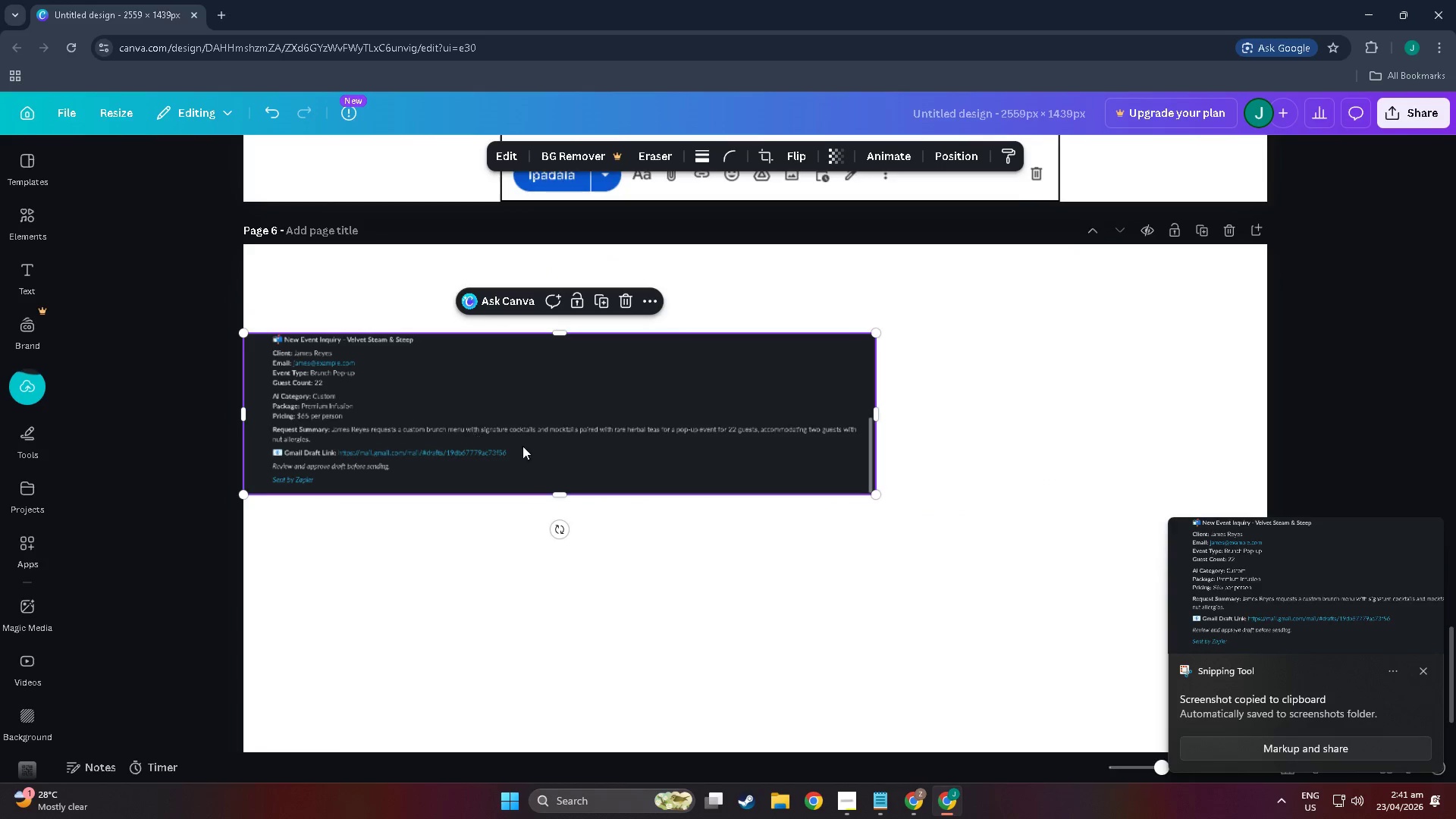 
scroll: coordinate [547, 452], scroll_direction: down, amount: 7.0
 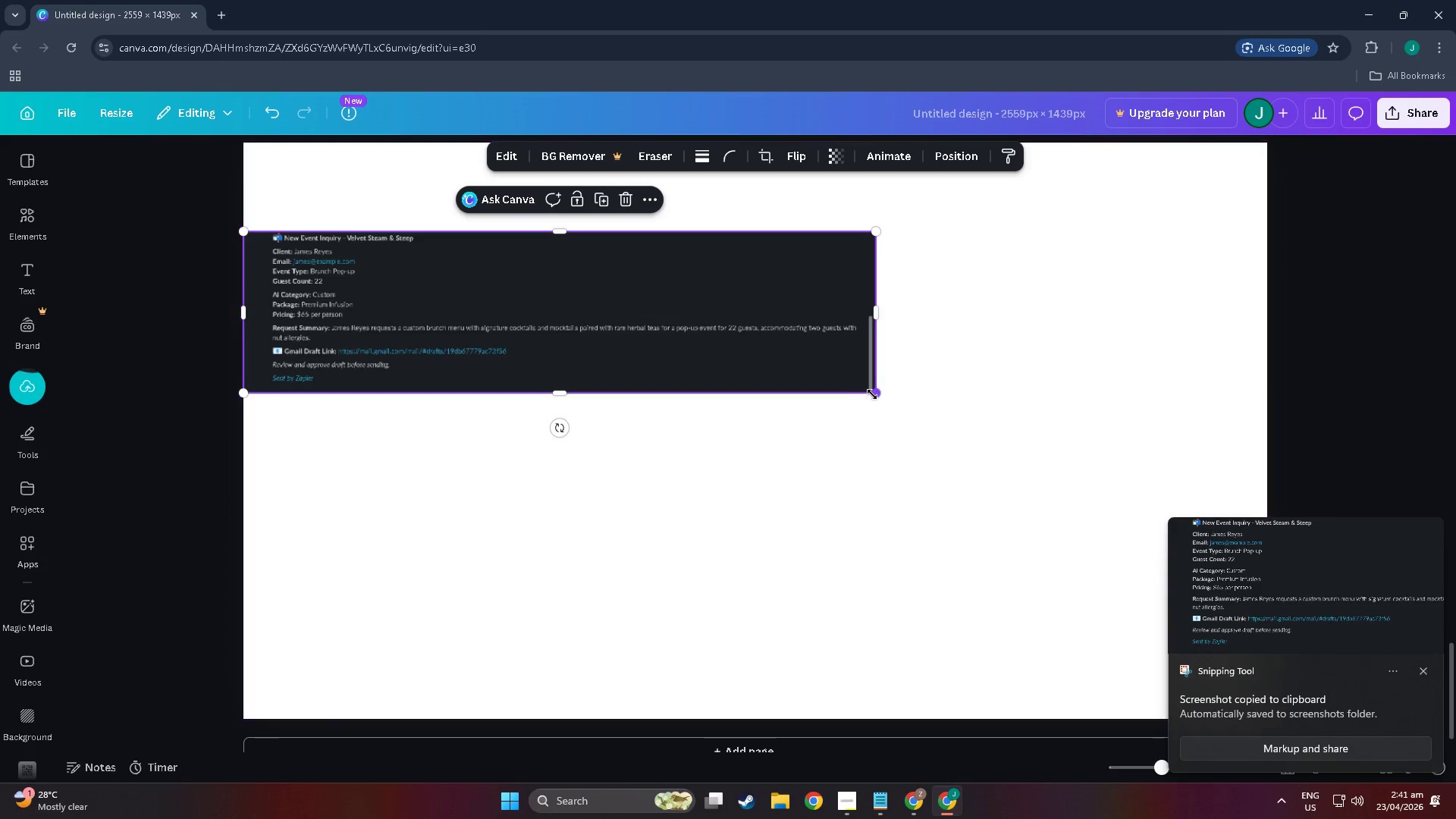 
left_click_drag(start_coordinate=[872, 394], to_coordinate=[1241, 566])
 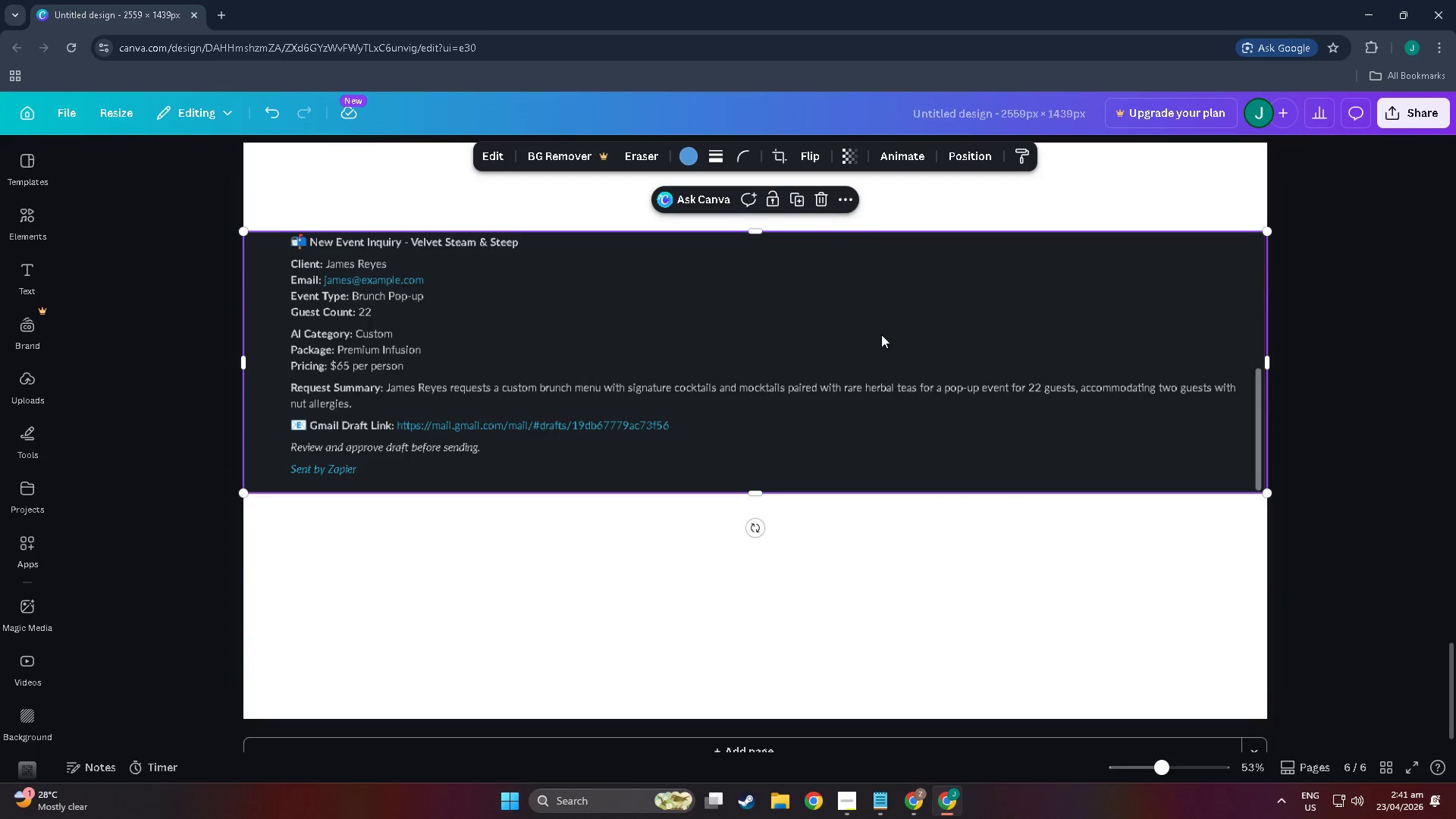 
left_click_drag(start_coordinate=[881, 334], to_coordinate=[881, 400])
 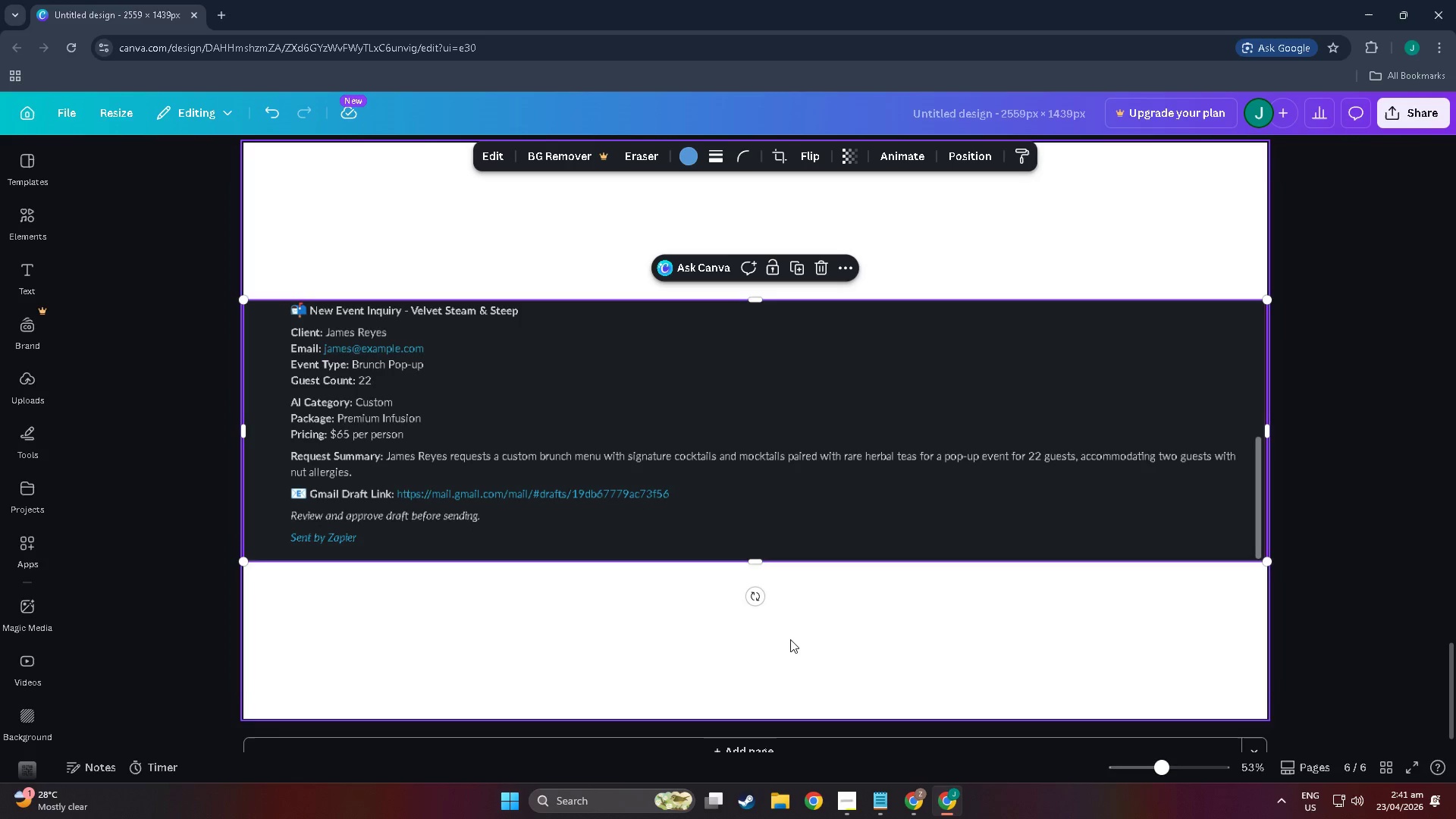 
left_click([786, 641])
 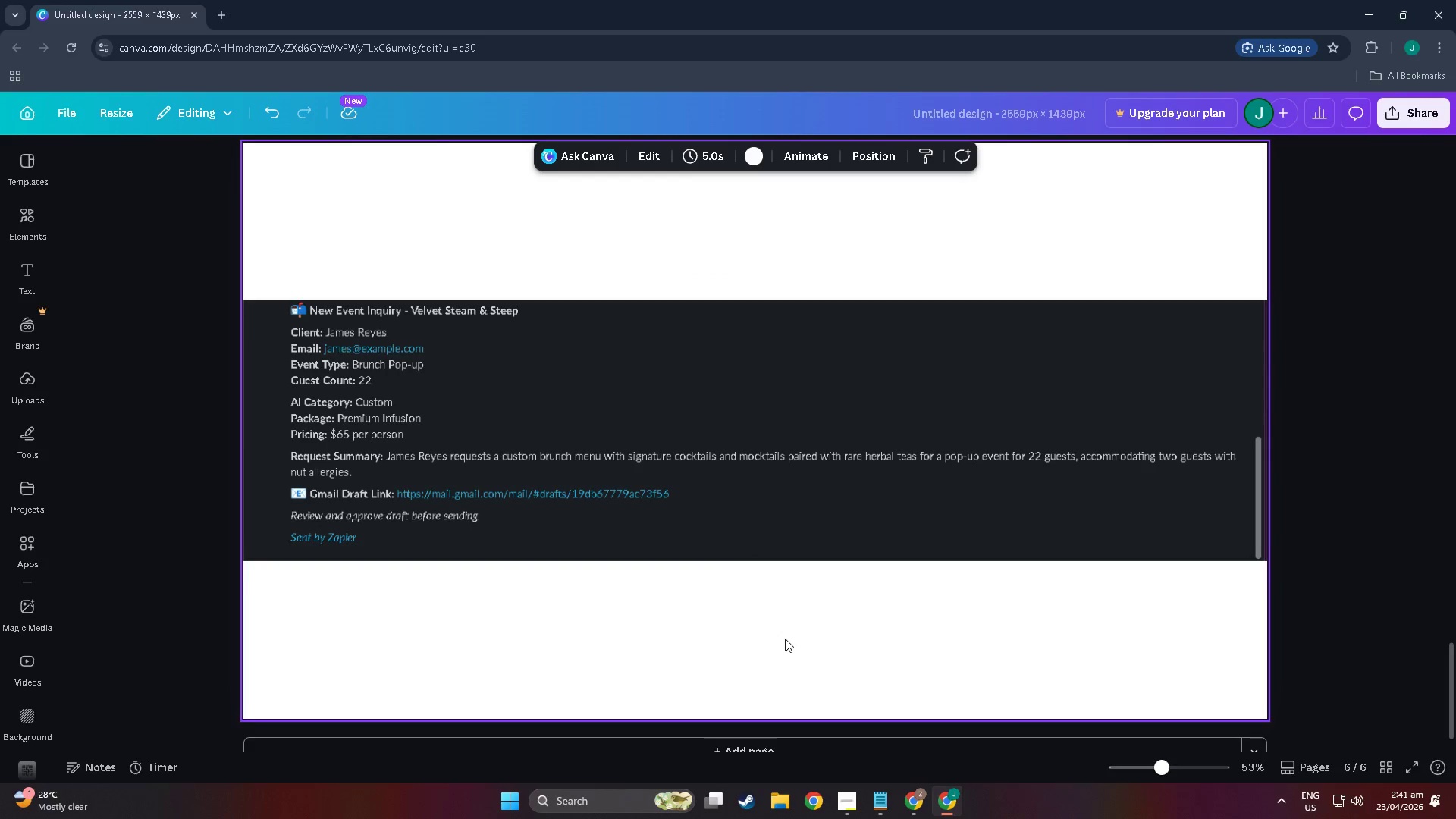 
scroll: coordinate [751, 592], scroll_direction: up, amount: 134.0
 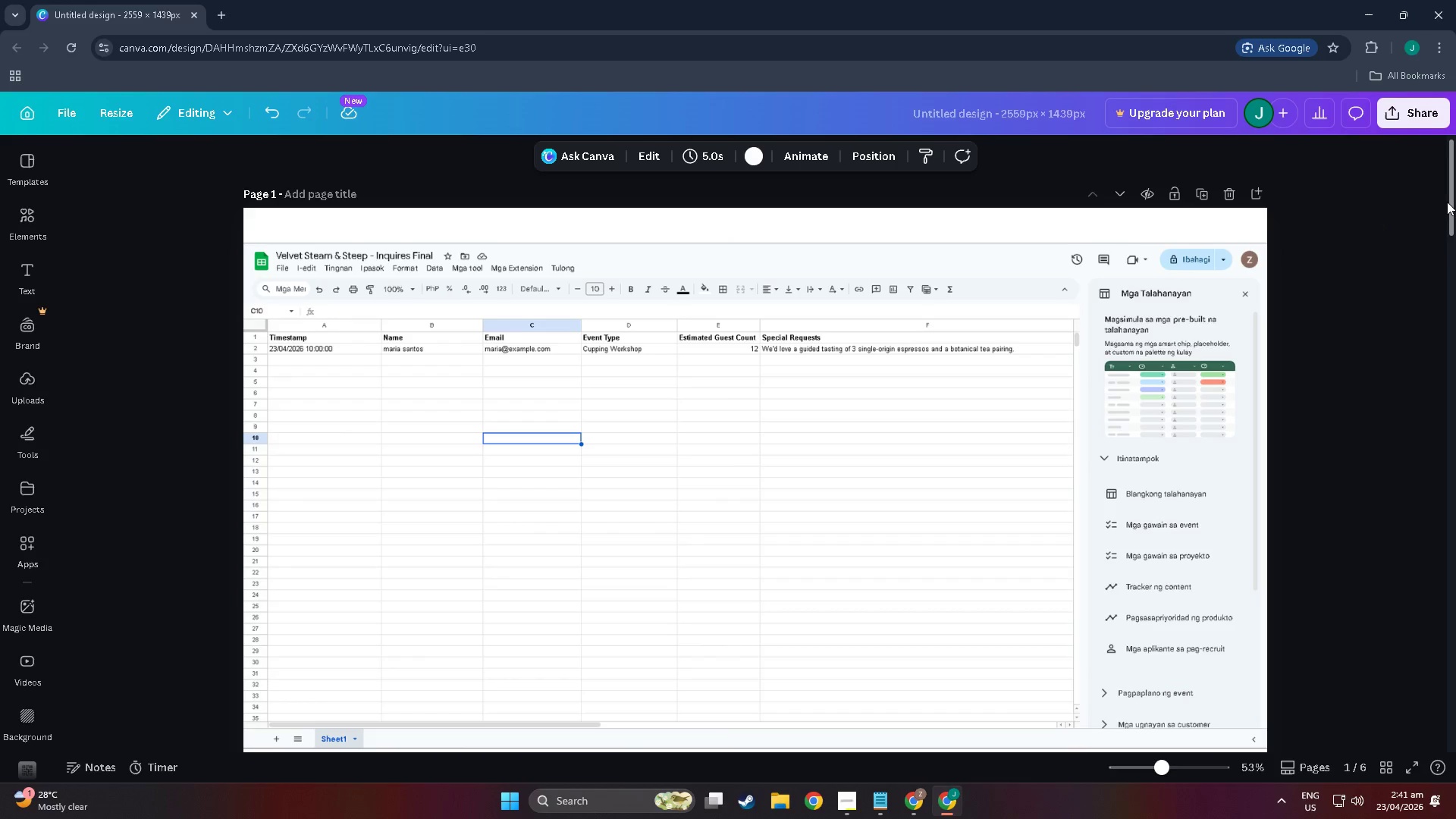 
left_click_drag(start_coordinate=[1447, 202], to_coordinate=[1444, 740])
 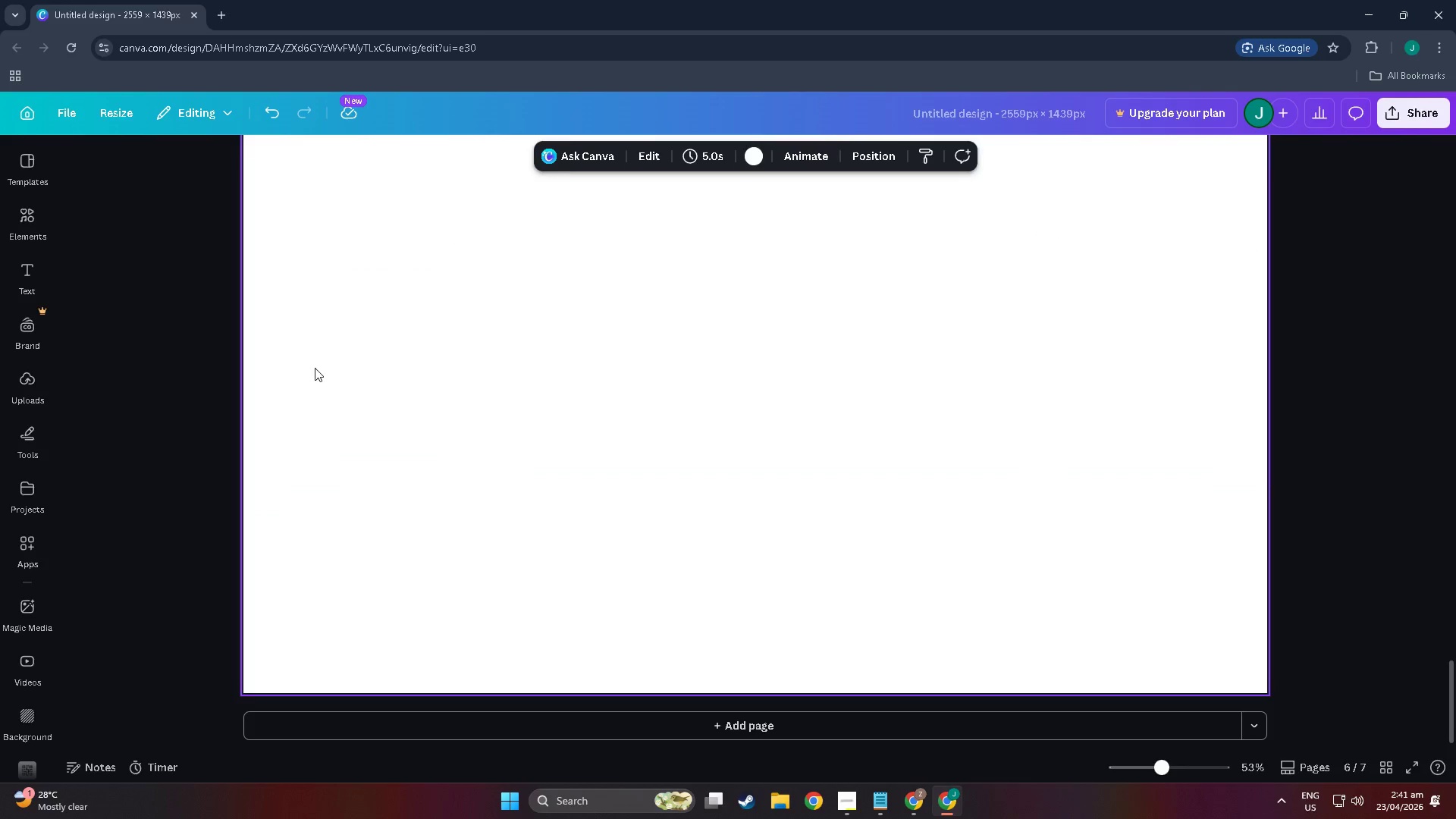 
key(Alt+Tab)
 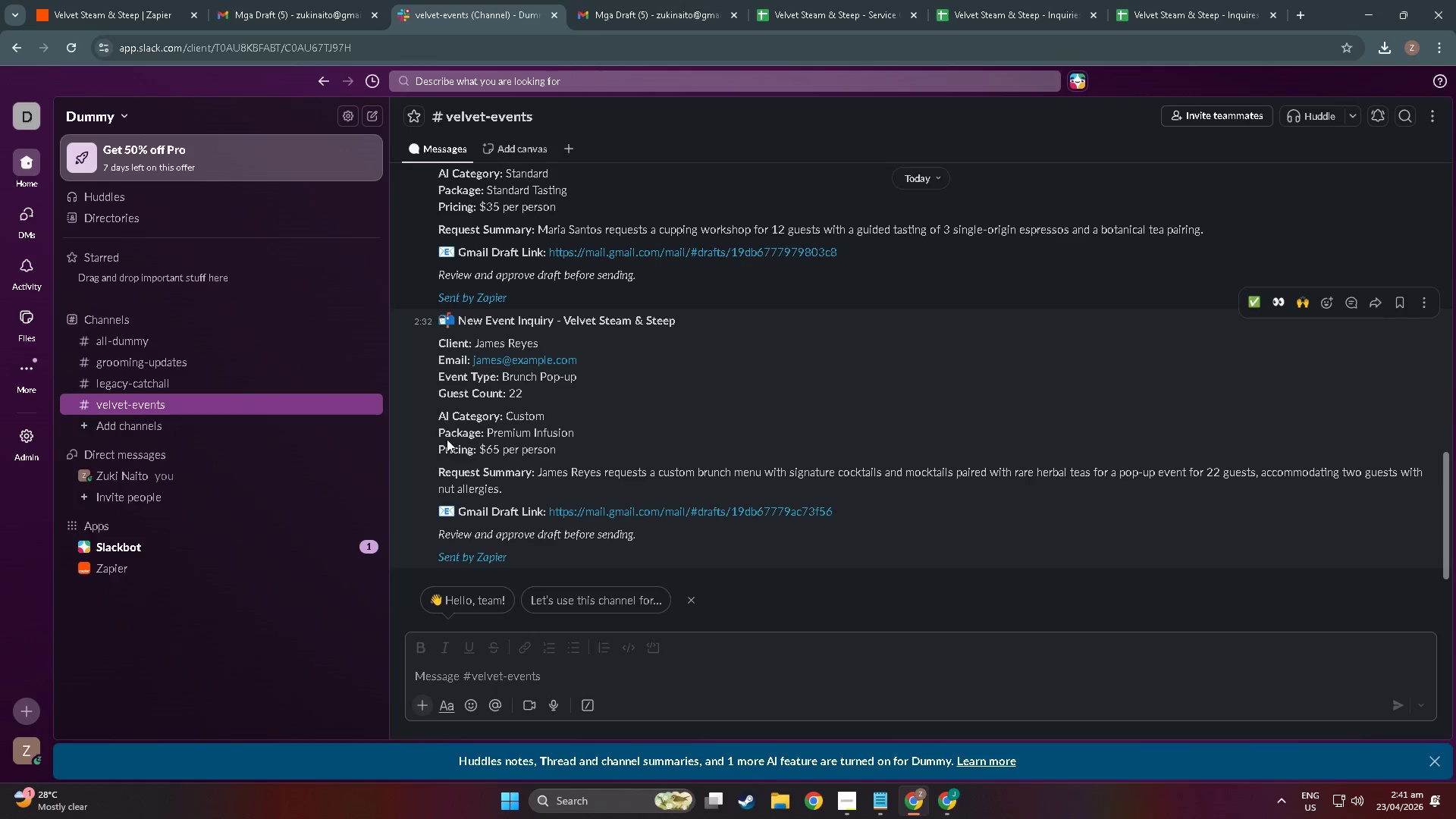 
scroll: coordinate [381, 378], scroll_direction: up, amount: 3.0
 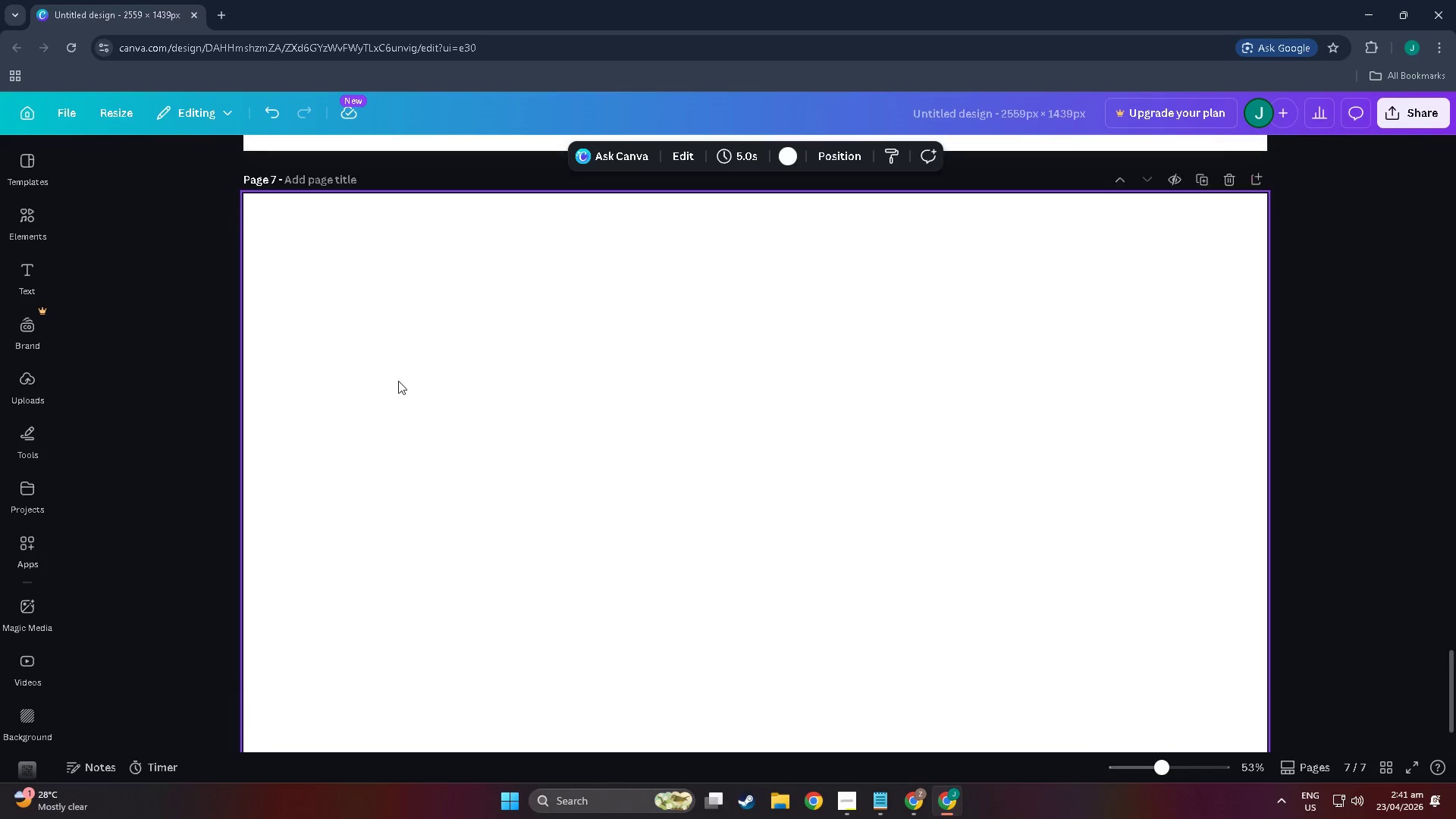 
scroll: coordinate [447, 439], scroll_direction: down, amount: 4.0
 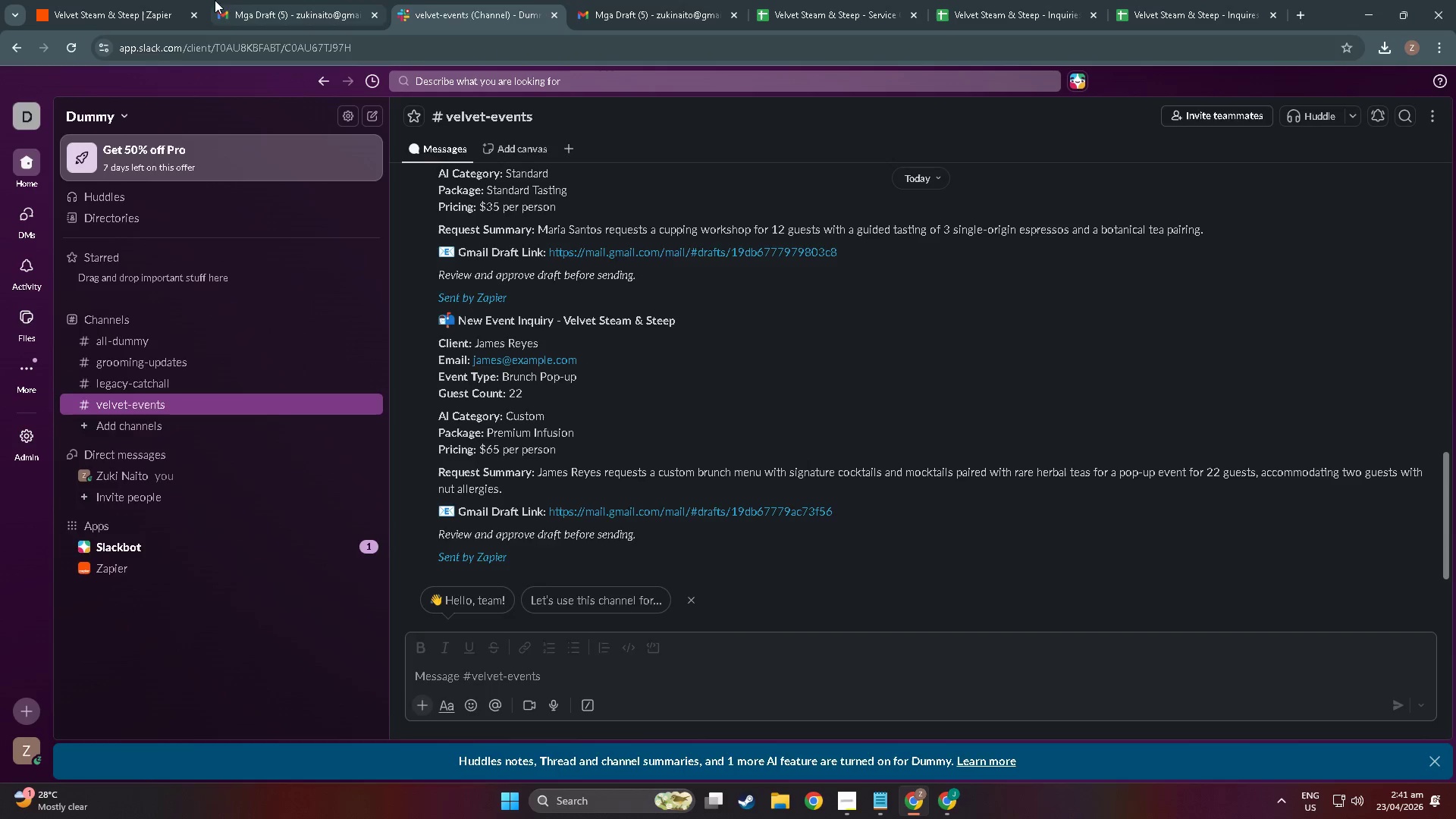 
left_click([228, 0])
 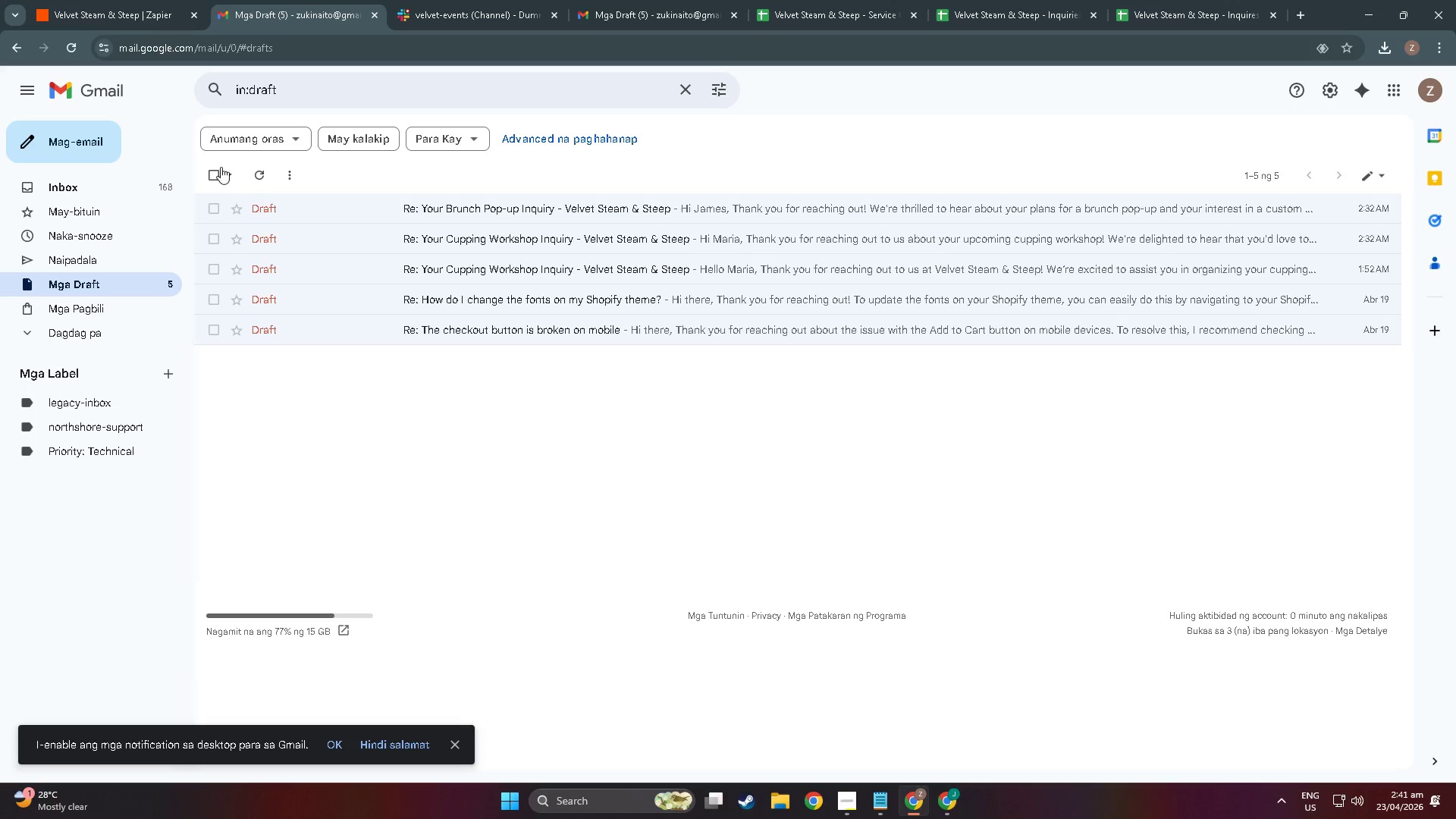 
left_click([146, 0])
 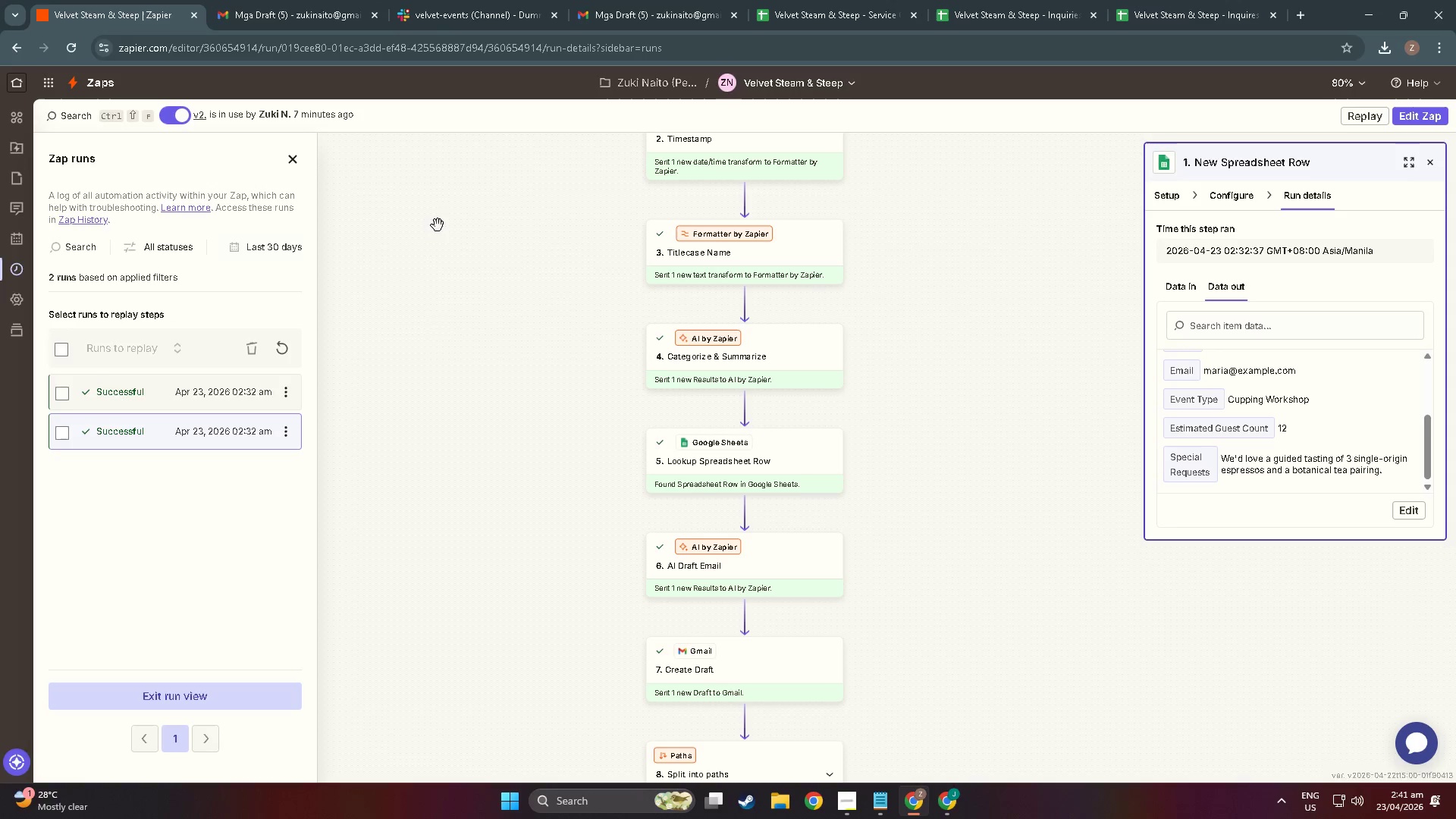 
scroll: coordinate [435, 378], scroll_direction: down, amount: 2.0
 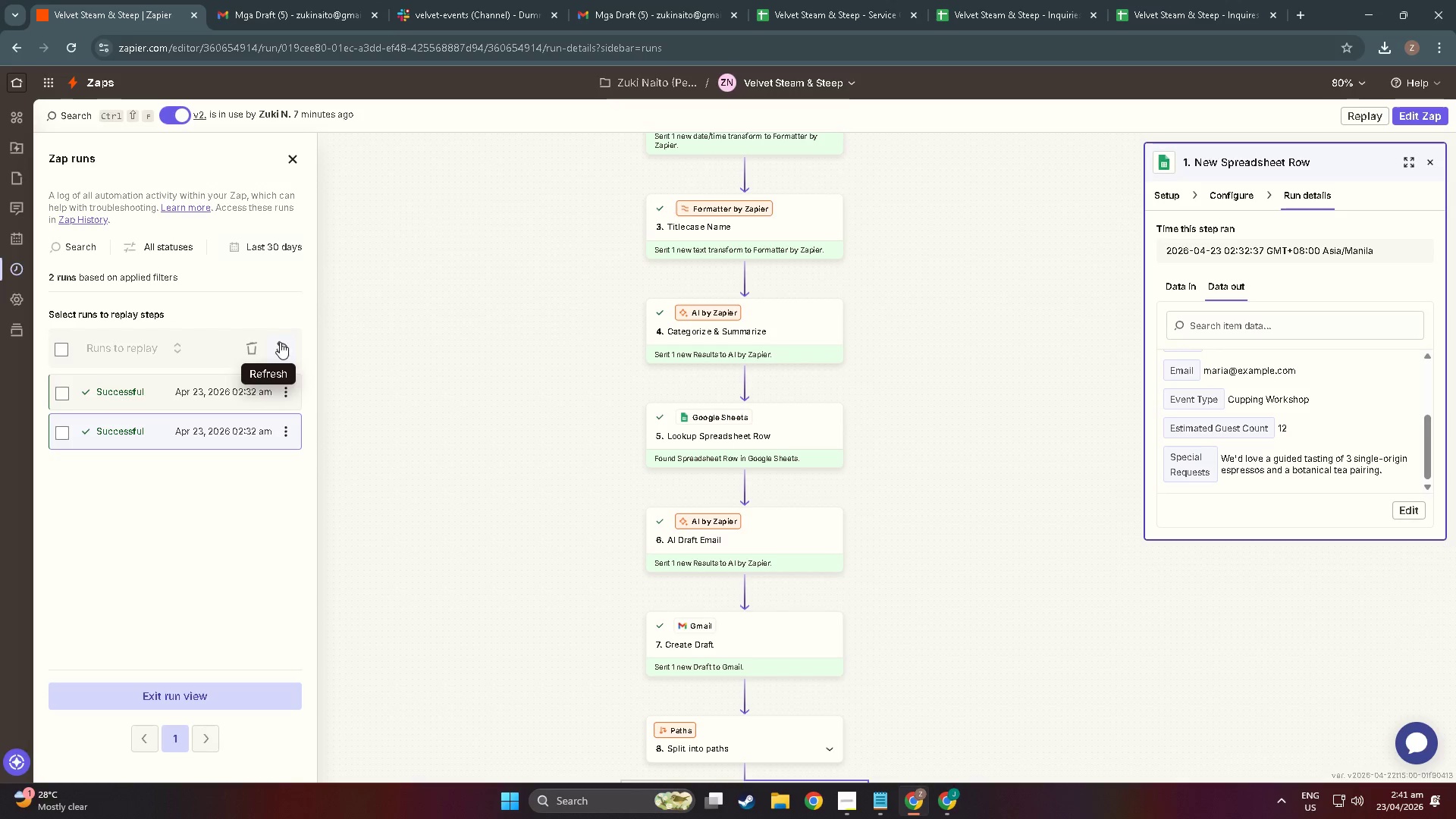 
left_click([276, 345])
 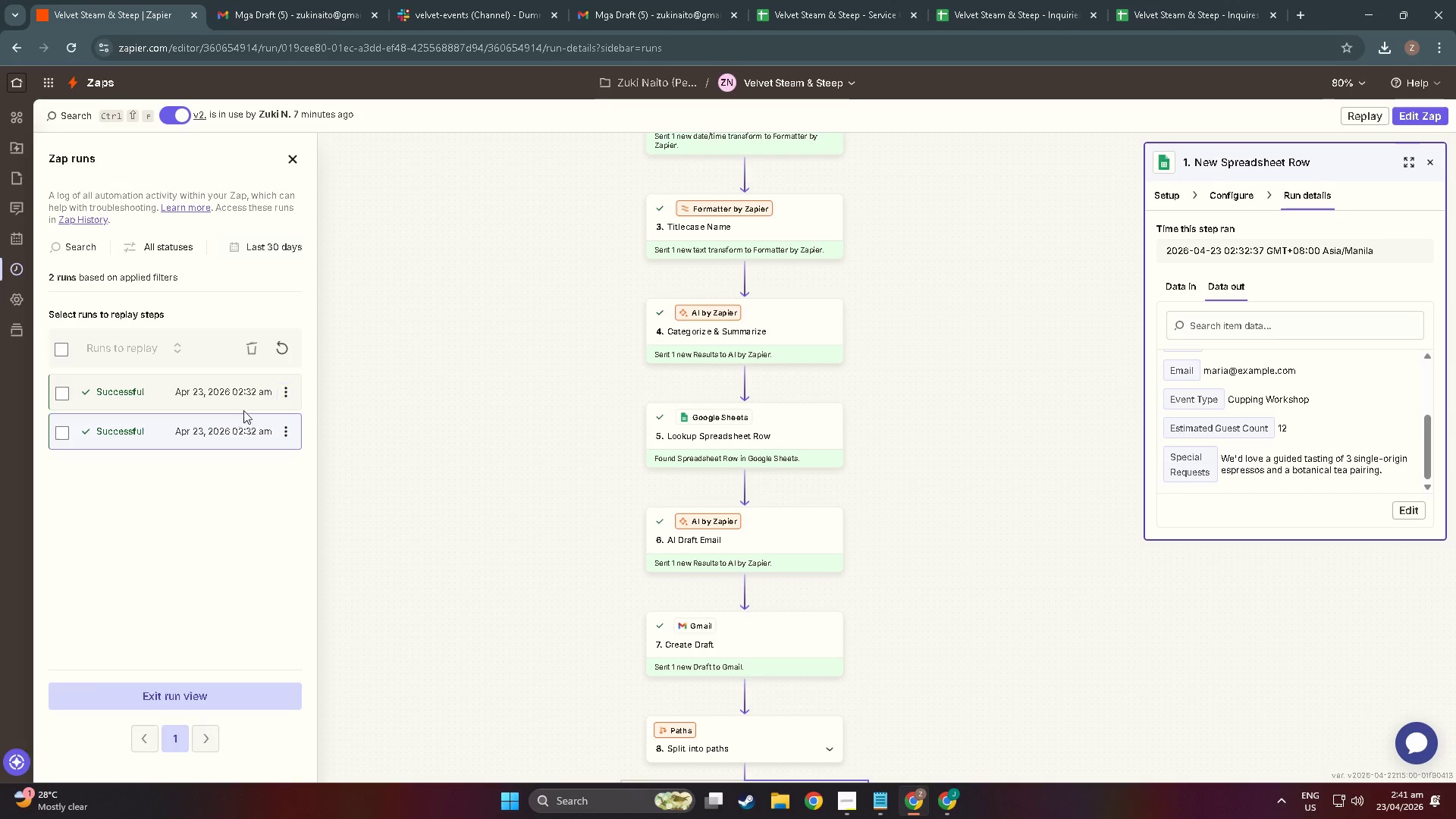 
left_click([283, 348])
 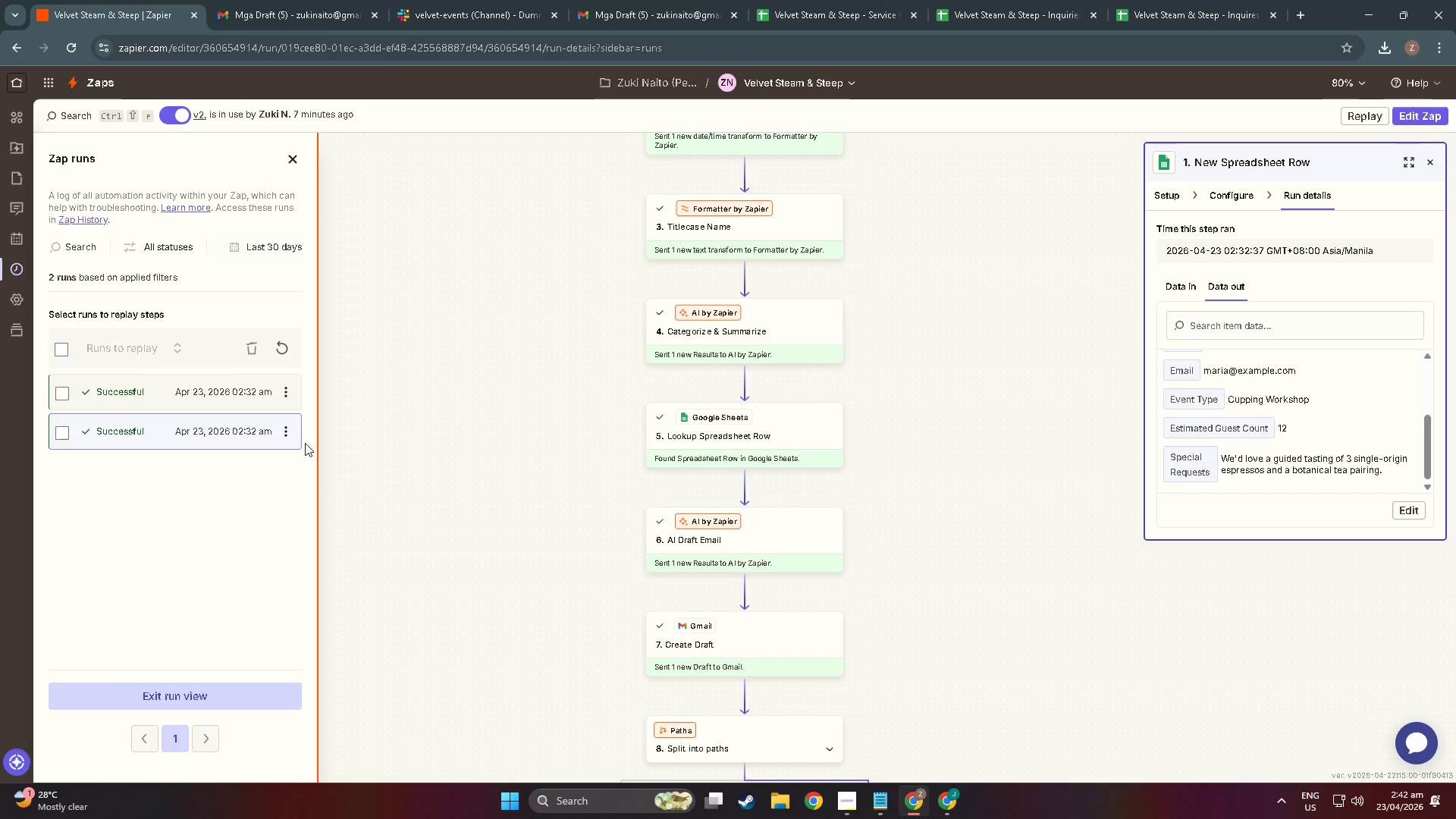 
left_click([281, 345])
 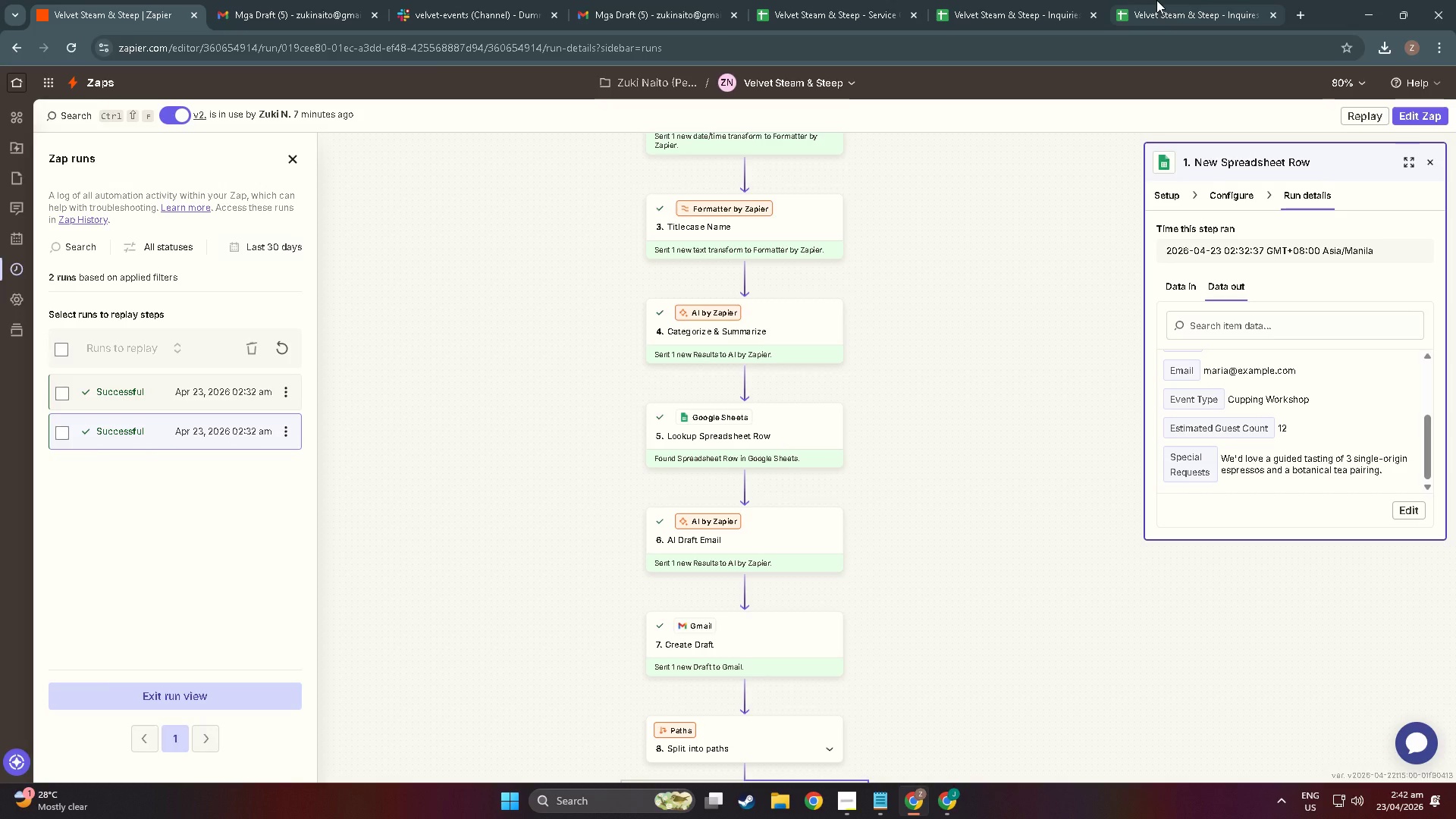 
left_click([1156, 0])
 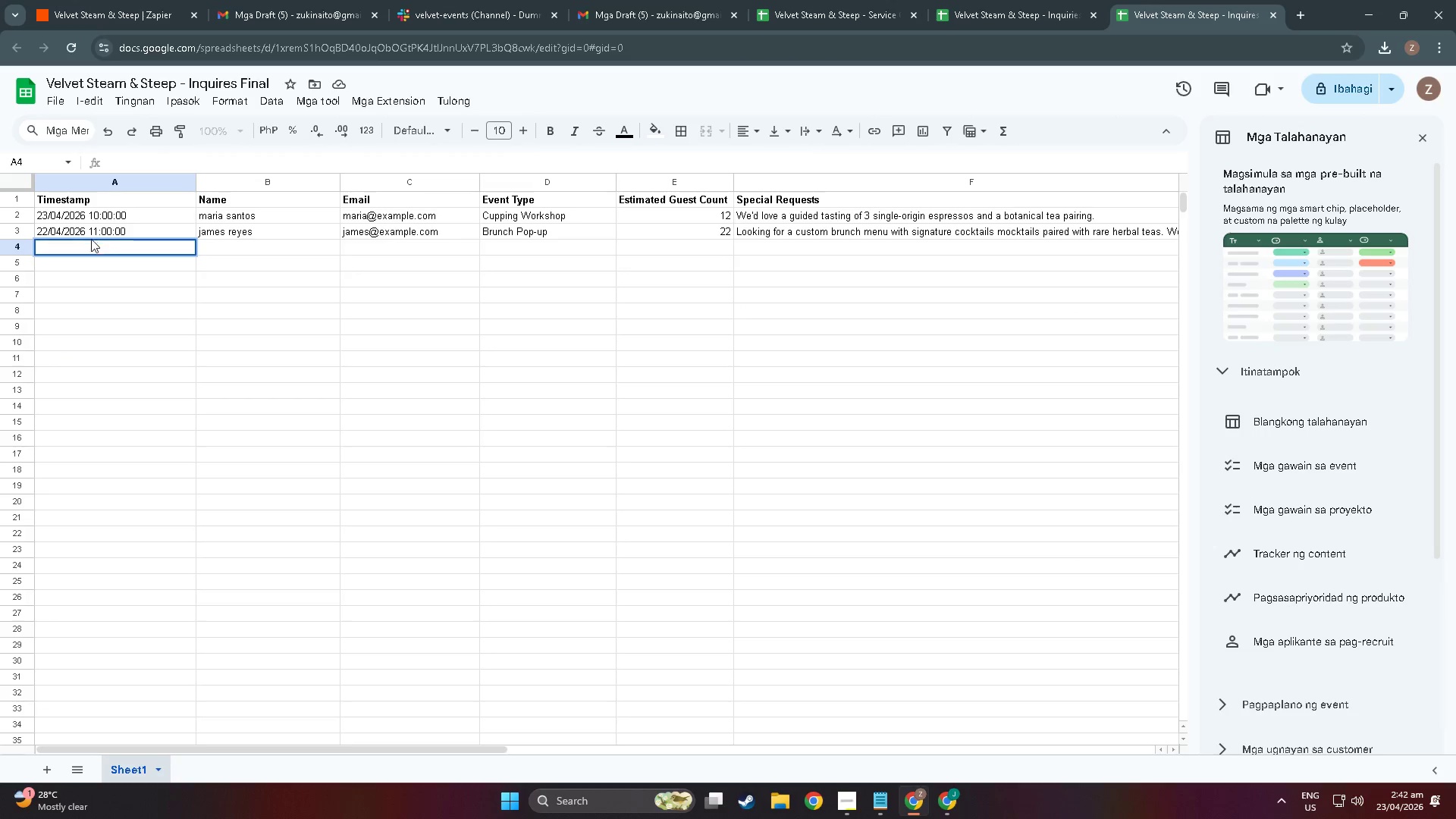 
double_click([91, 243])
 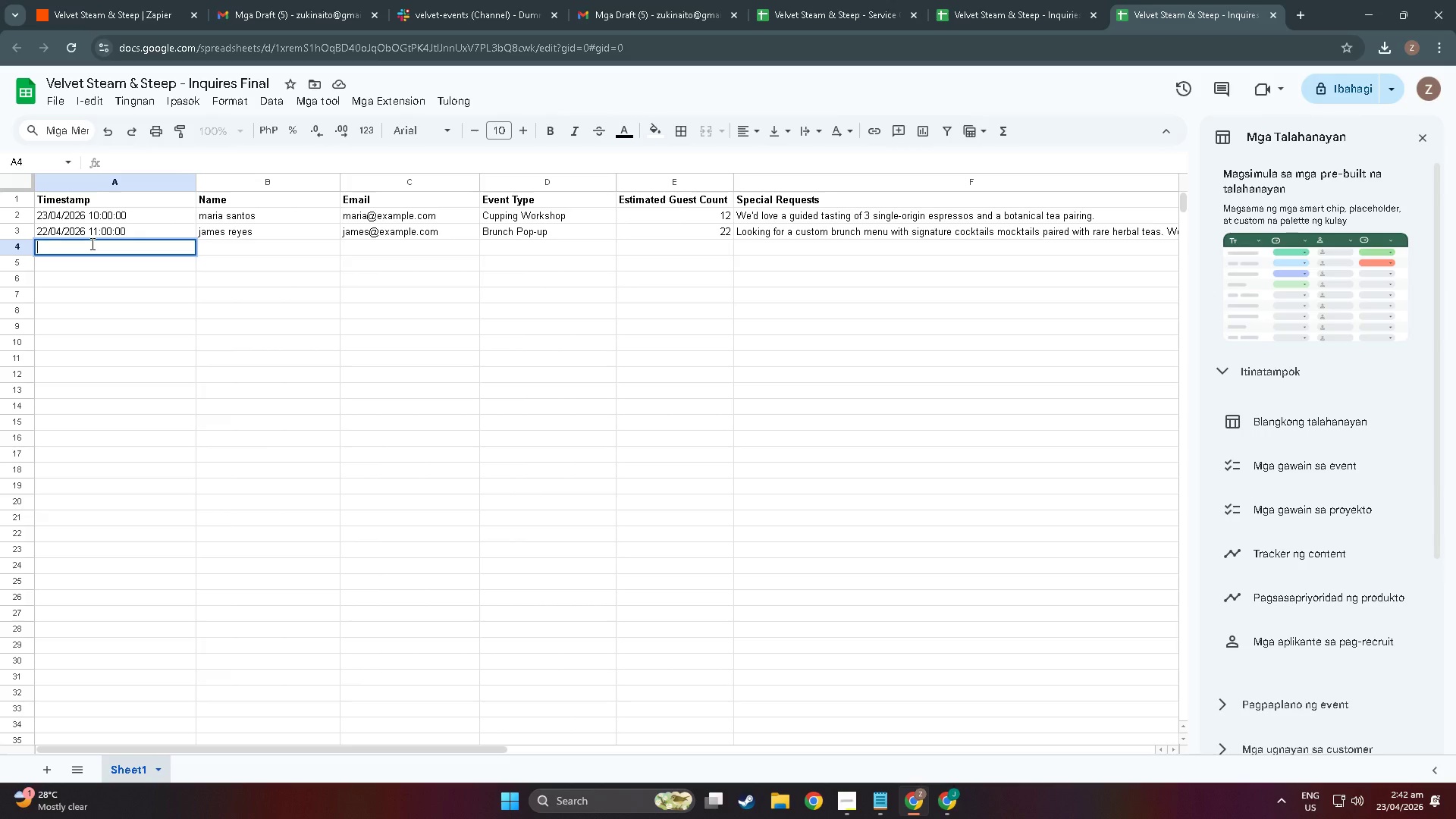 
type(23-)
key(Backspace)
type(/04.)
key(Backspace)
type(/2026 12:L)
key(Backspace)
type(00:00)
 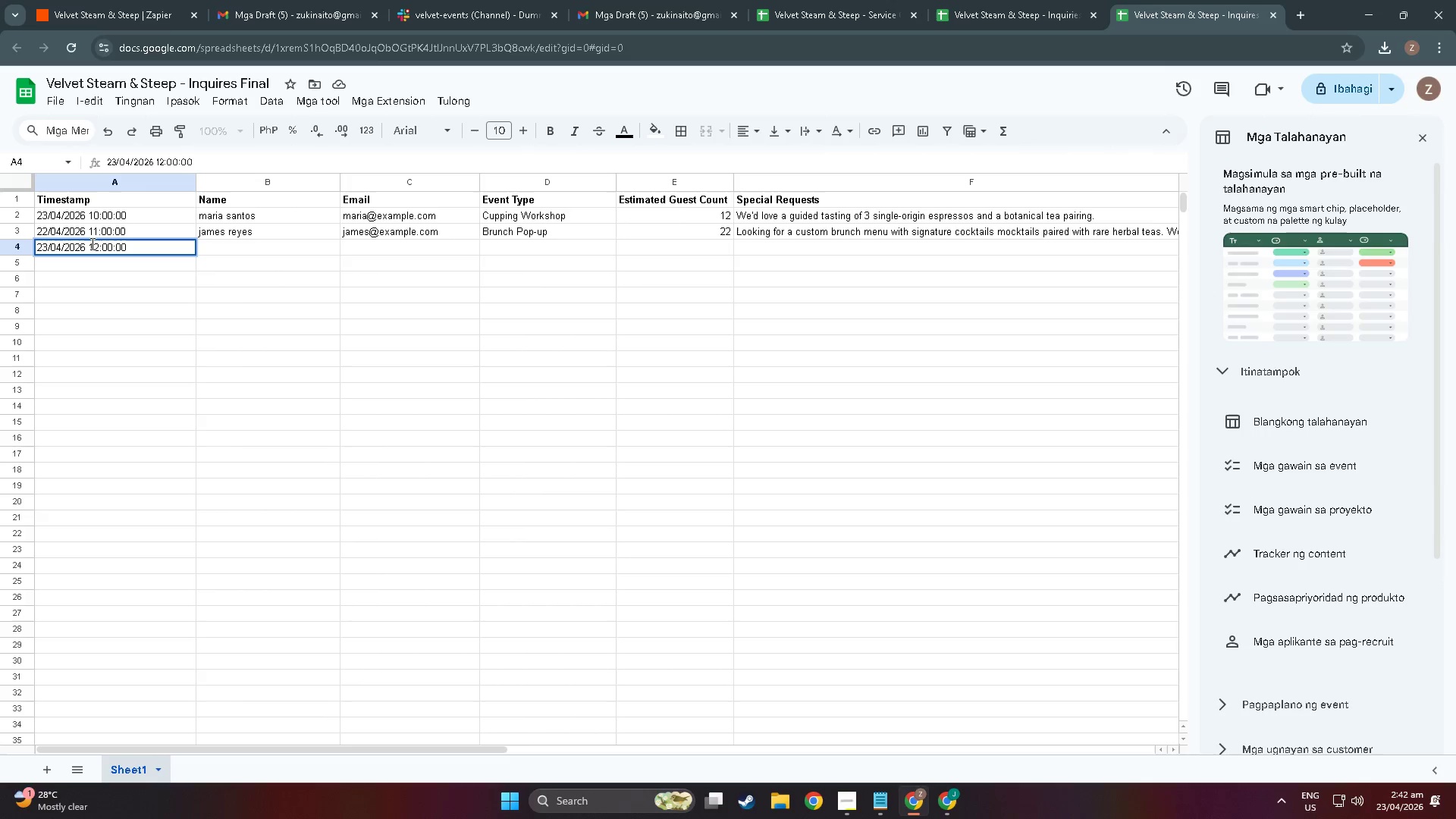 
left_click([260, 243])
 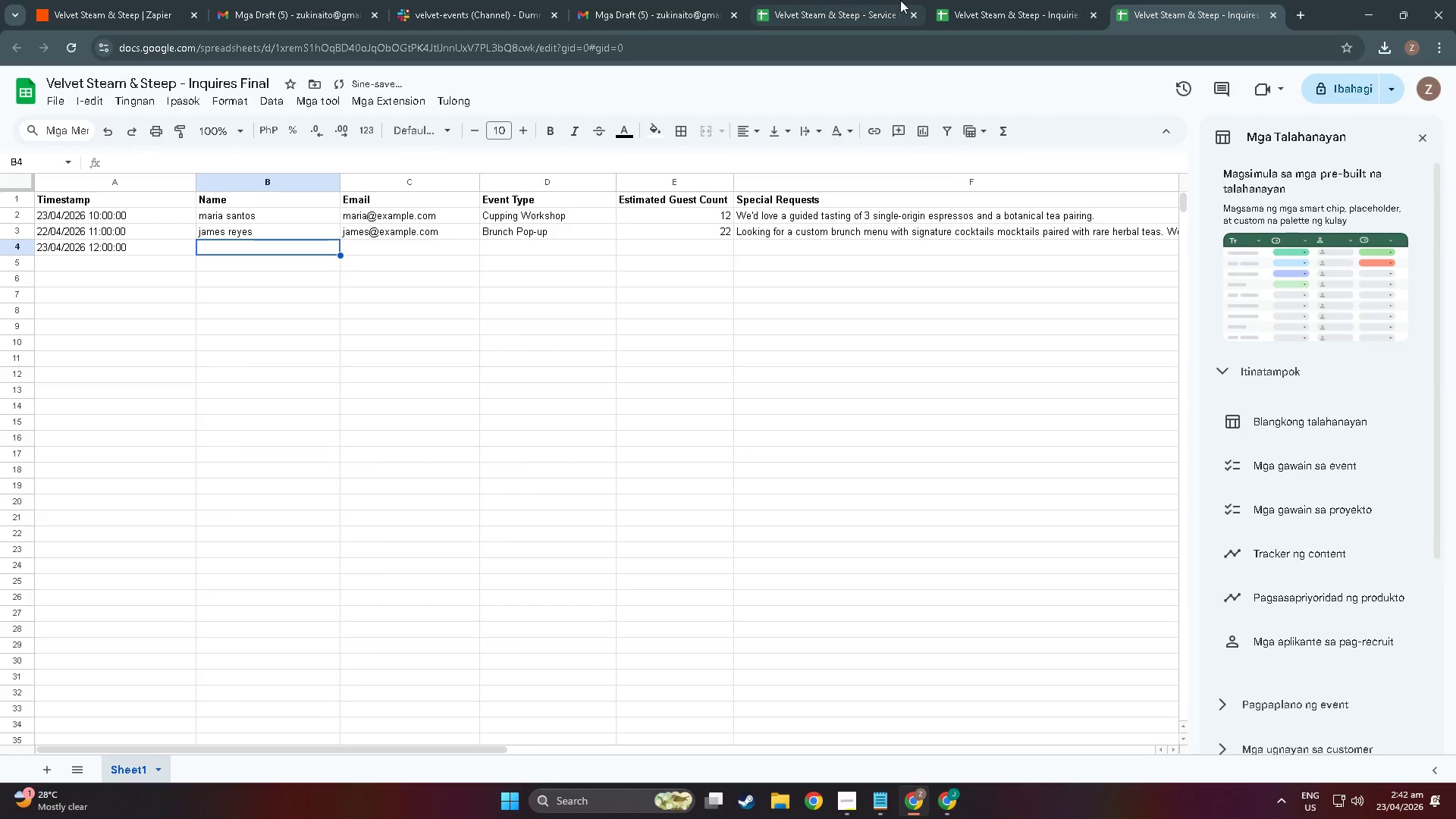 
left_click([1013, 0])
 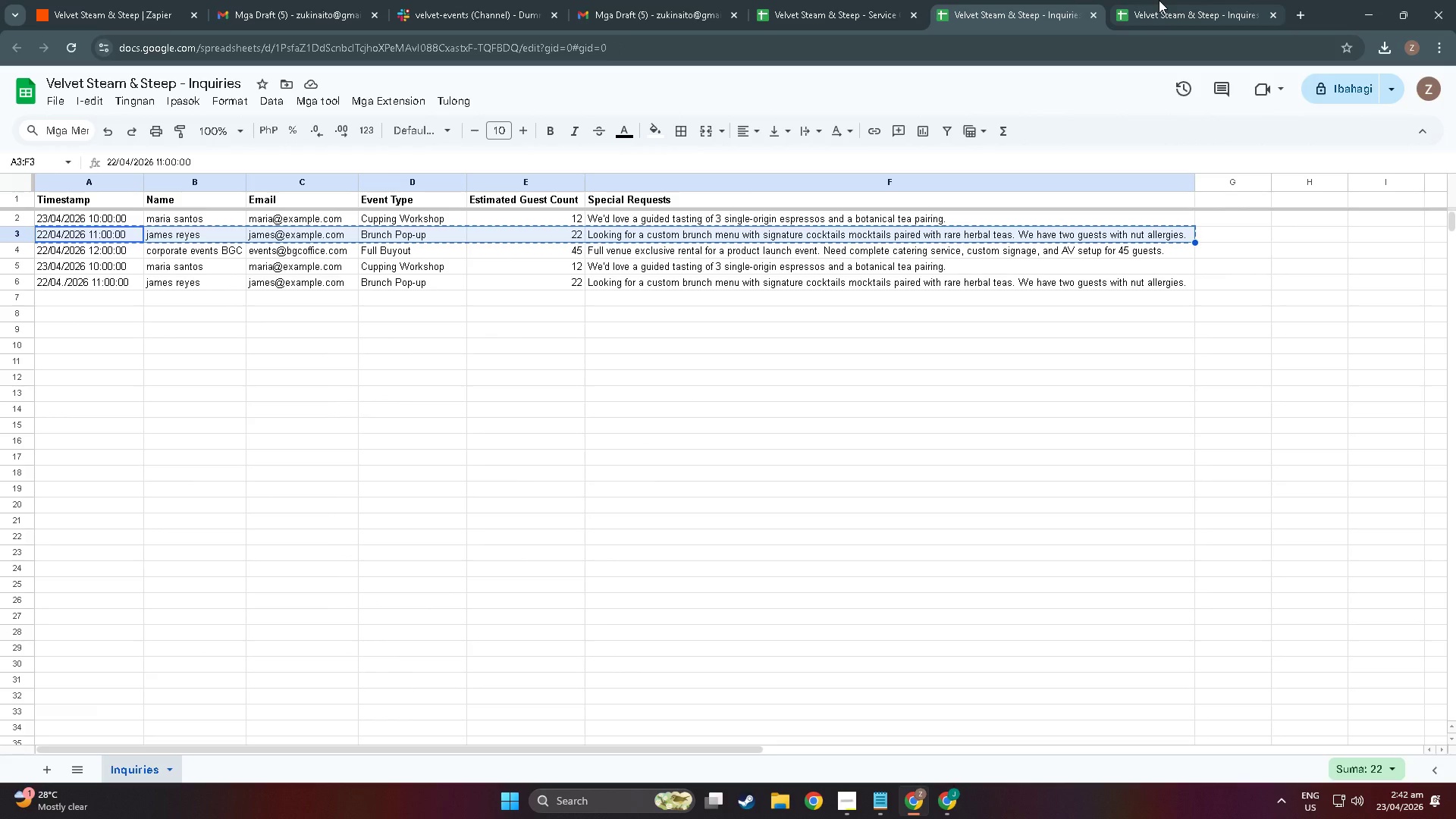 
left_click([1159, 0])
 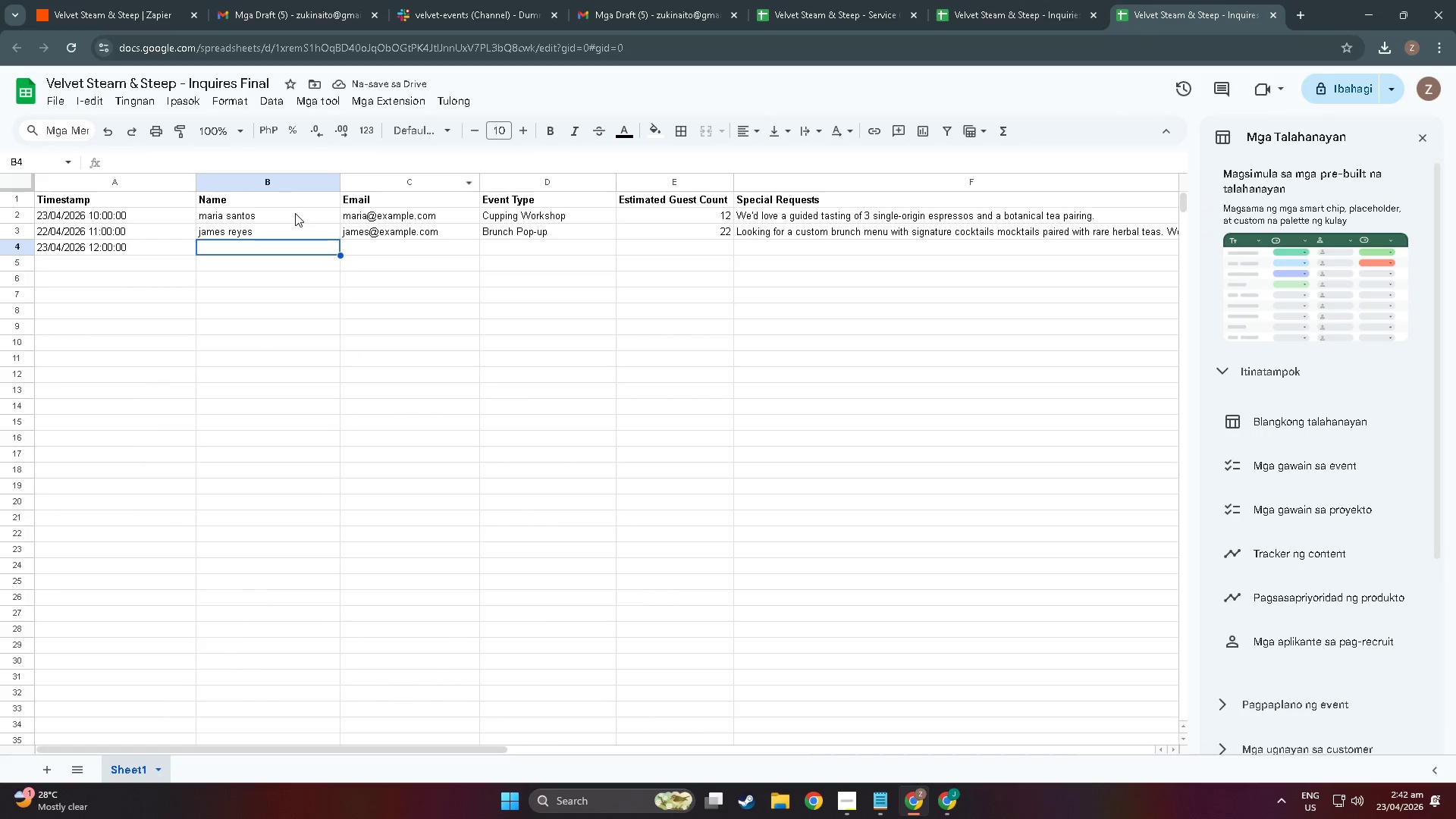 
type(corporate eveb)
key(Backspace)
type(nts BGC)
key(Tab)
 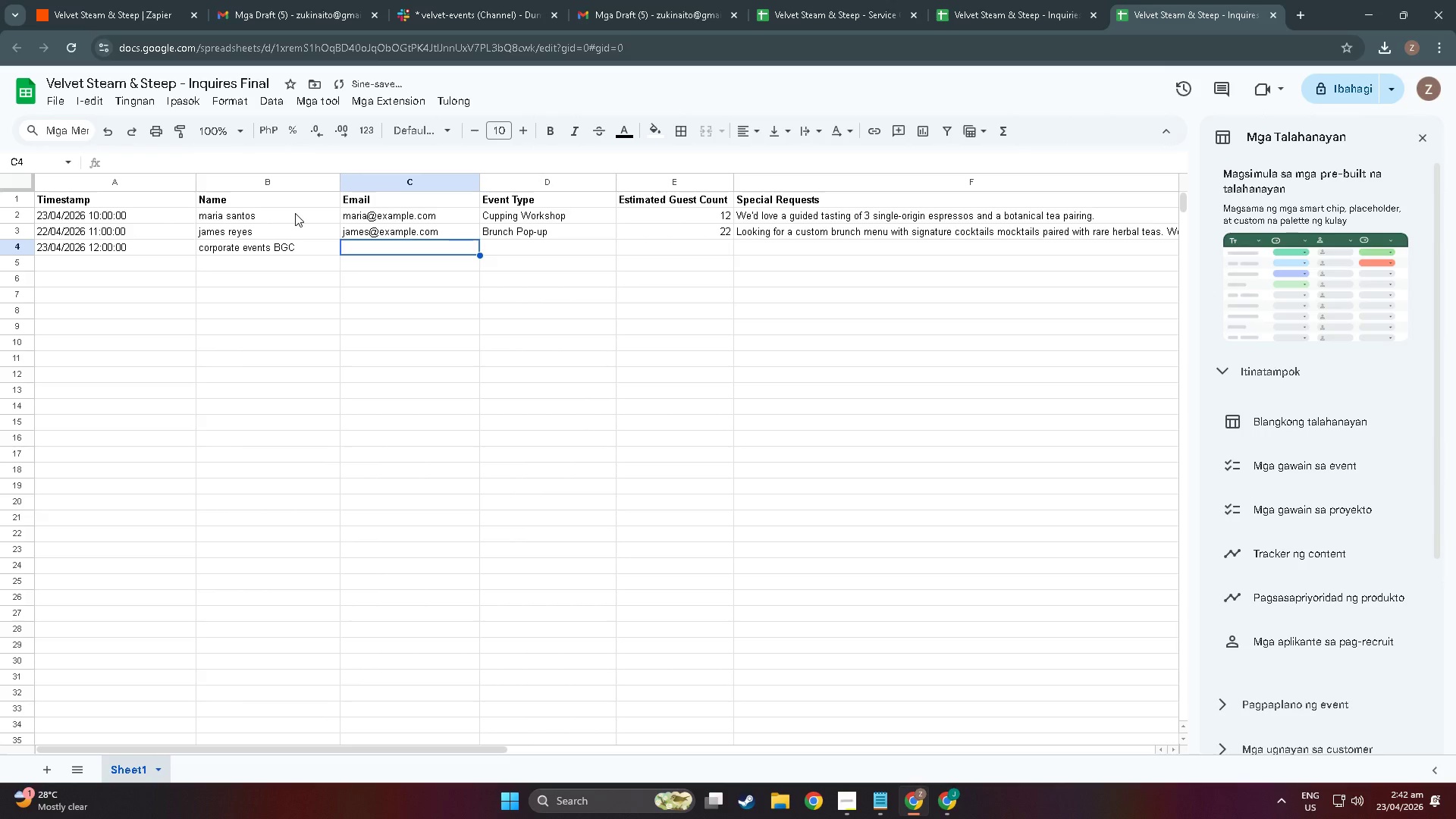 
left_click([988, 0])
 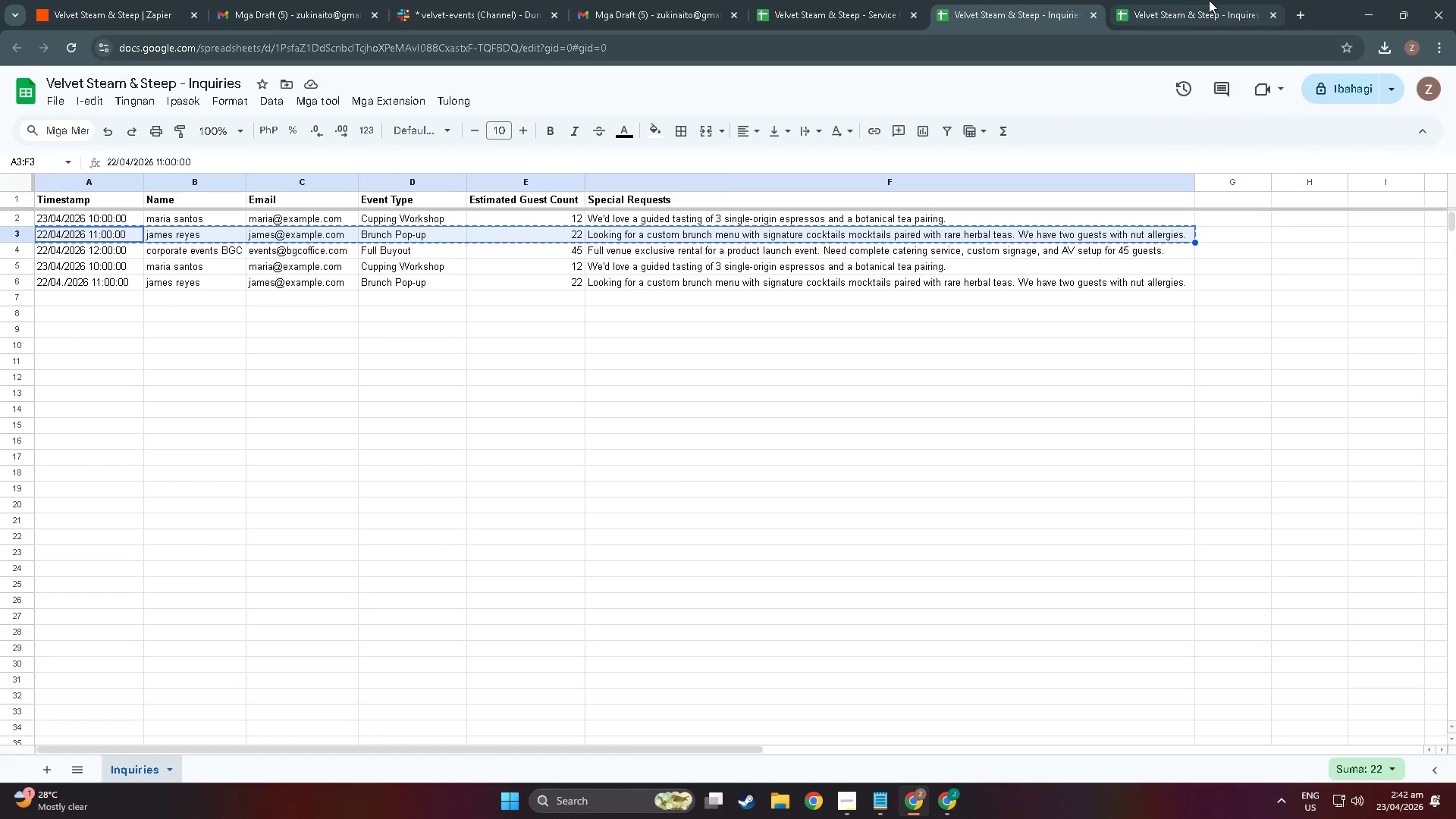 
left_click([1216, 0])
 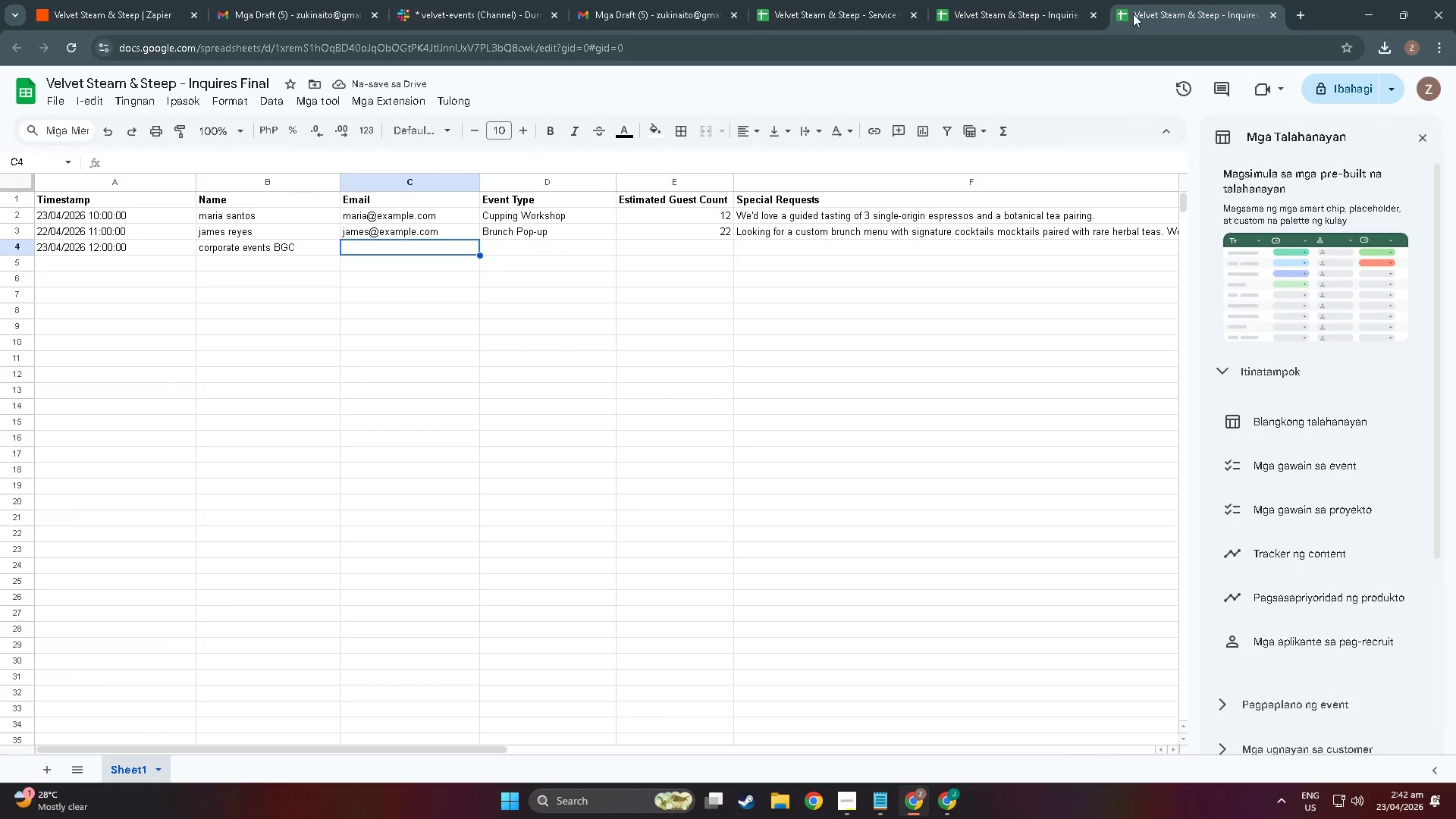 
type(events@bgcoffice.com)
key(Tab)
 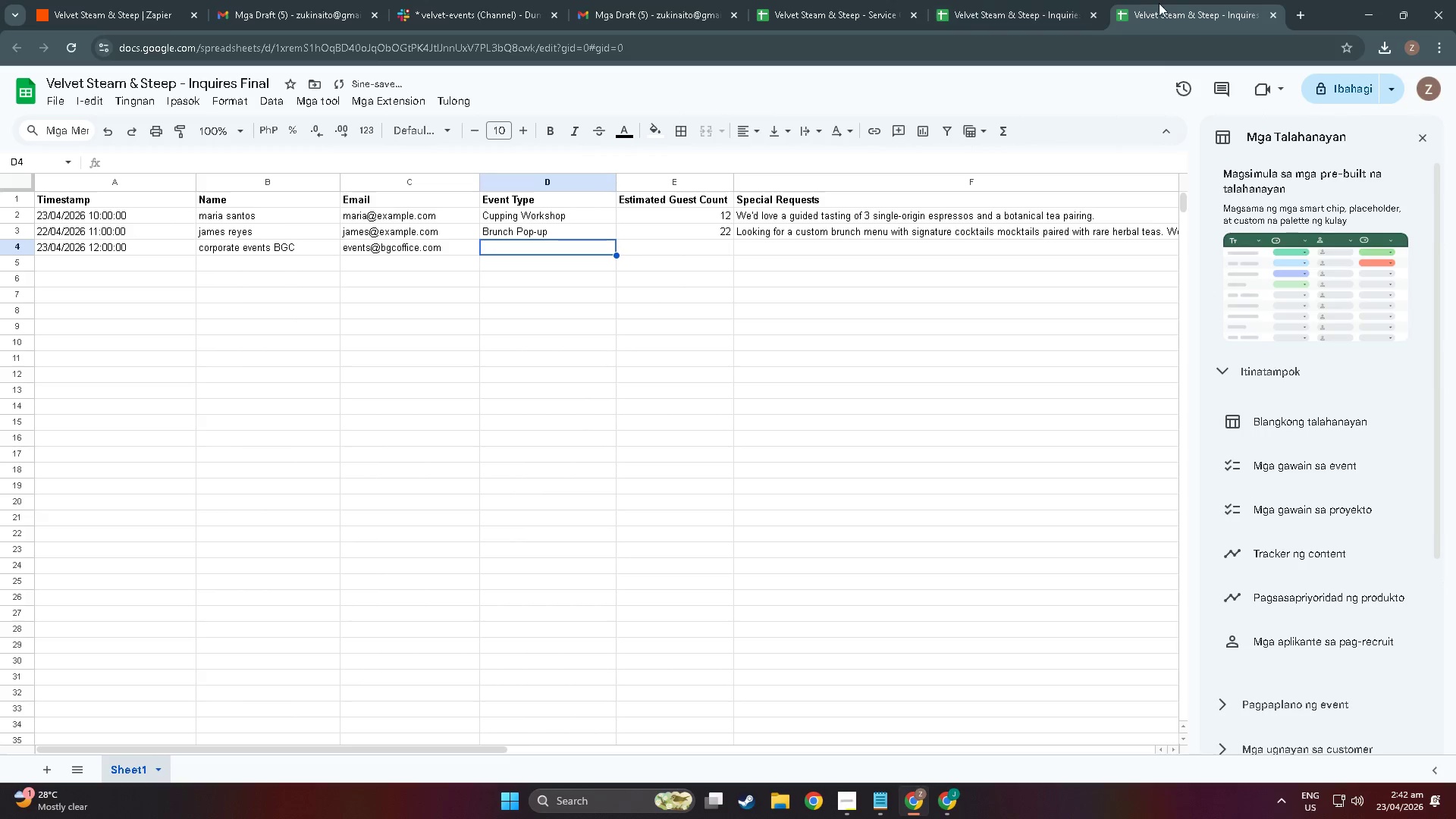 
left_click([1002, 1])
 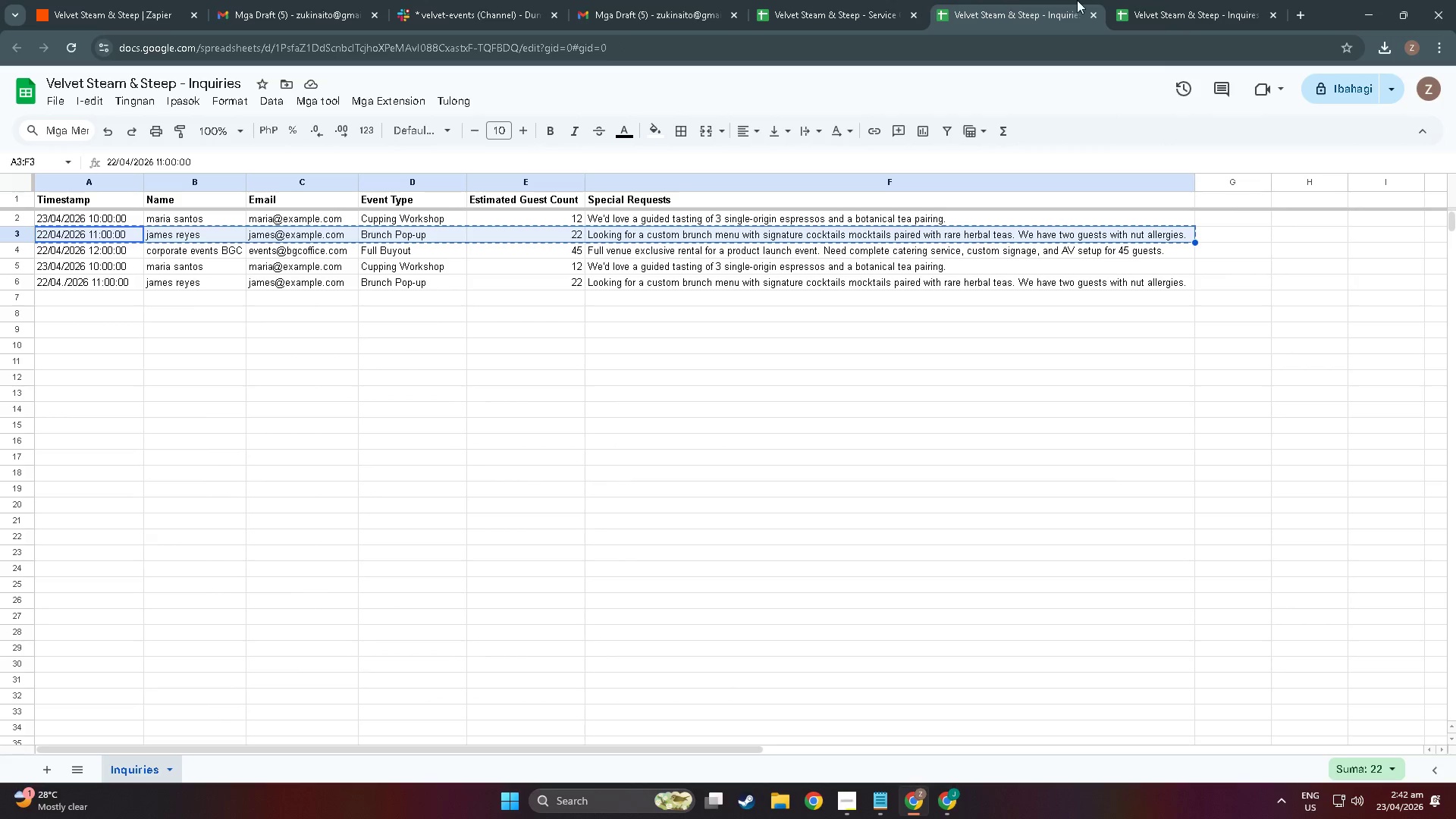 
left_click([1171, 0])
 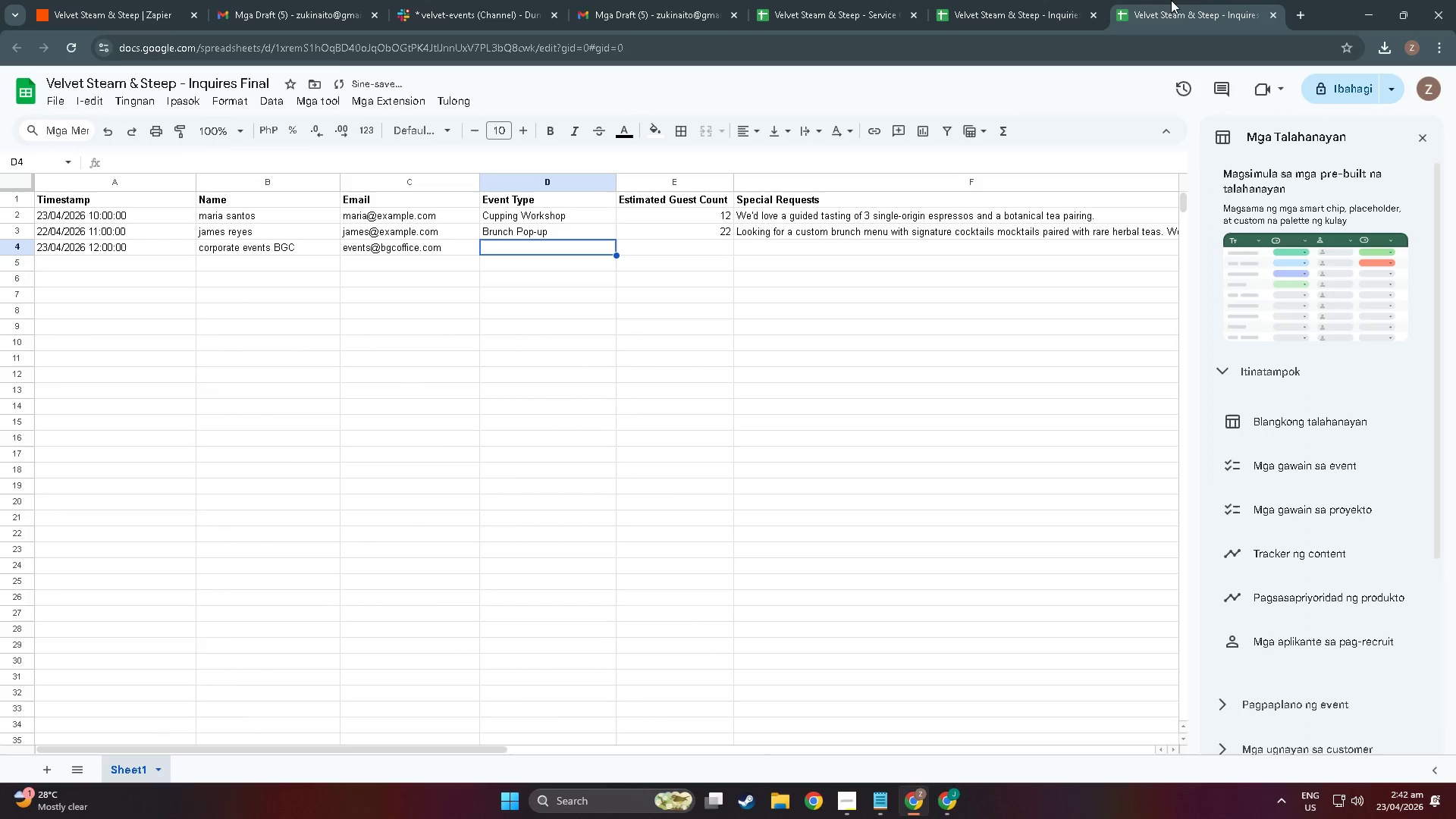 
type(Full B)
 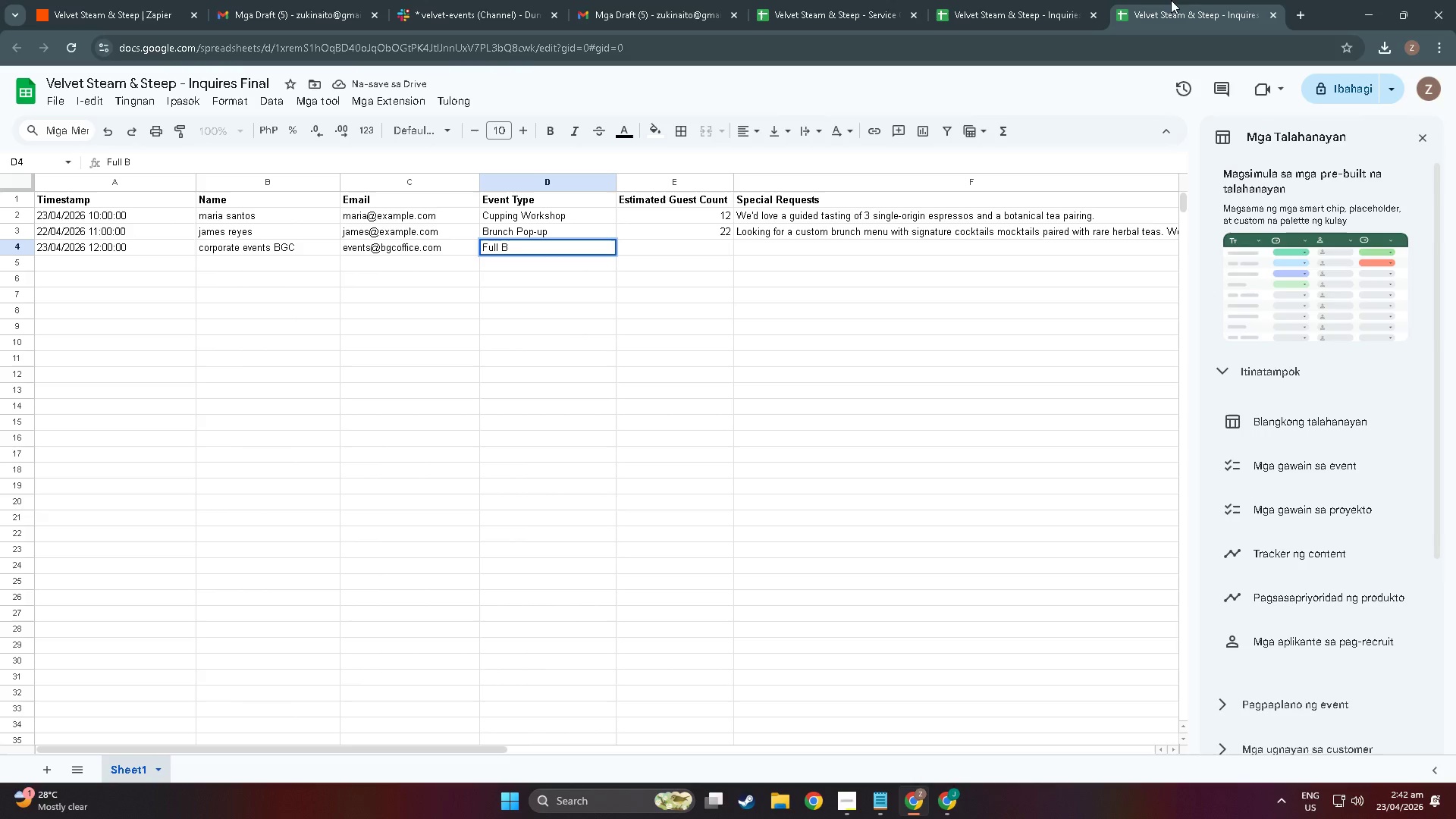 
left_click([1013, 0])
 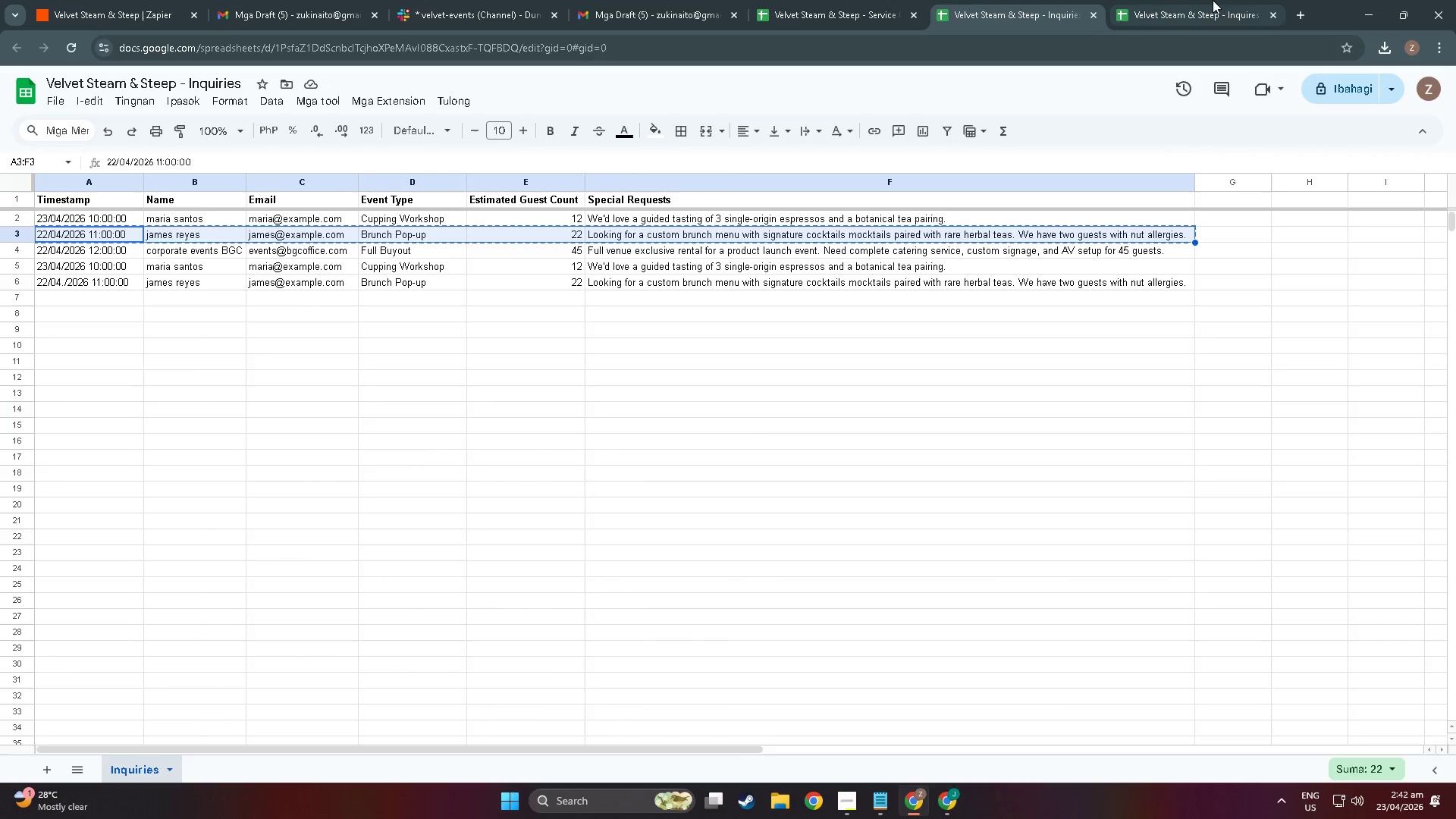 
left_click([1217, 0])
 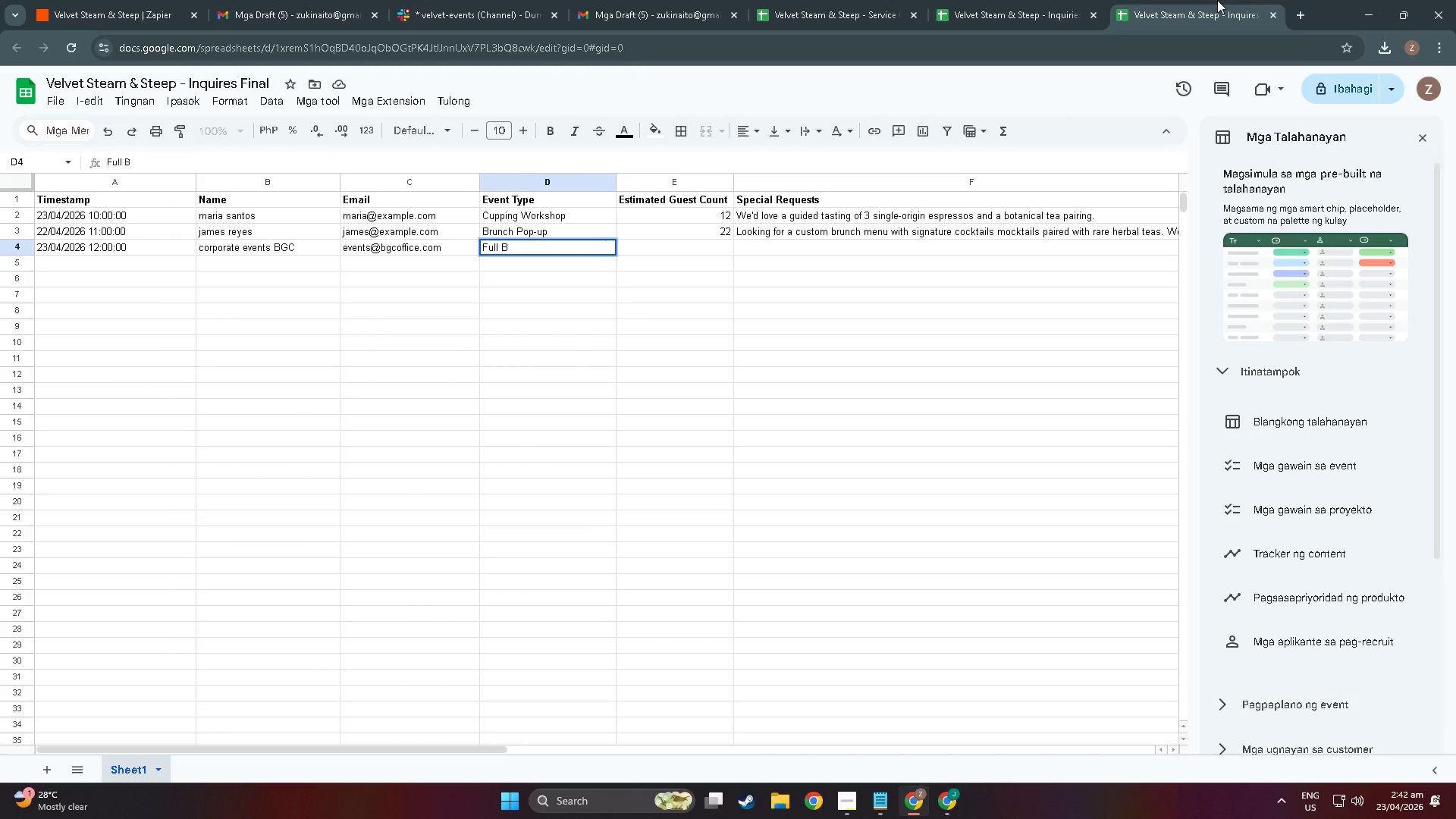 
type(uyout)
key(Tab)
 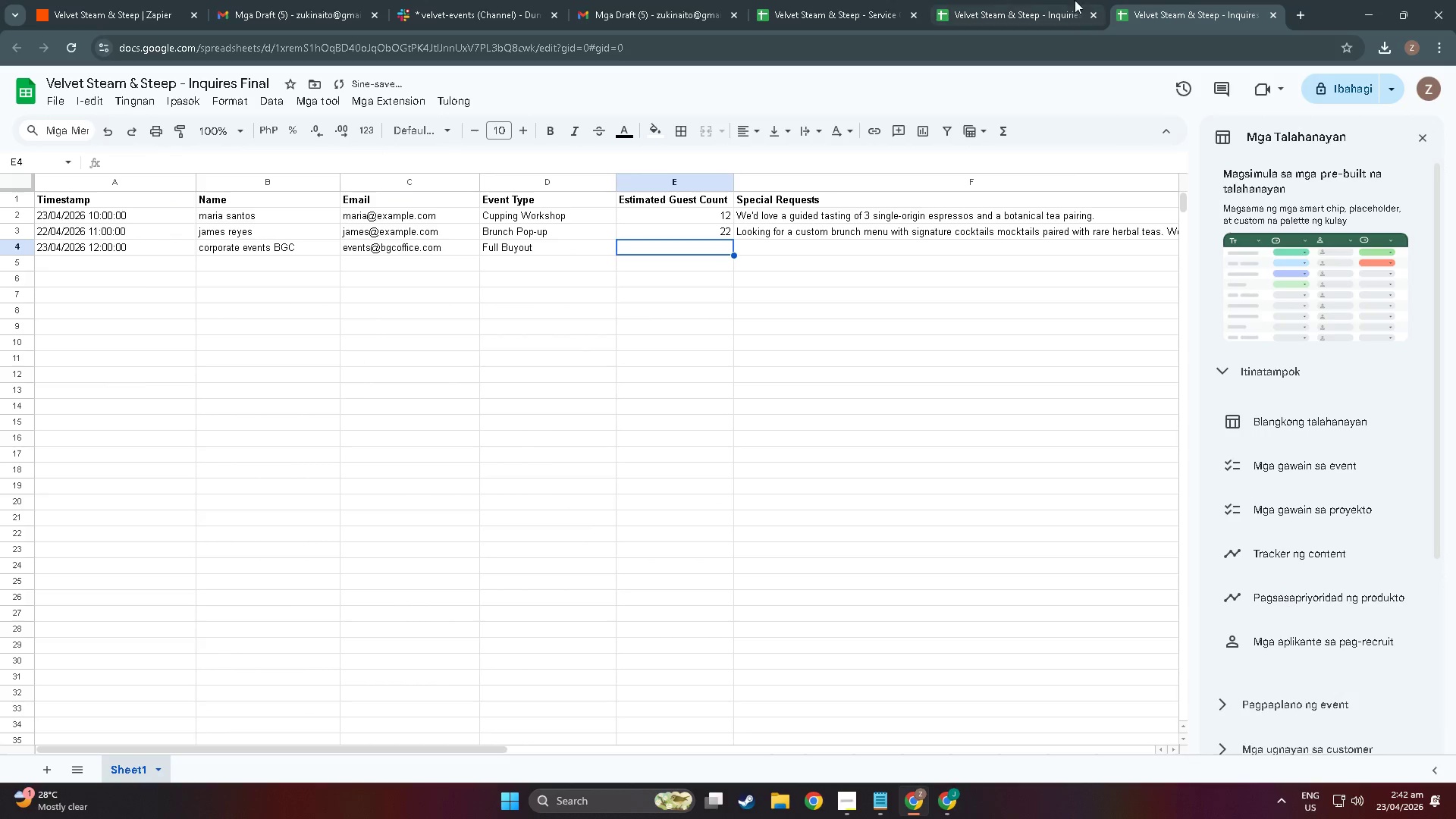 
left_click([995, 0])
 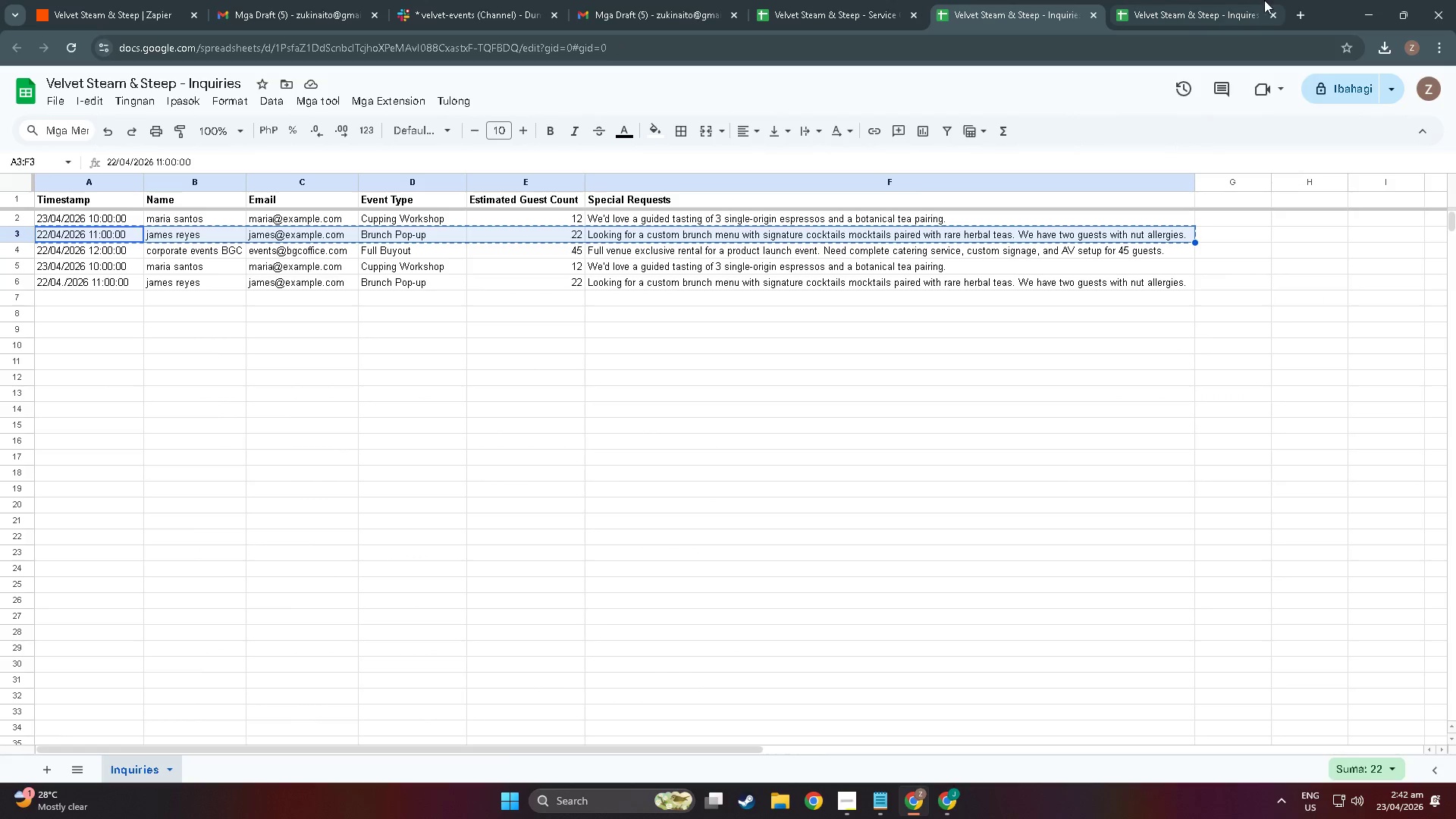 
left_click([1274, 0])
 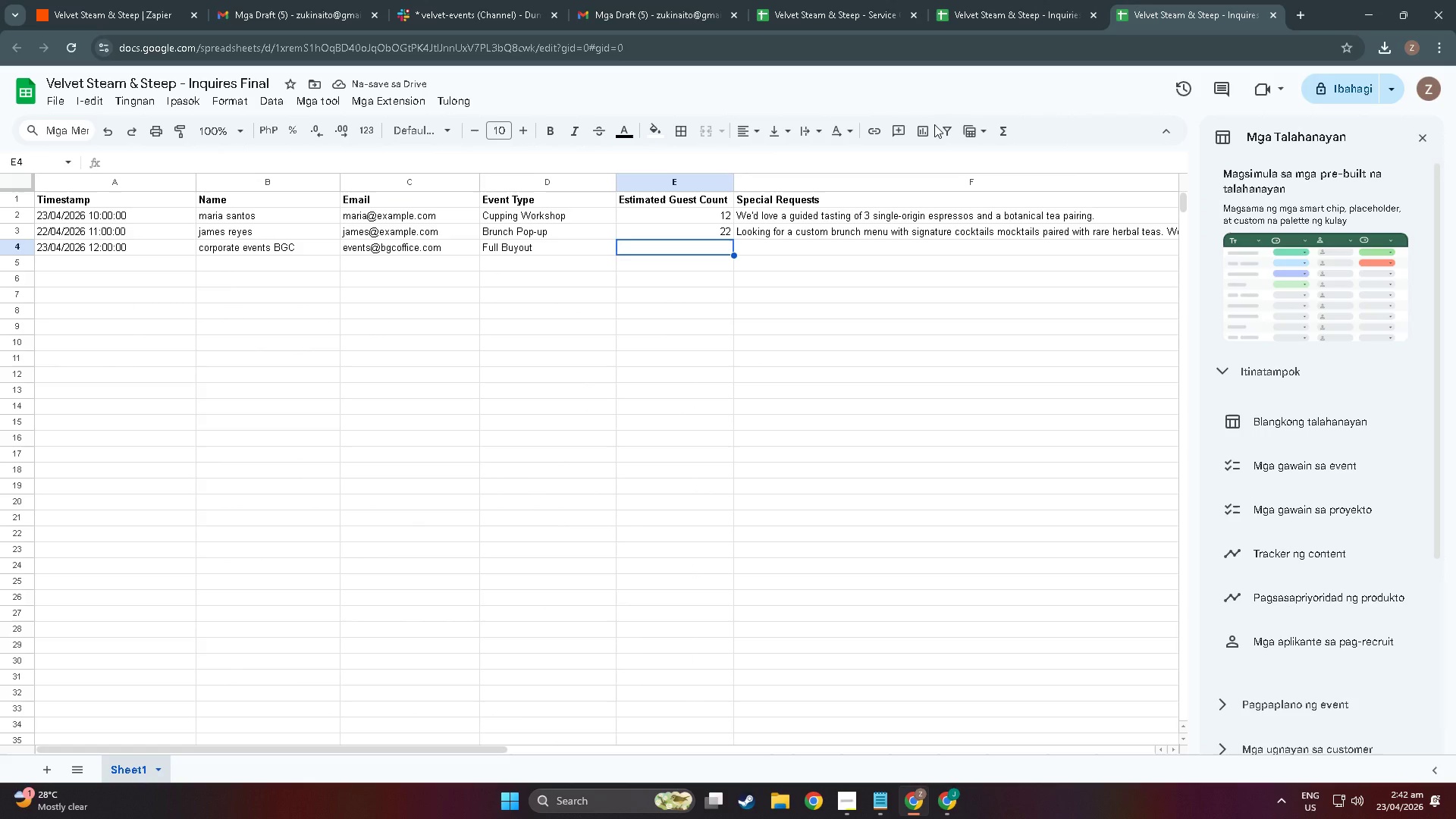 
key(Numpad4)
 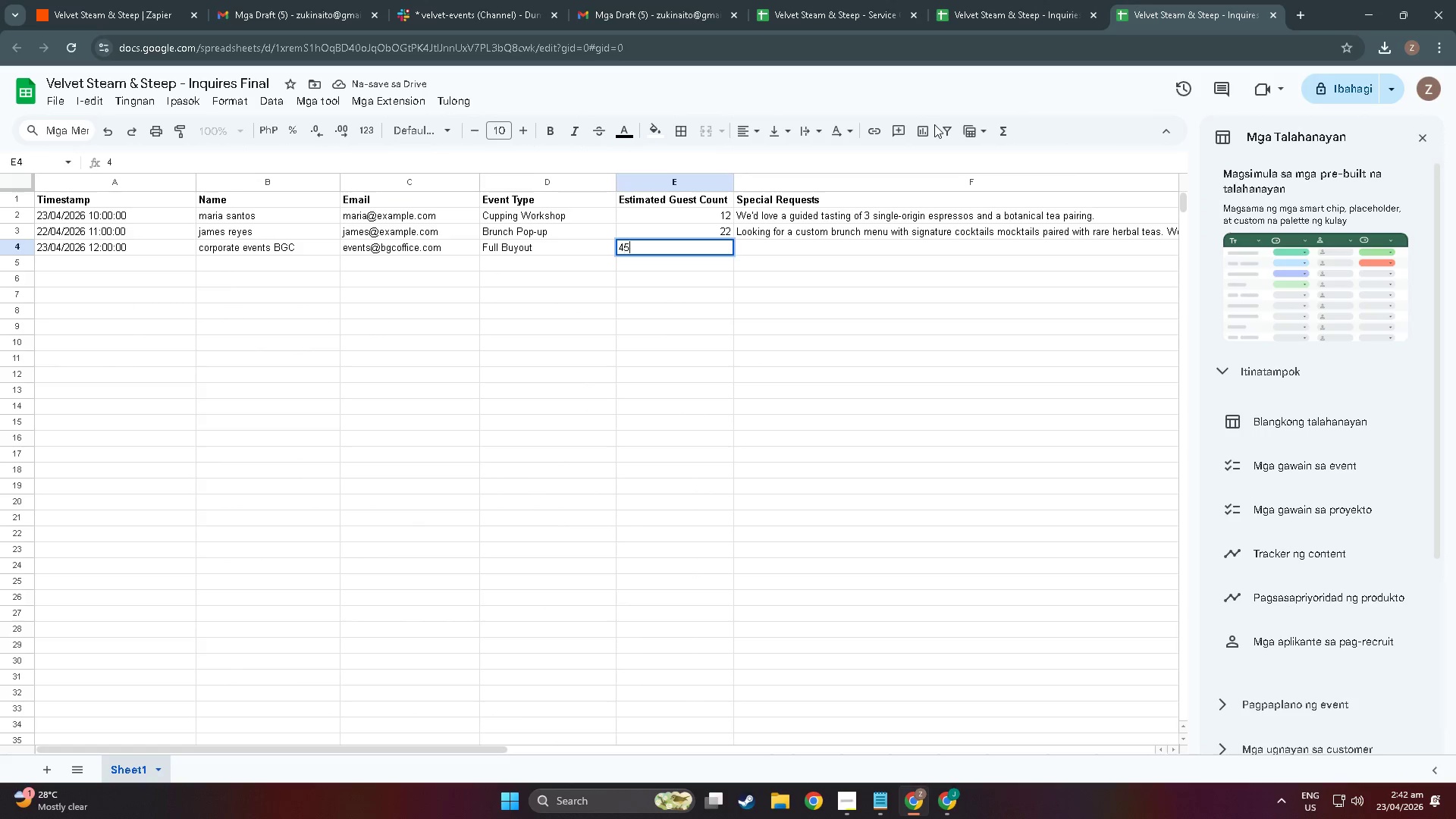 
key(Numpad5)
 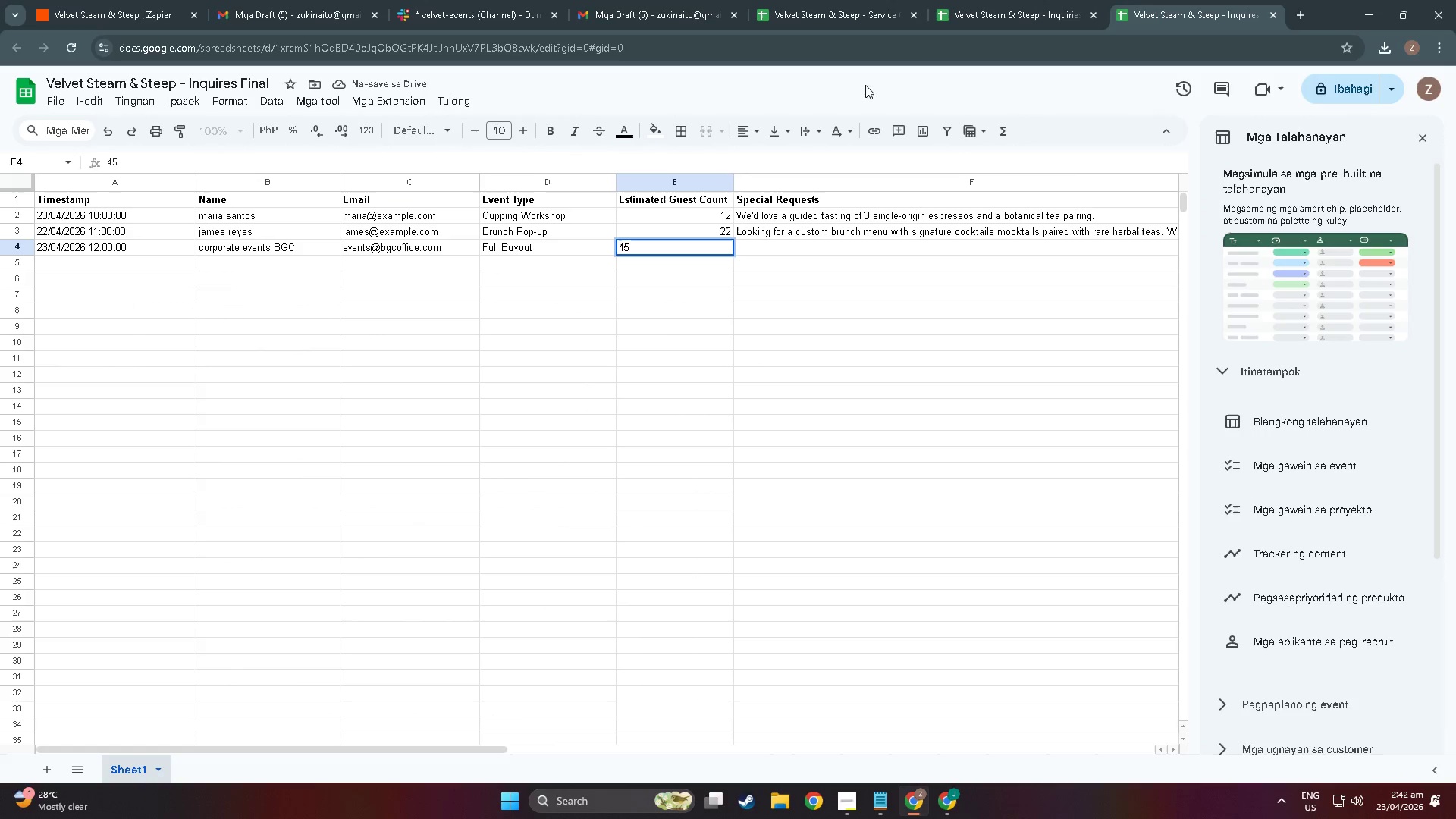 
key(Tab)
 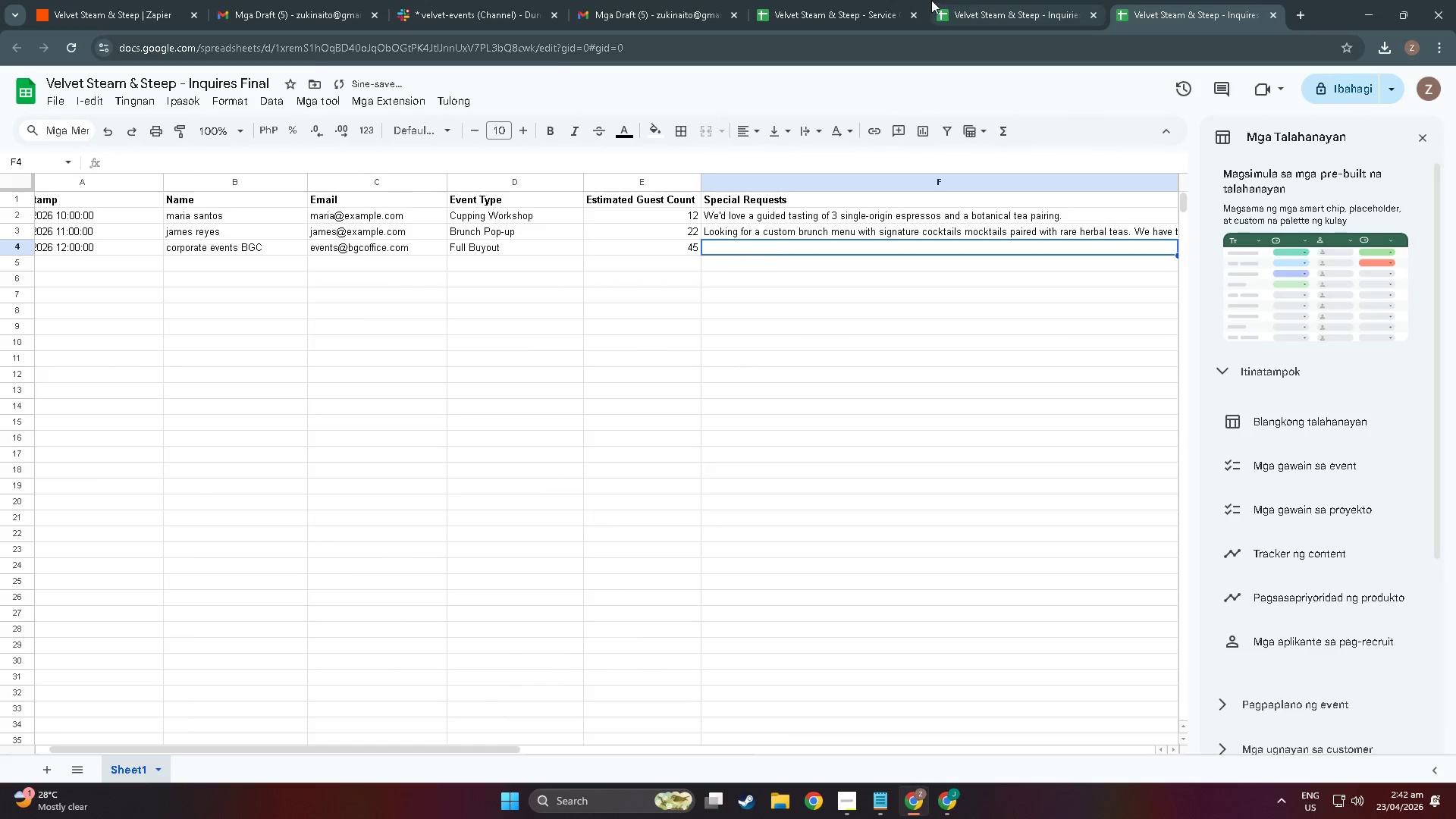 
left_click([931, 0])
 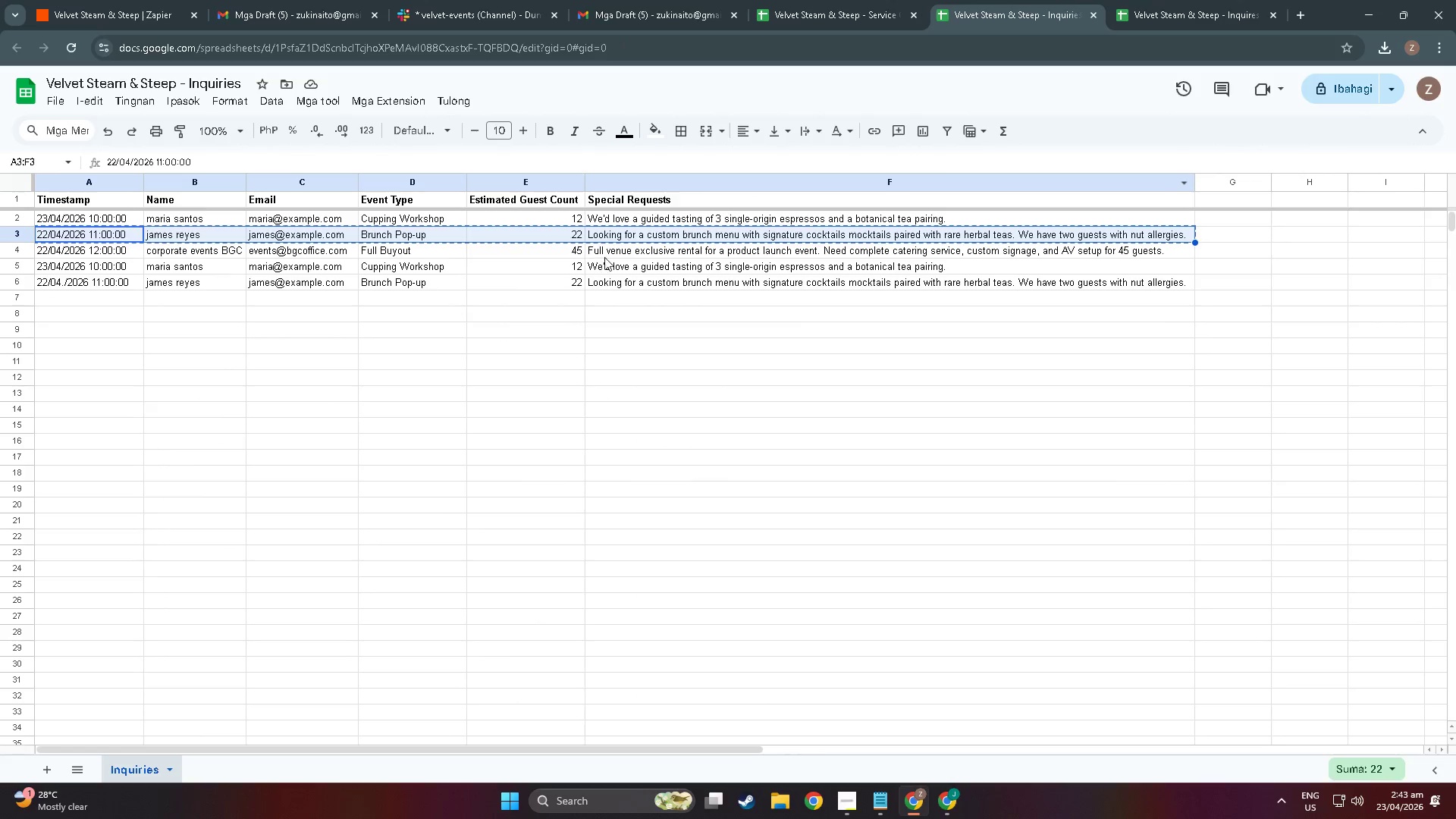 
double_click([604, 250])
 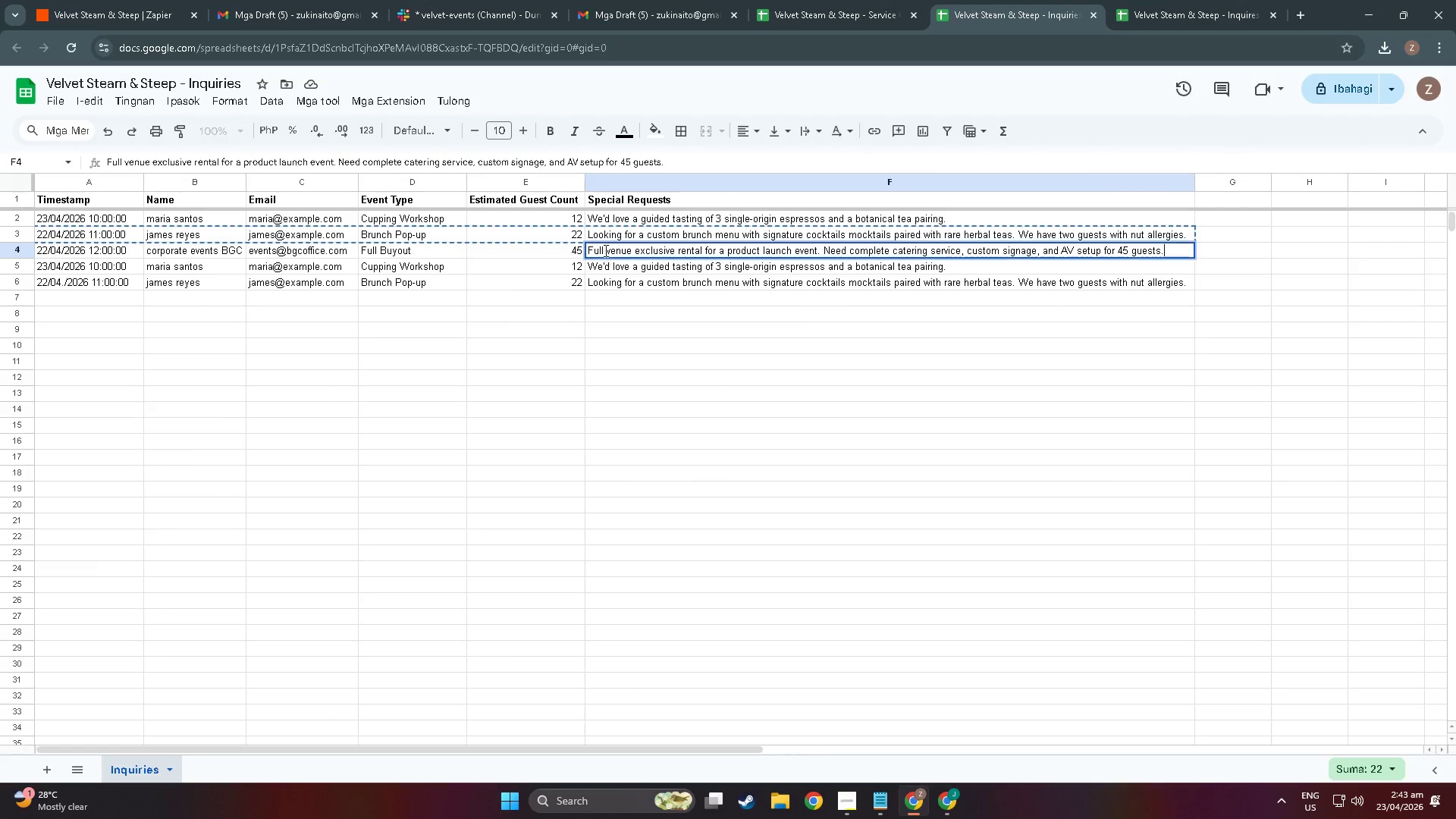 
triple_click([604, 250])
 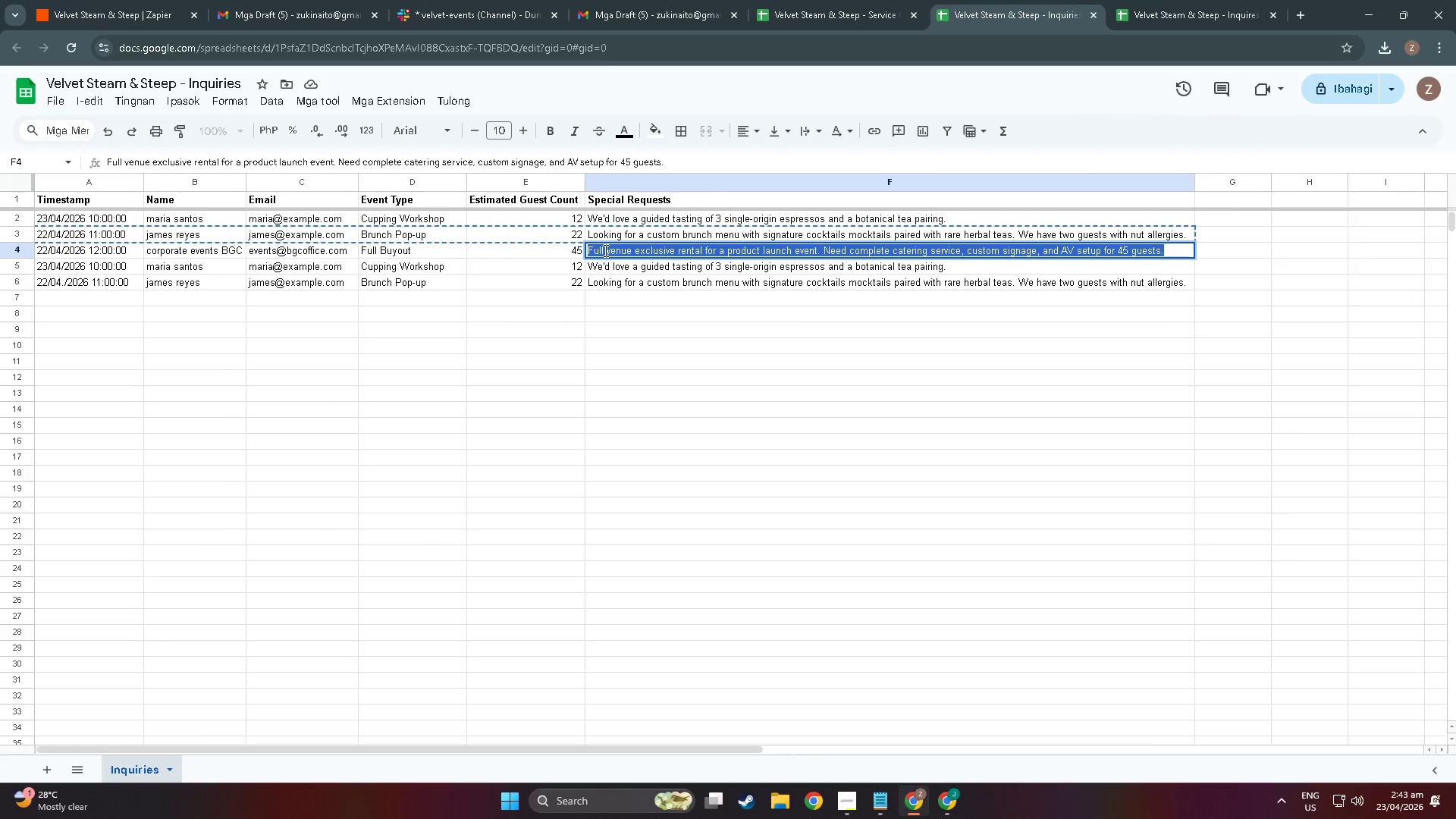 
key(Control+C)
 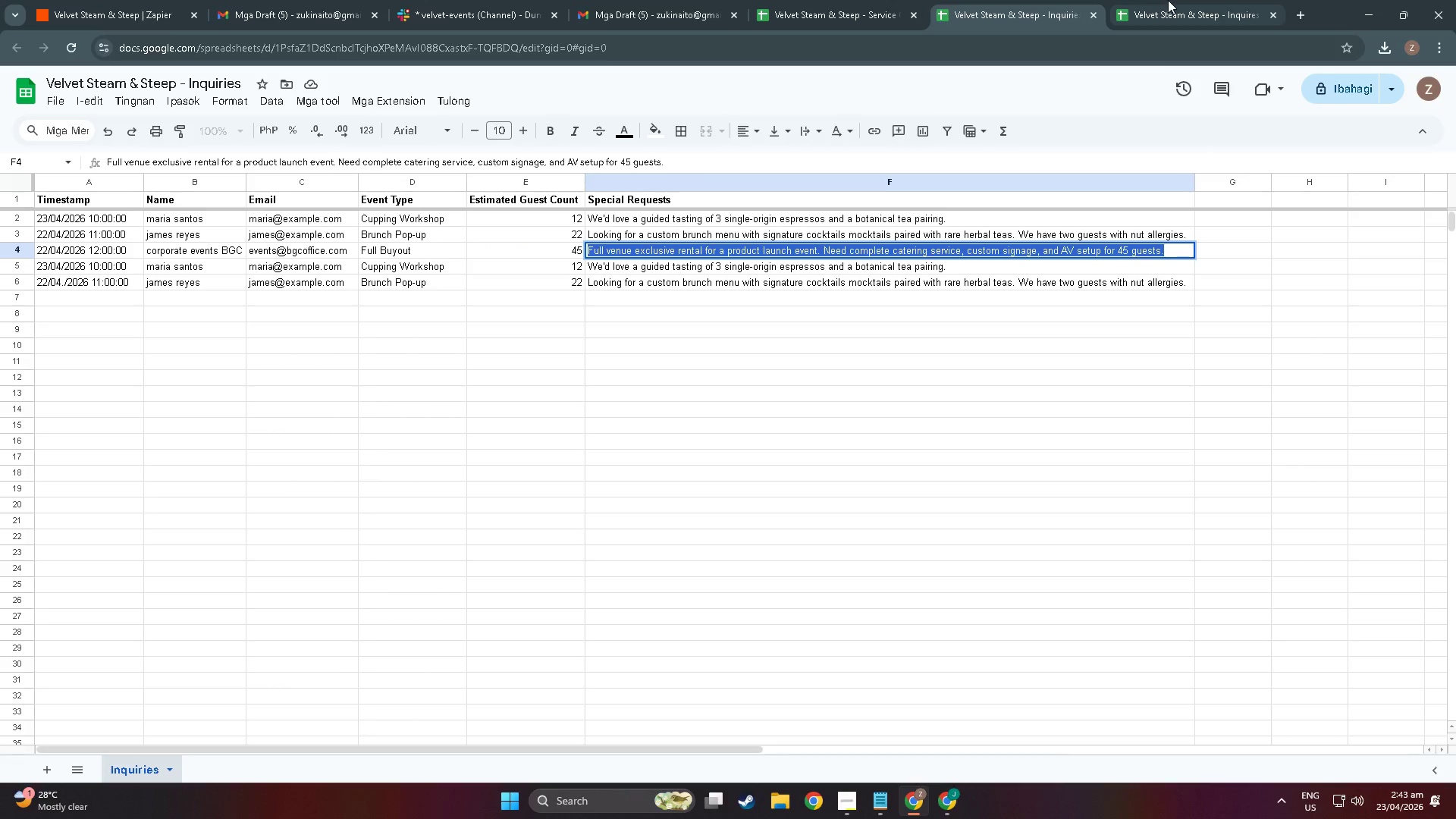 
left_click([1179, 0])
 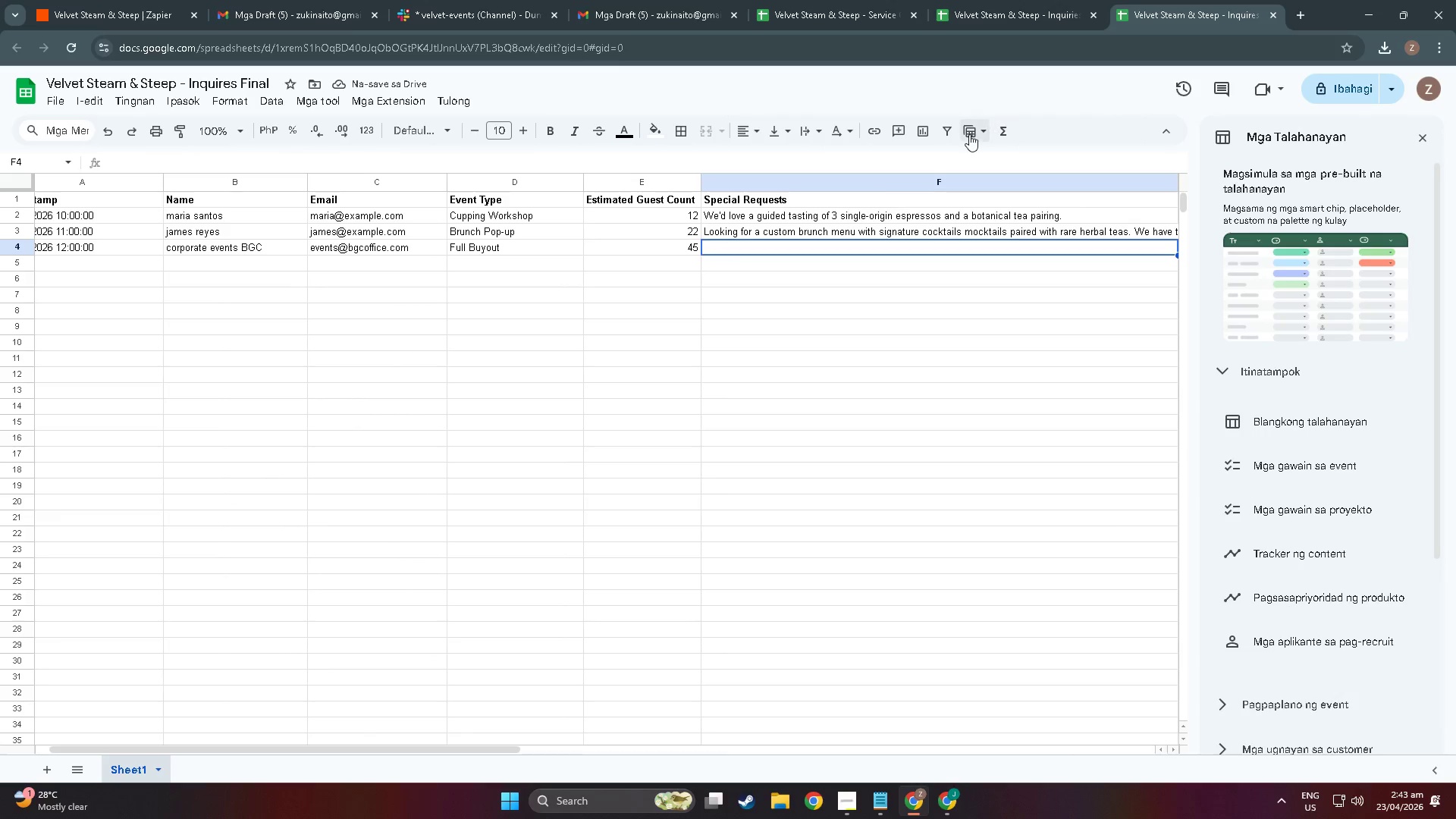 
type(Full venue)
 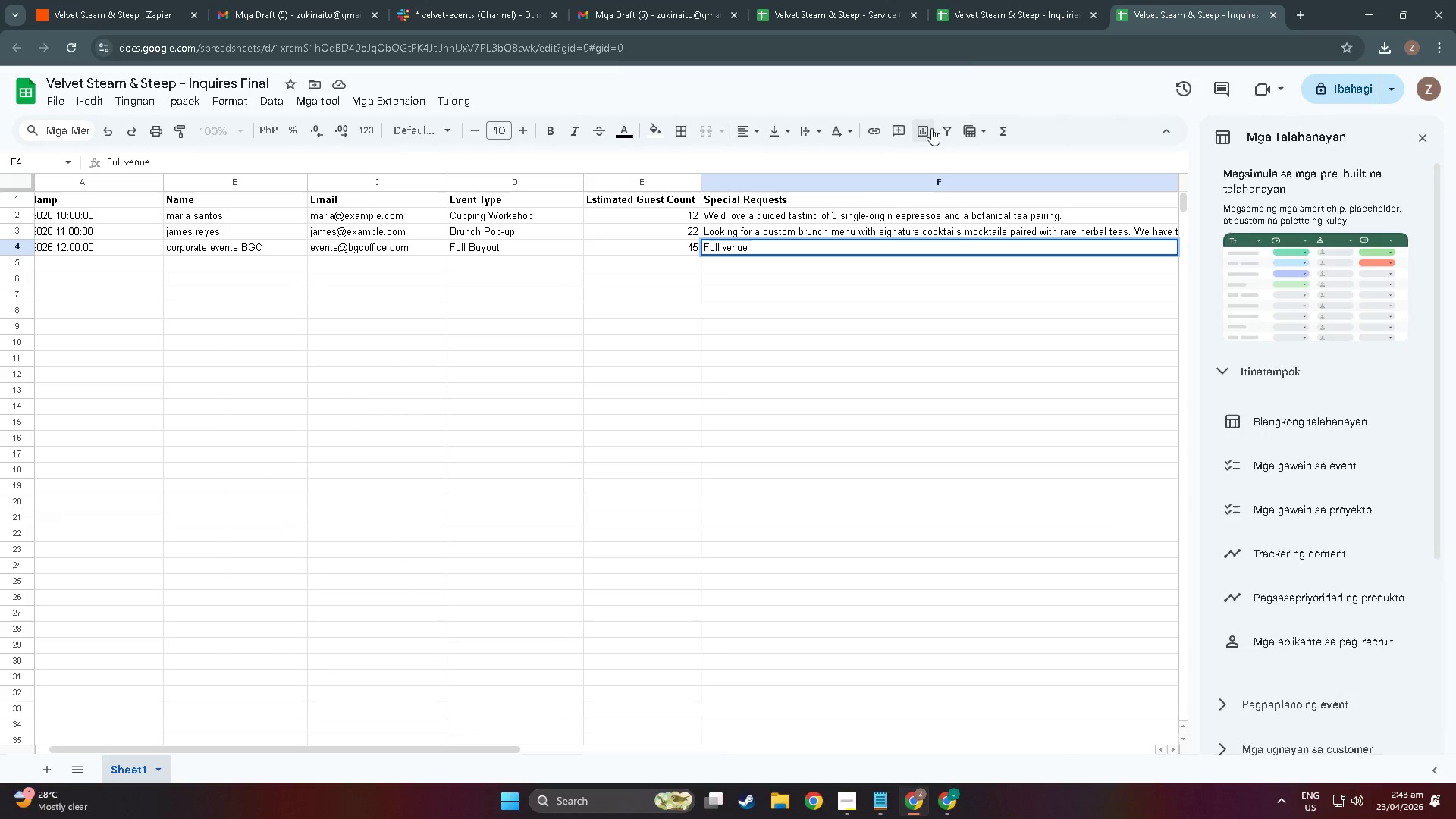 
key(Space)
 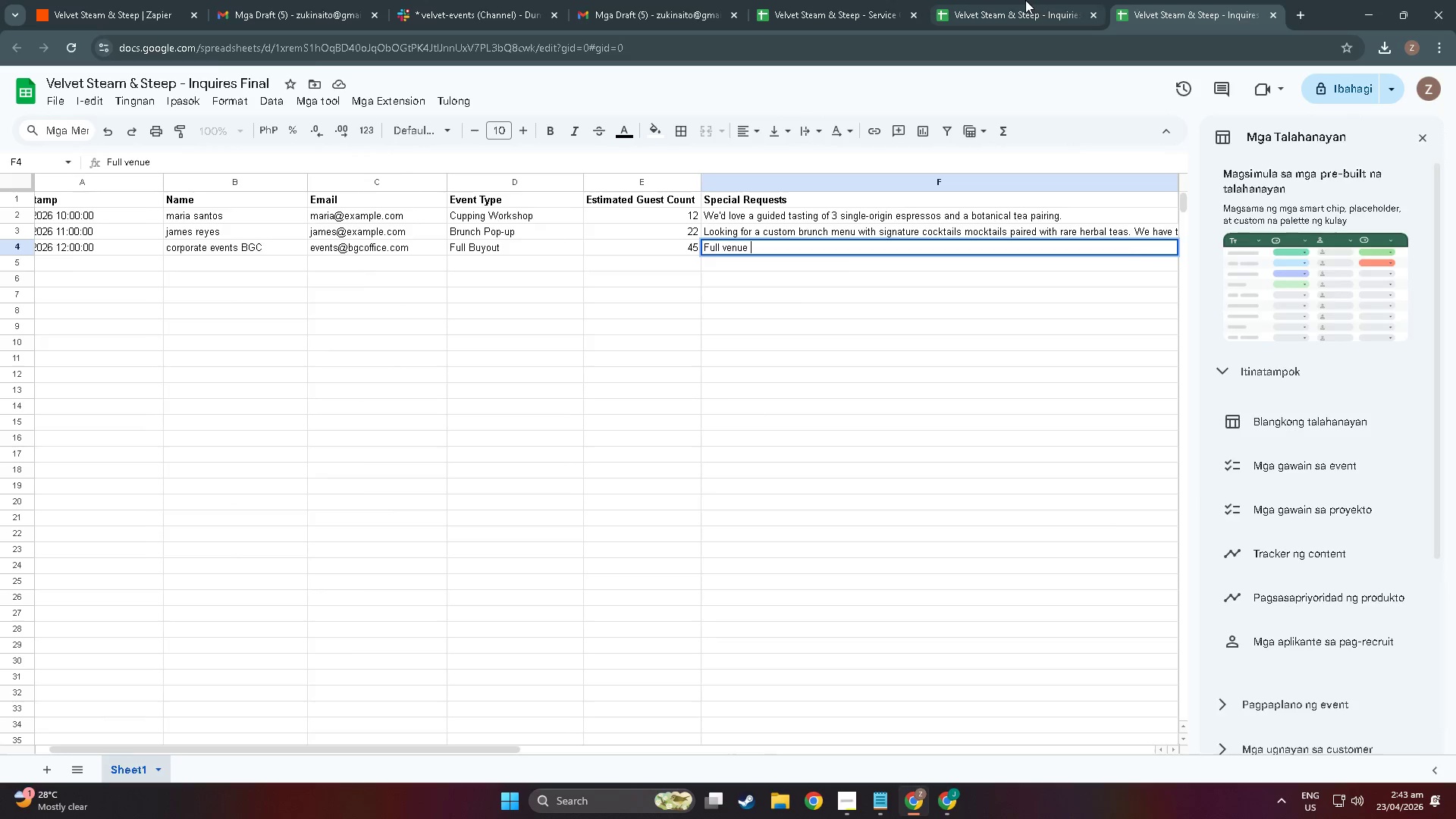 
left_click([1025, 0])
 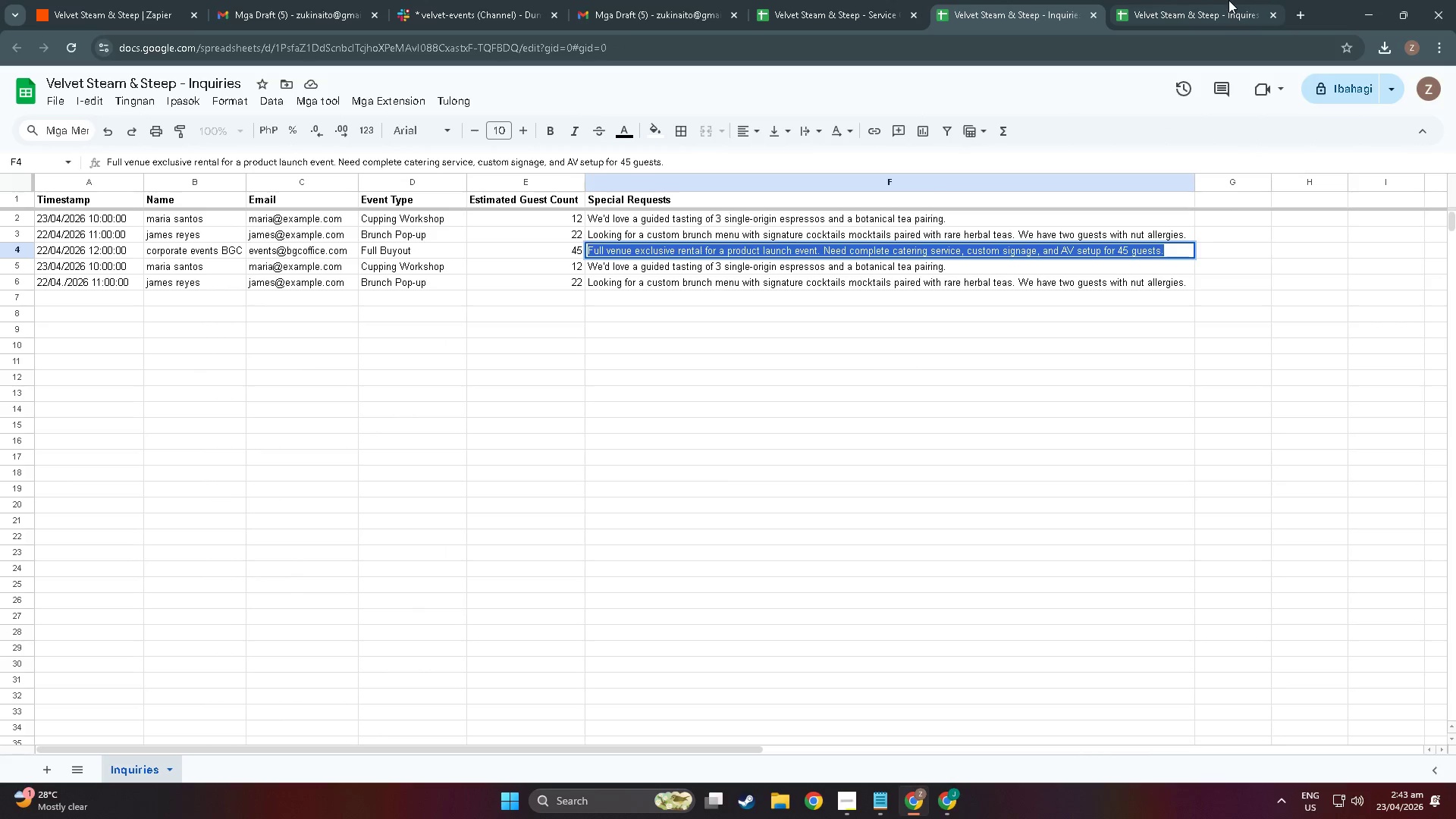 
left_click([1227, 0])
 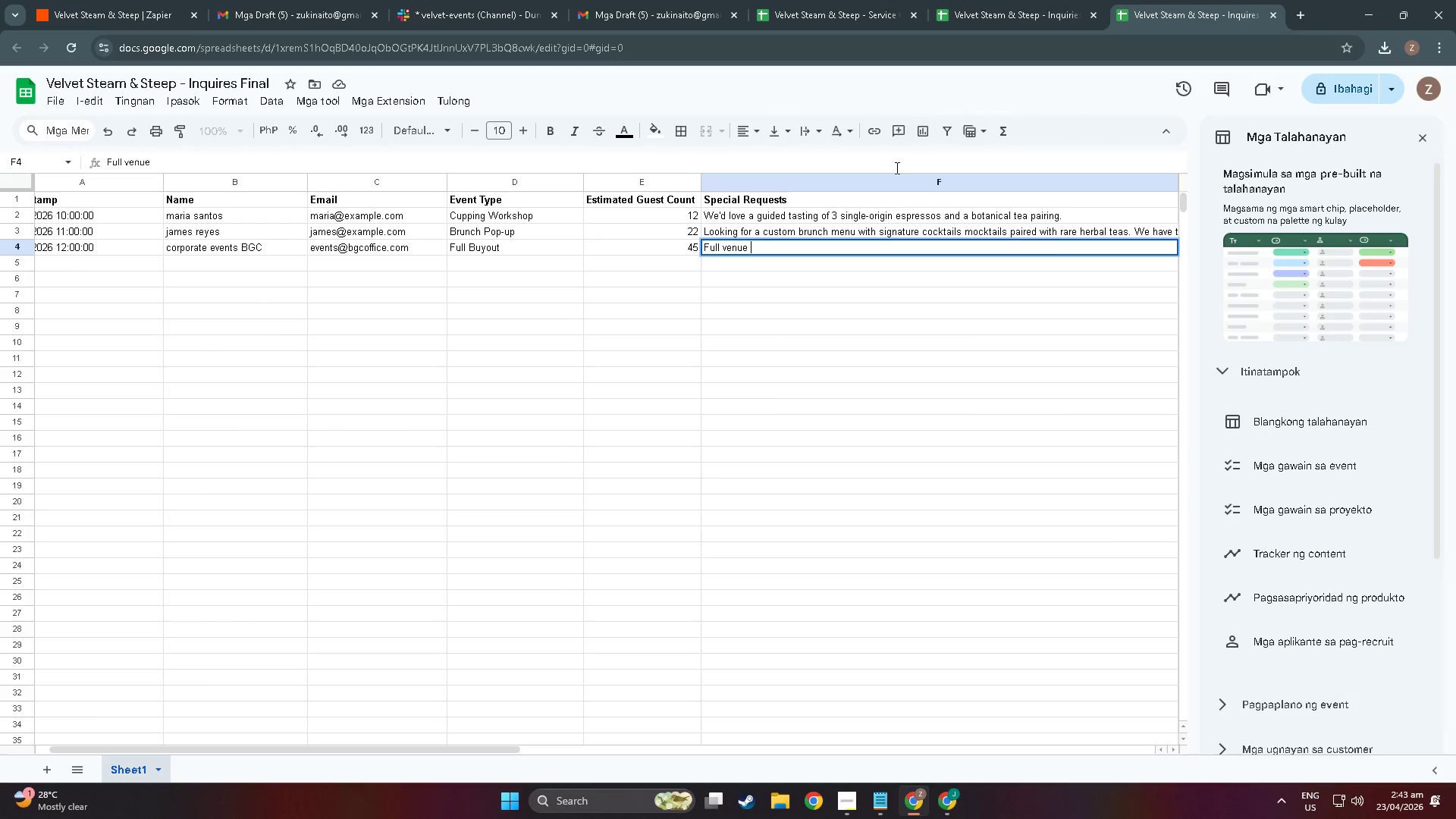 
type(exclusive rental)
 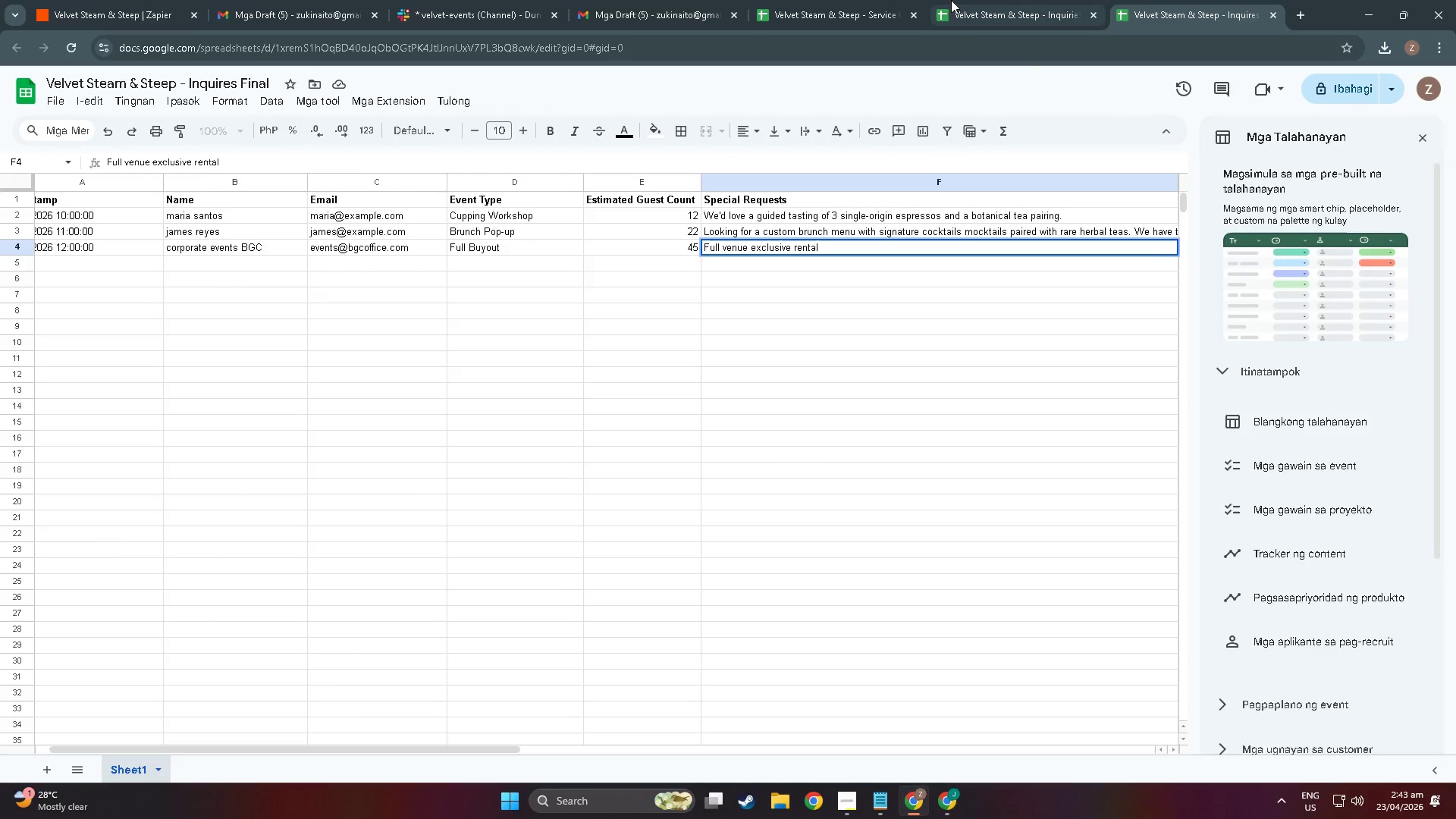 
left_click([964, 0])
 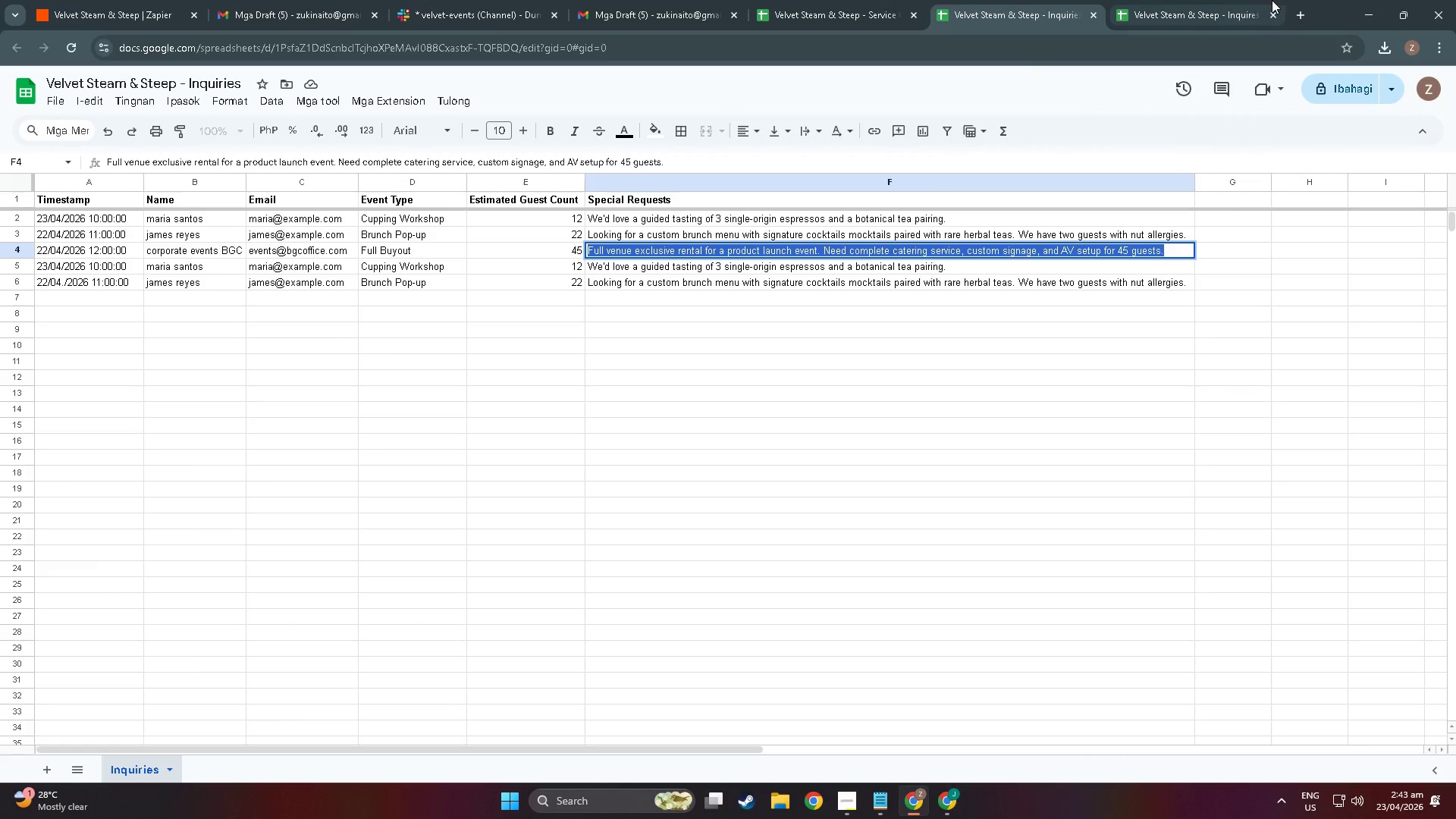 
left_click([1274, 0])
 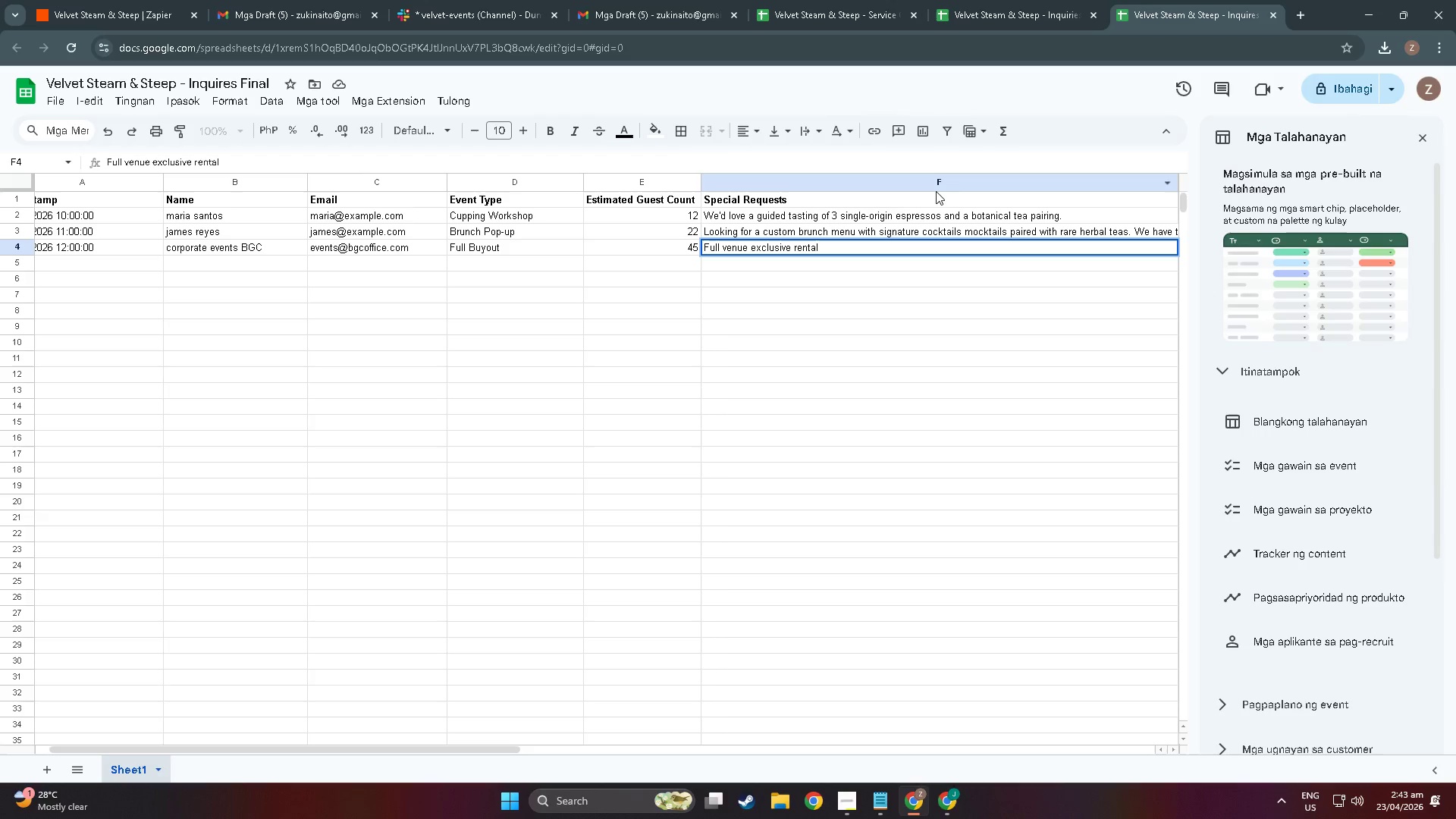 
type( for a product launch)
 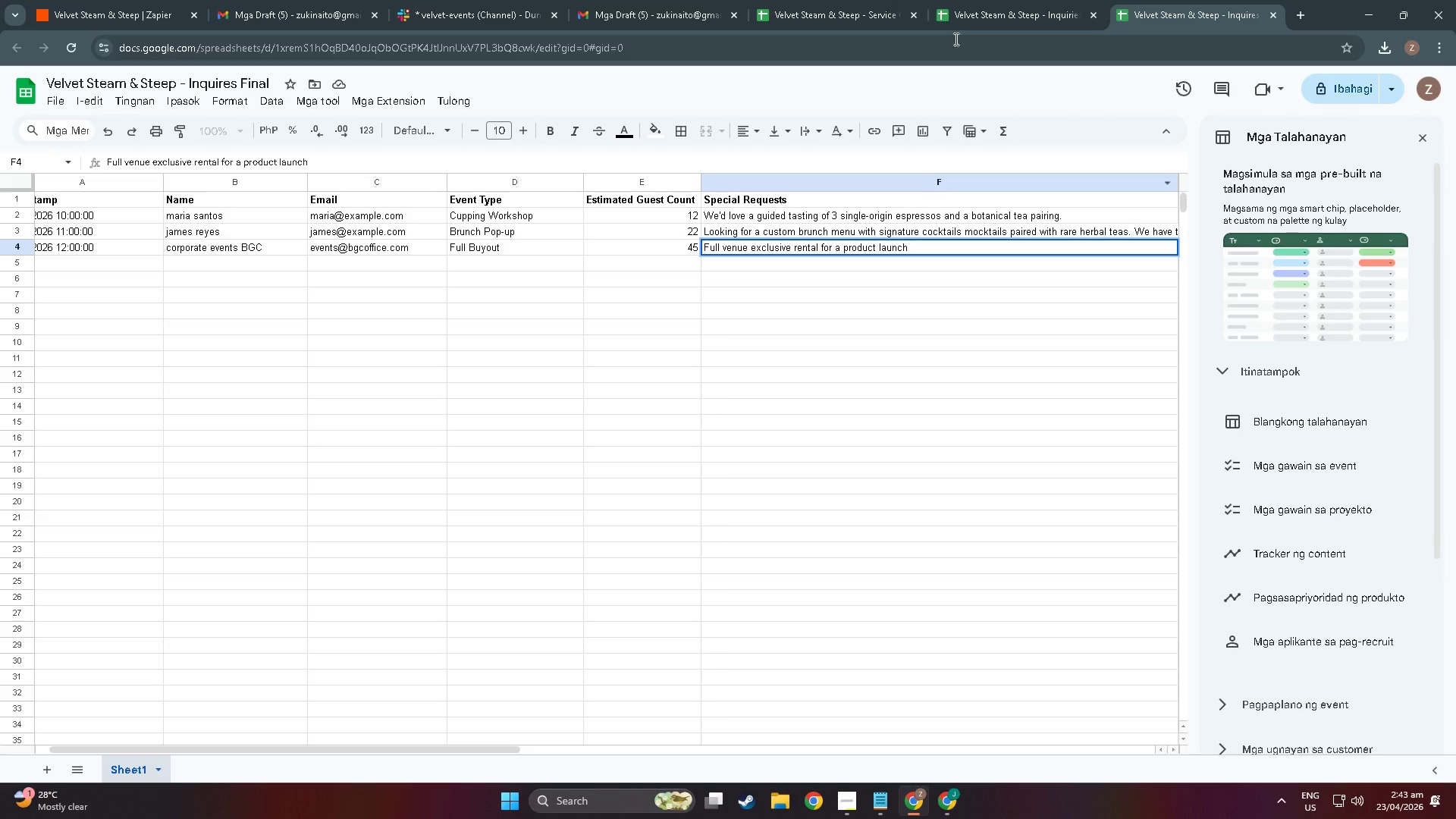 
left_click([981, 0])
 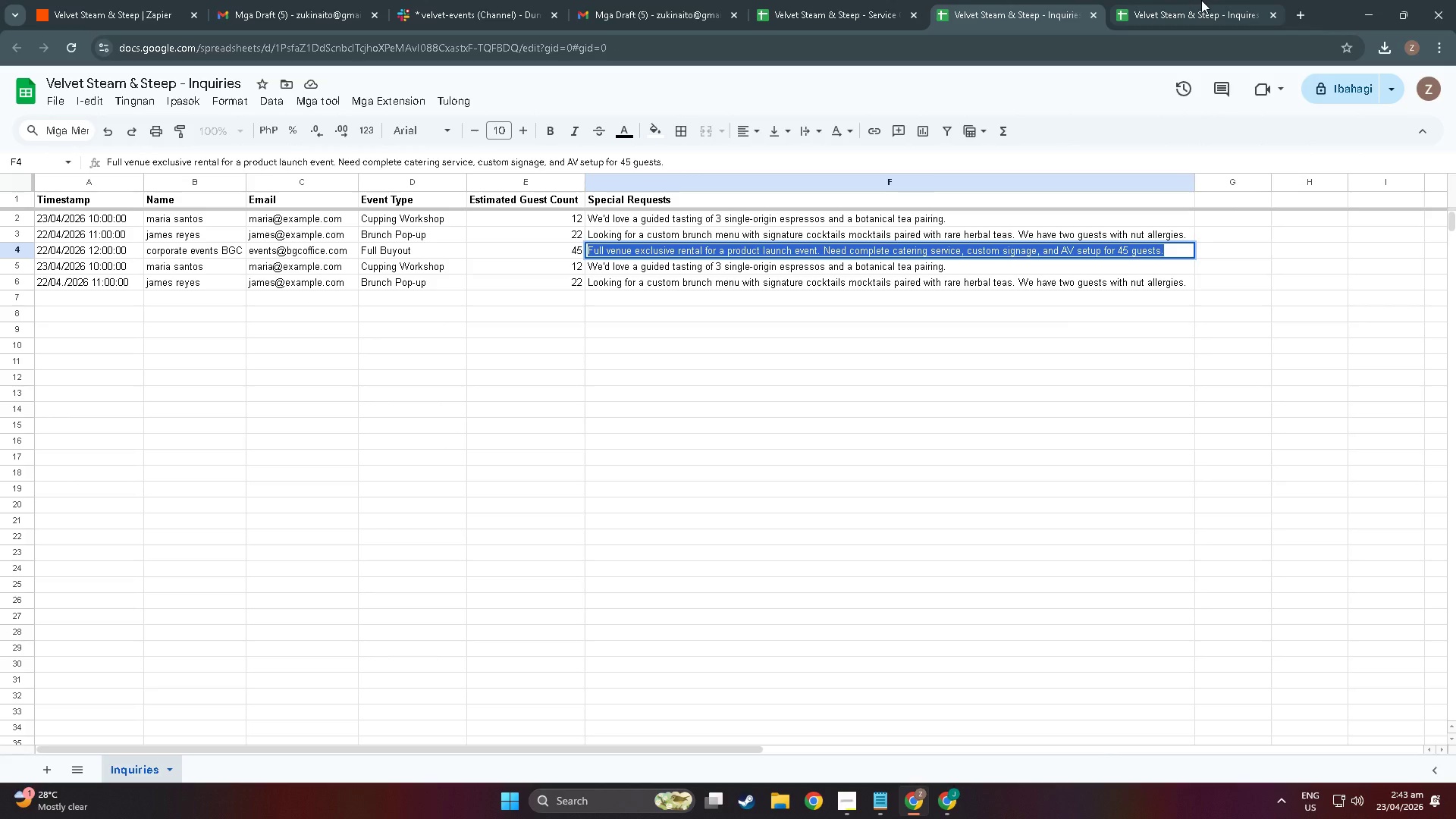 
left_click([1201, 0])
 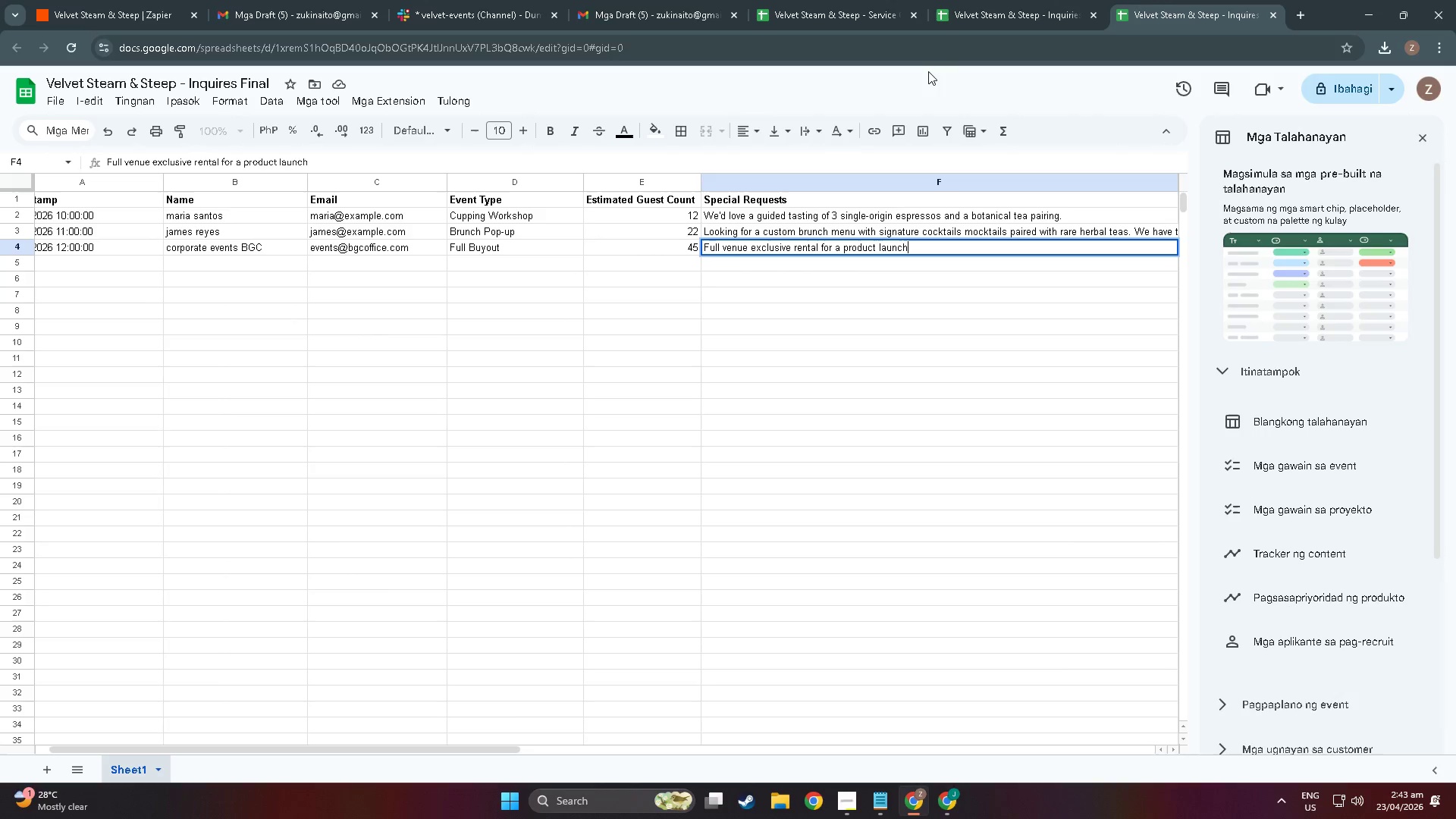 
type( events)
key(Backspace)
type(/./)
key(Backspace)
key(Backspace)
type( )
 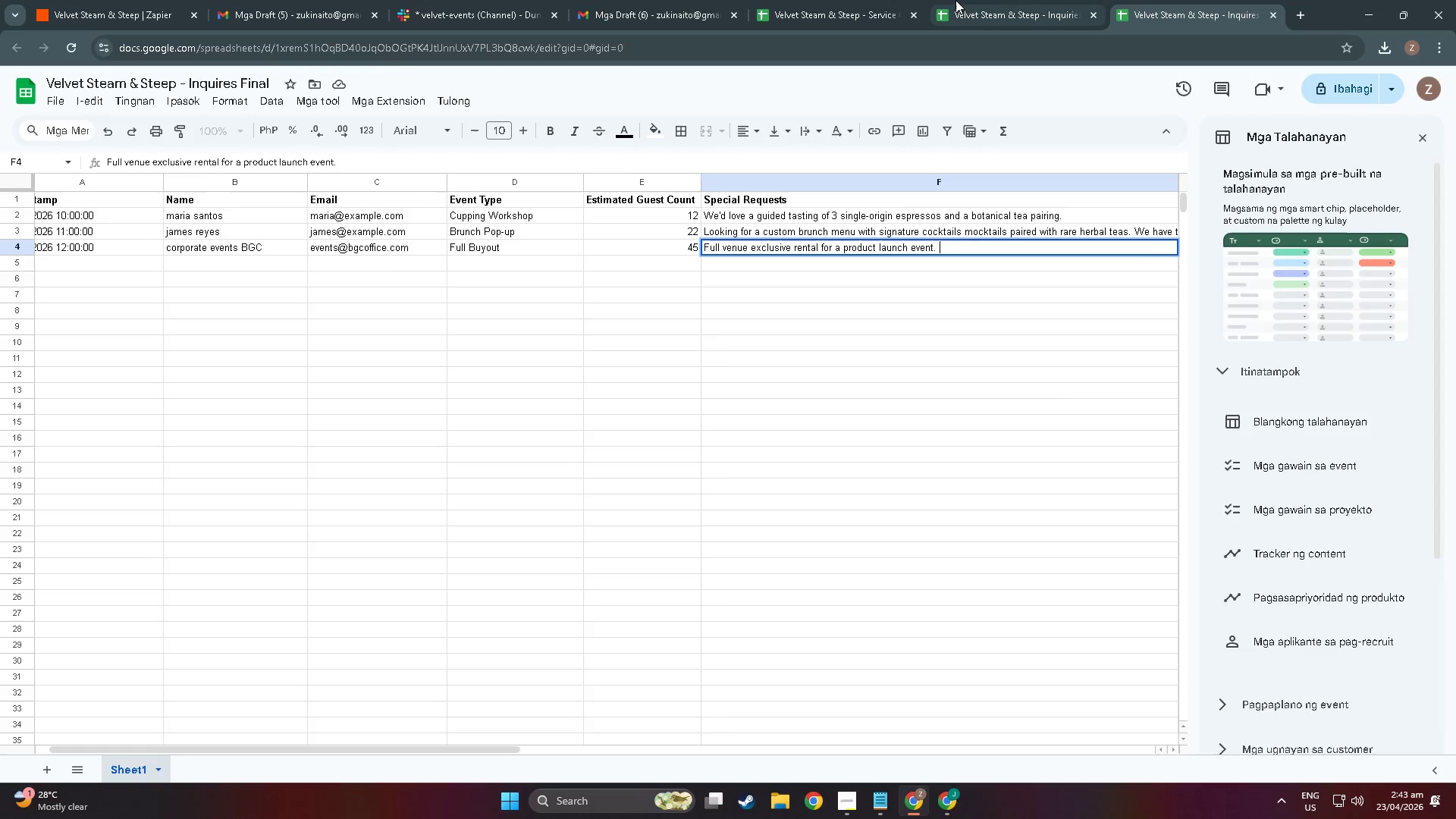 
left_click([977, 0])
 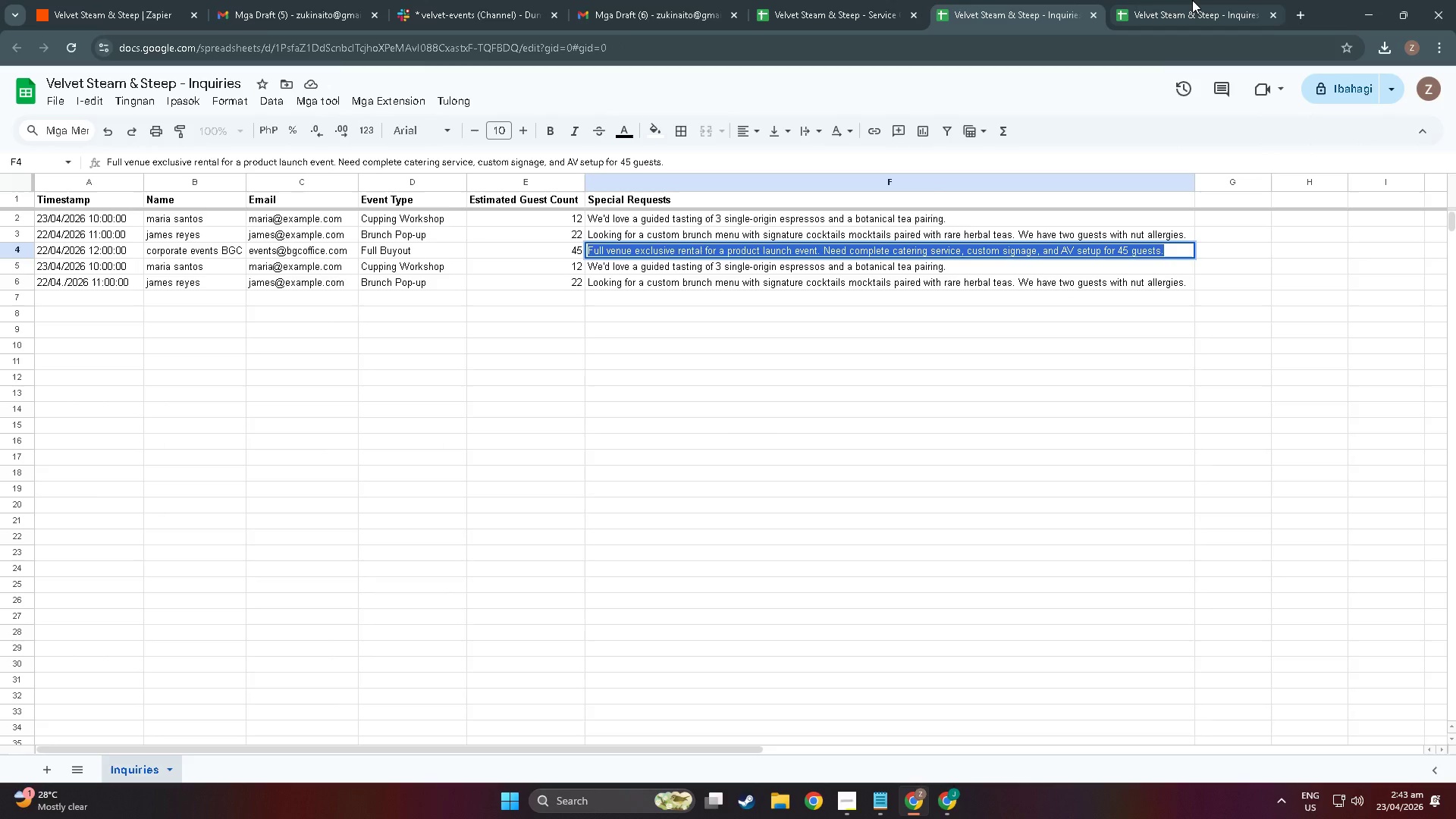 
left_click([1192, 0])
 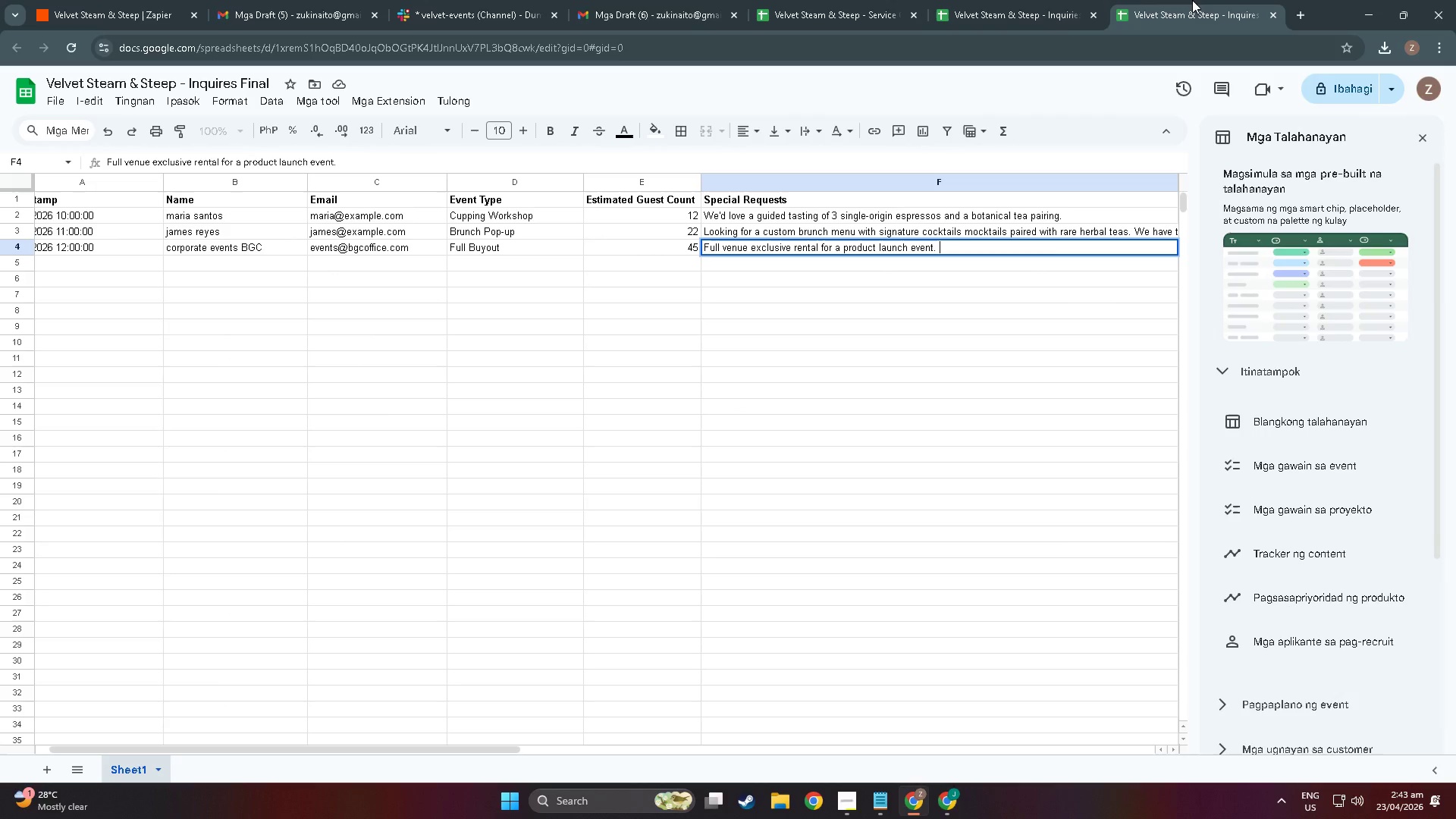 
type(Need complete)
 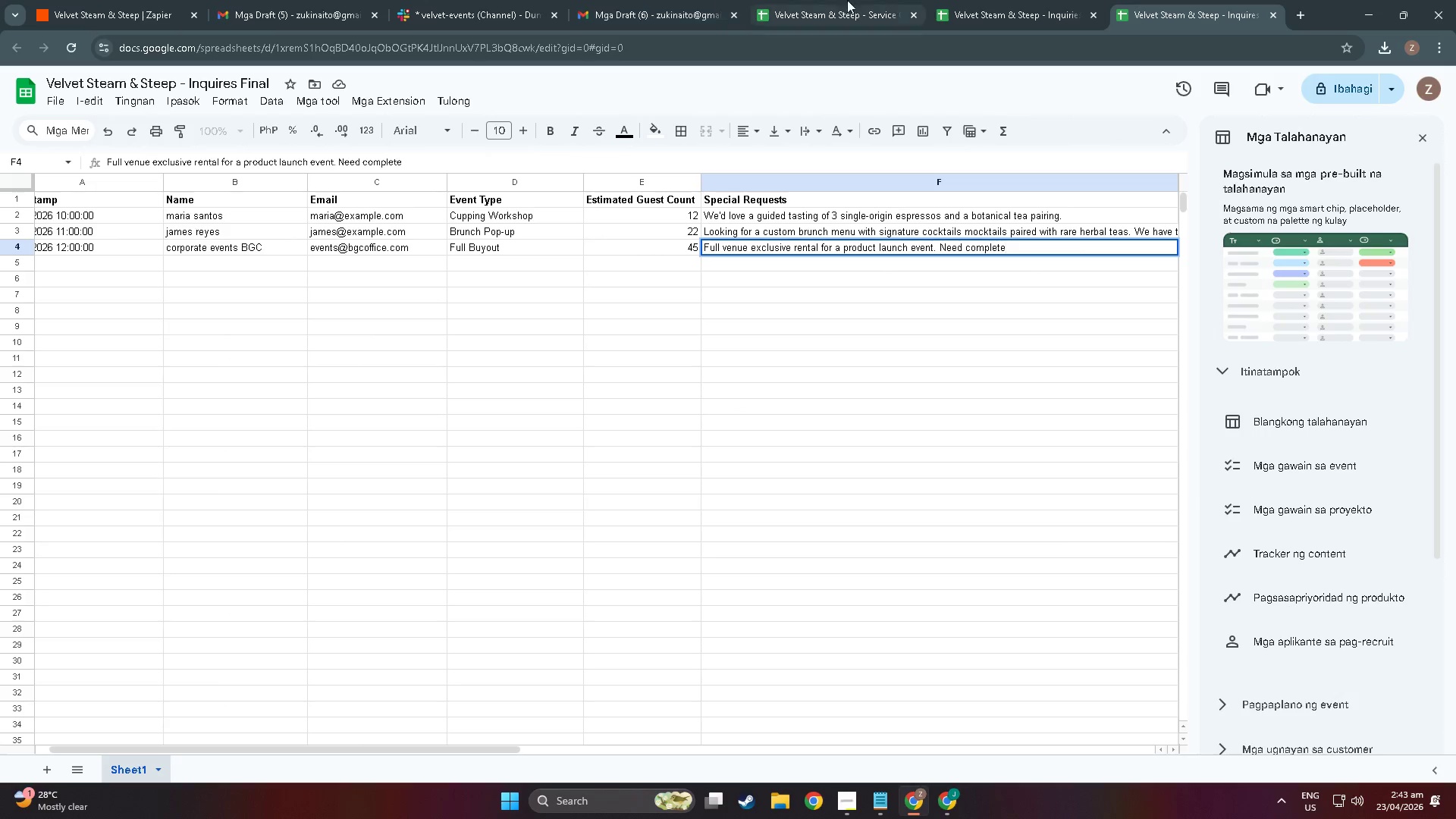 
left_click([966, 0])
 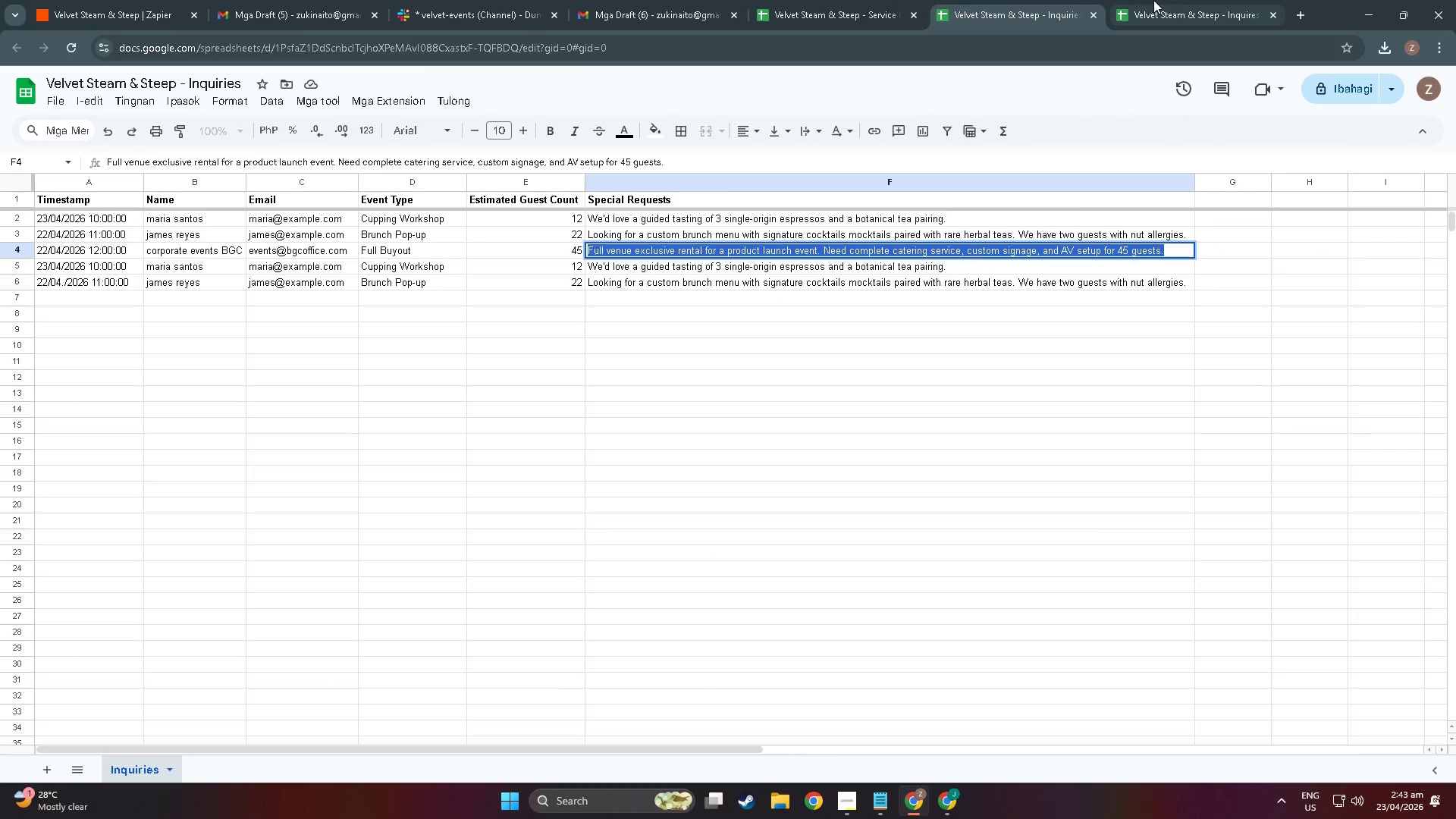 
left_click([1153, 0])
 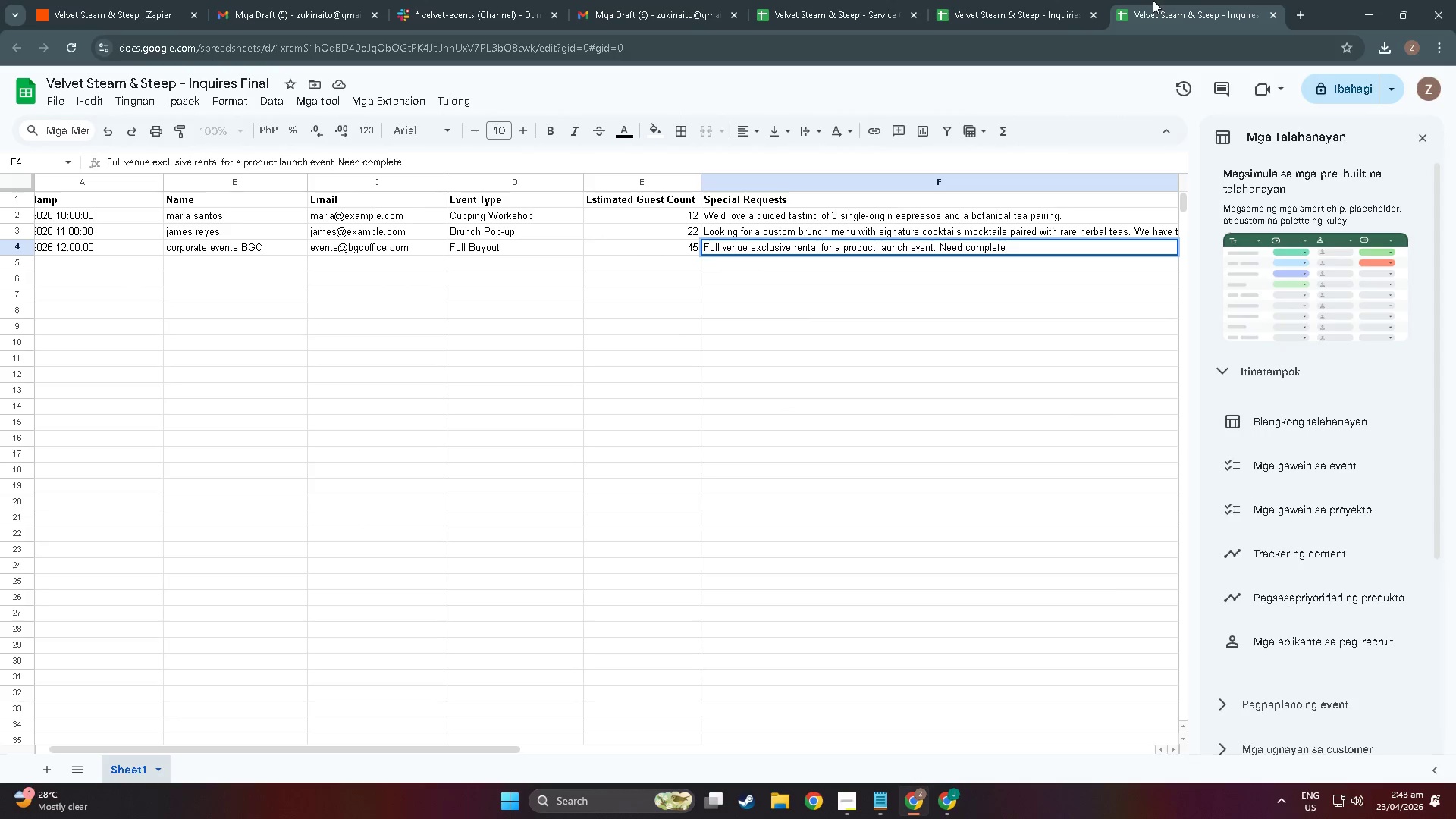 
type( catering)
 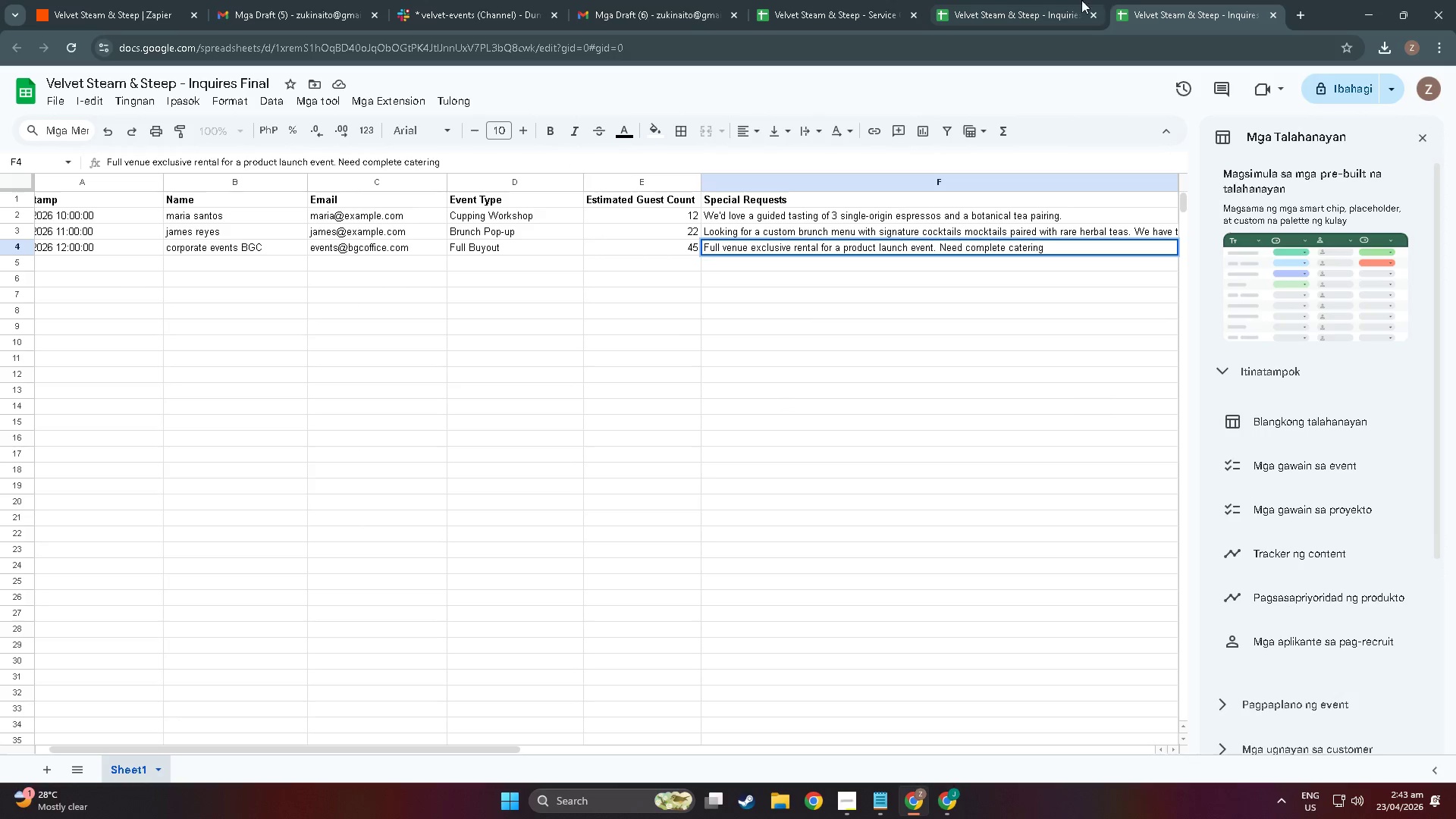 
left_click([1034, 0])
 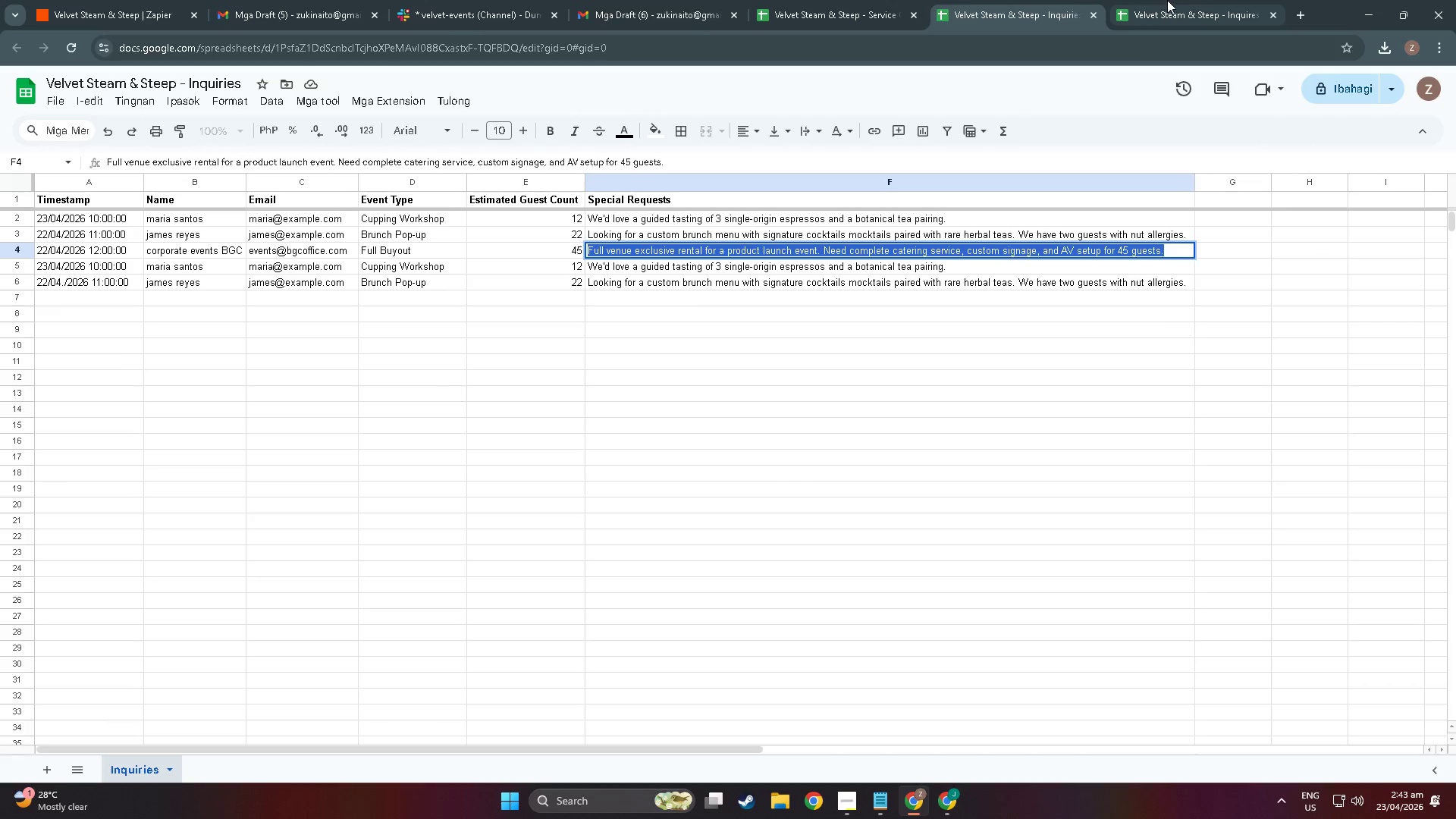 
left_click([1176, 0])
 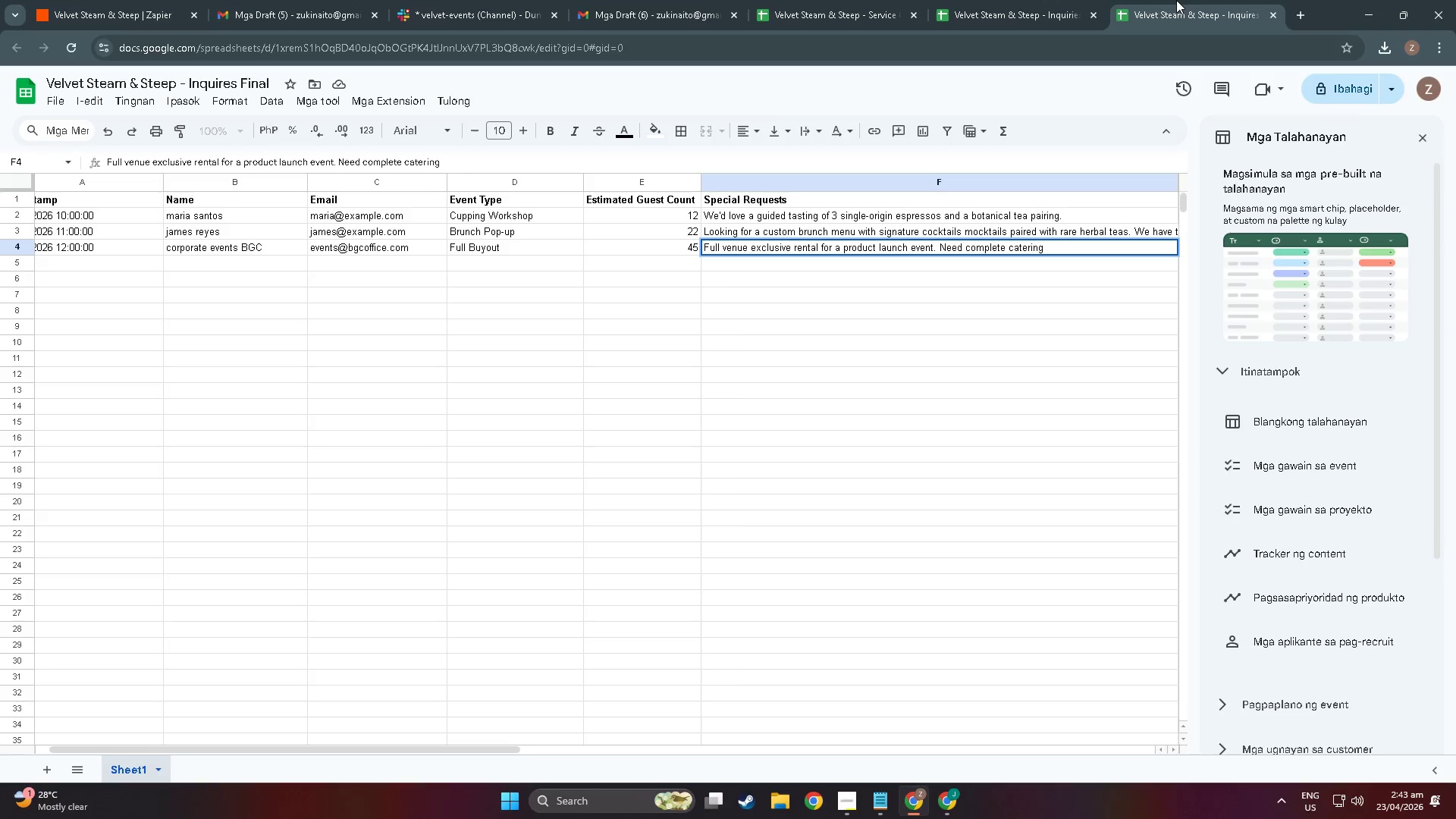 
type(, custom )
 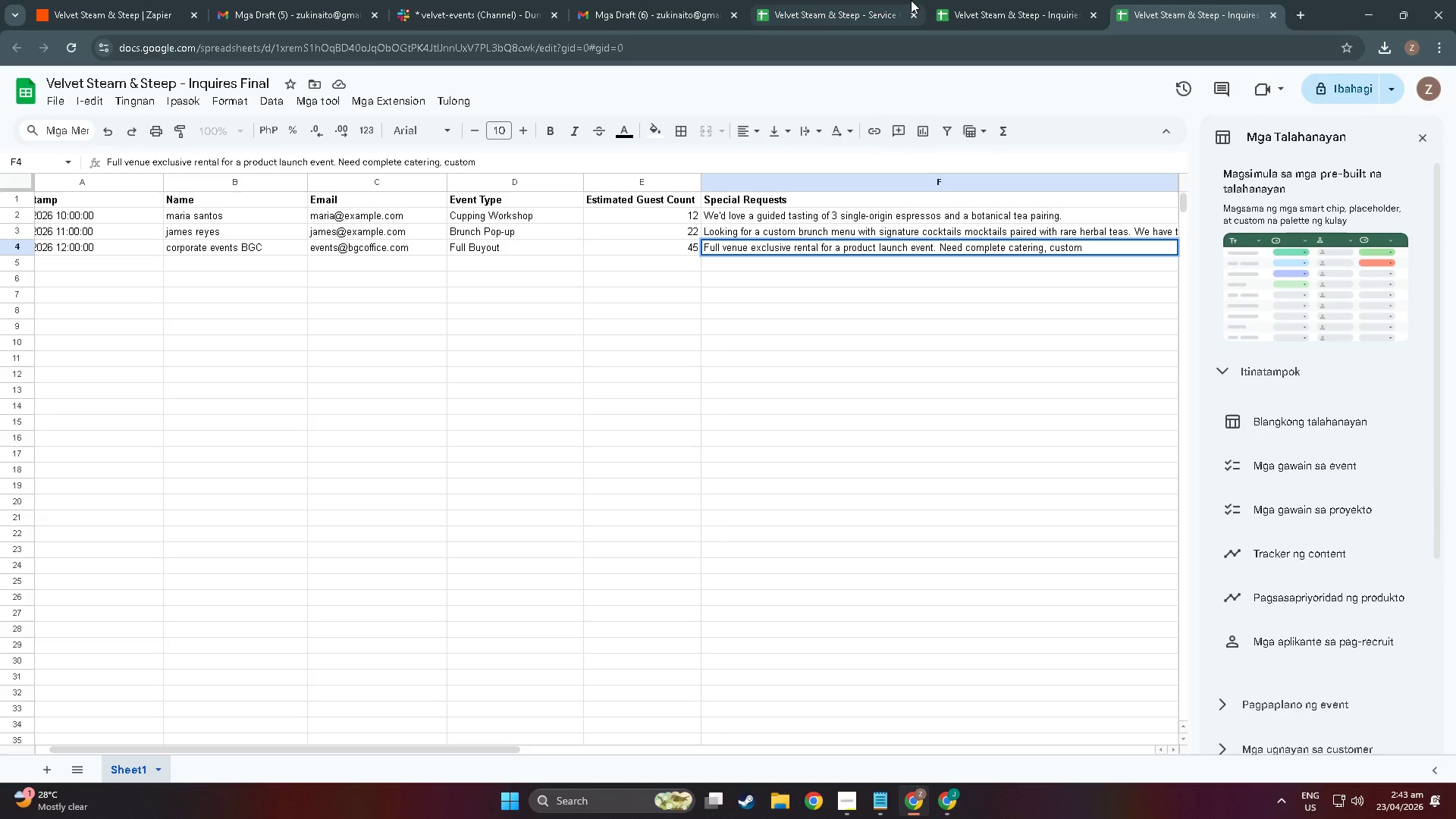 
type(signage)
 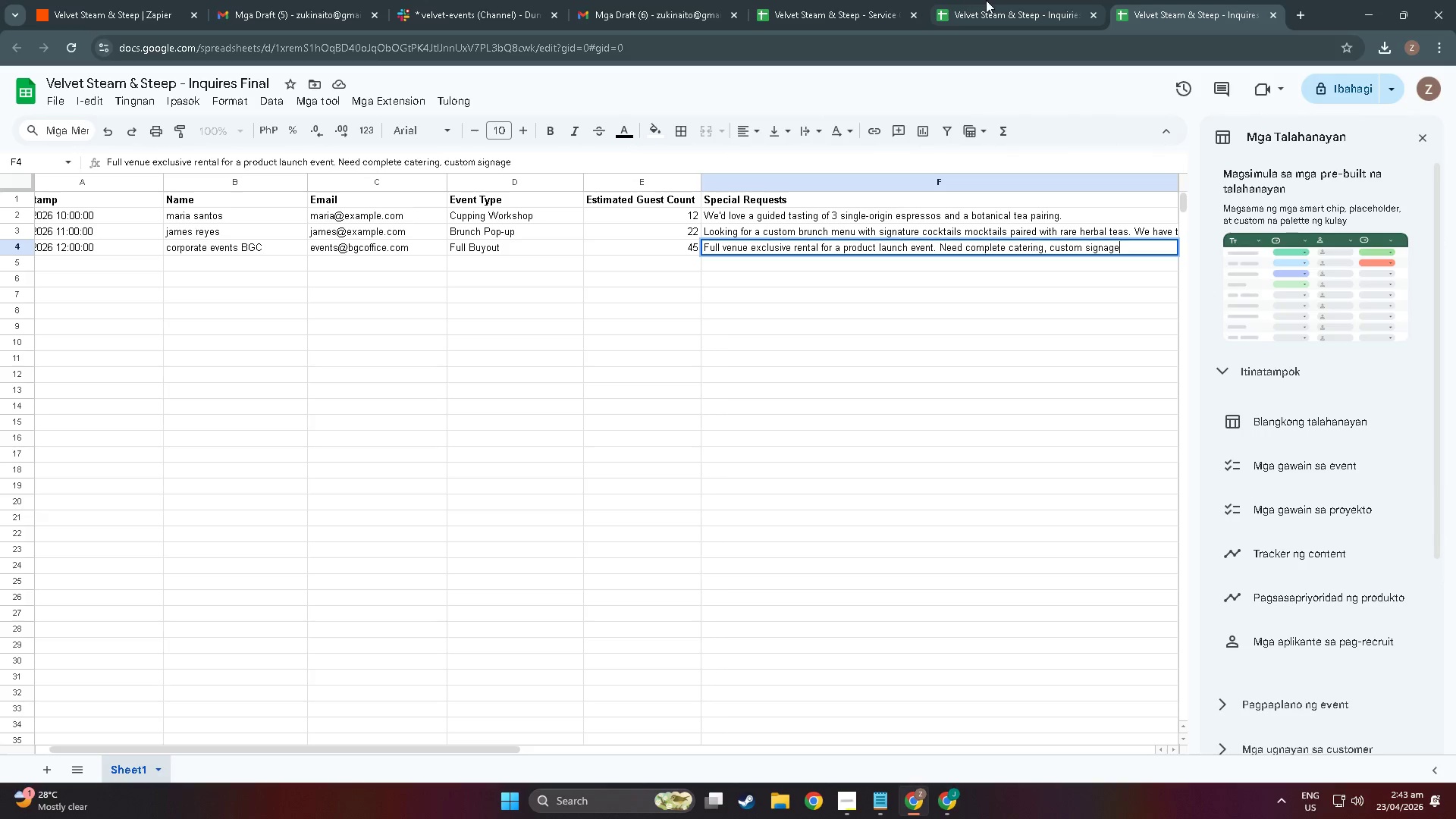 
key(Space)
 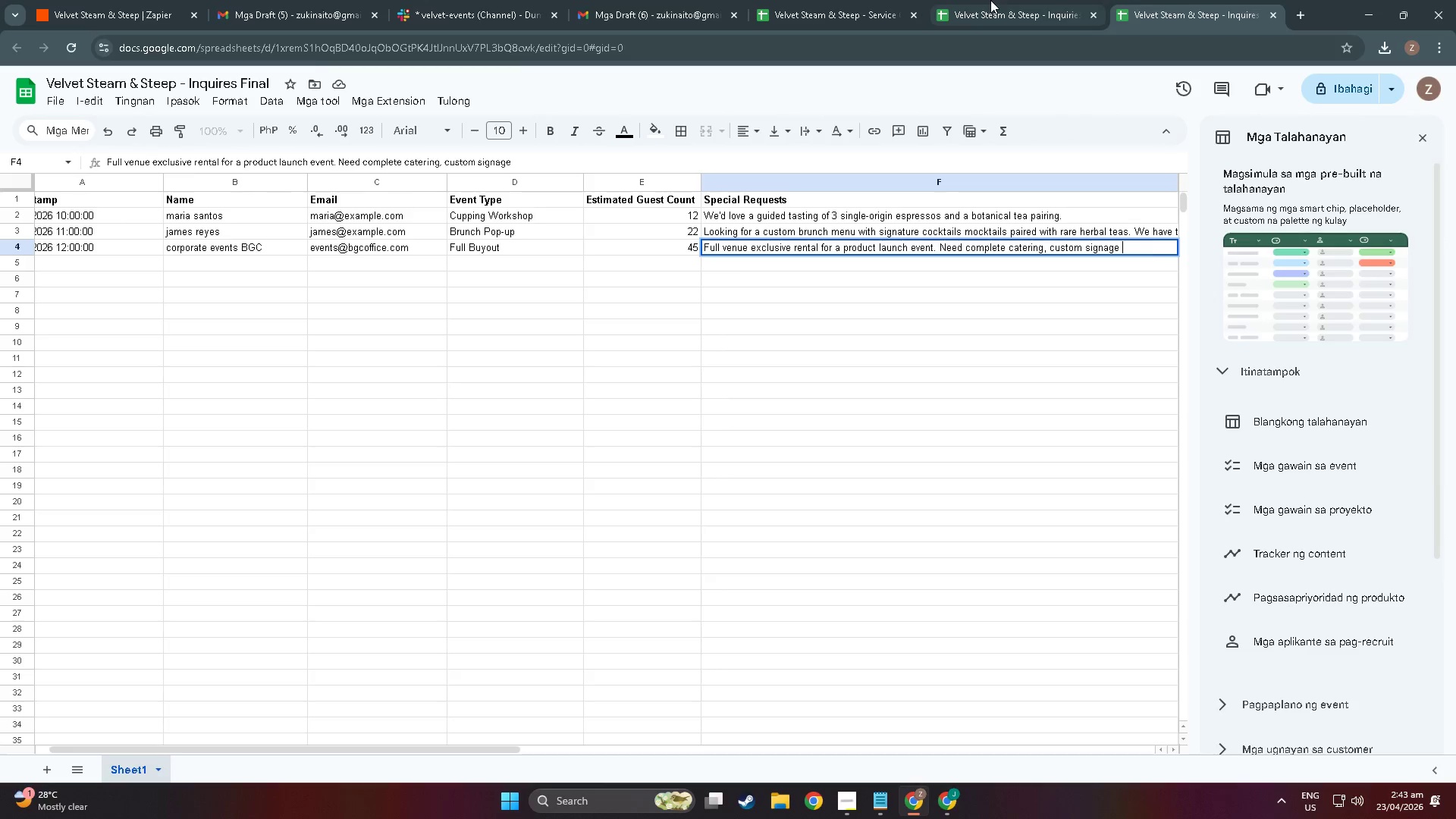 
left_click([990, 0])
 